 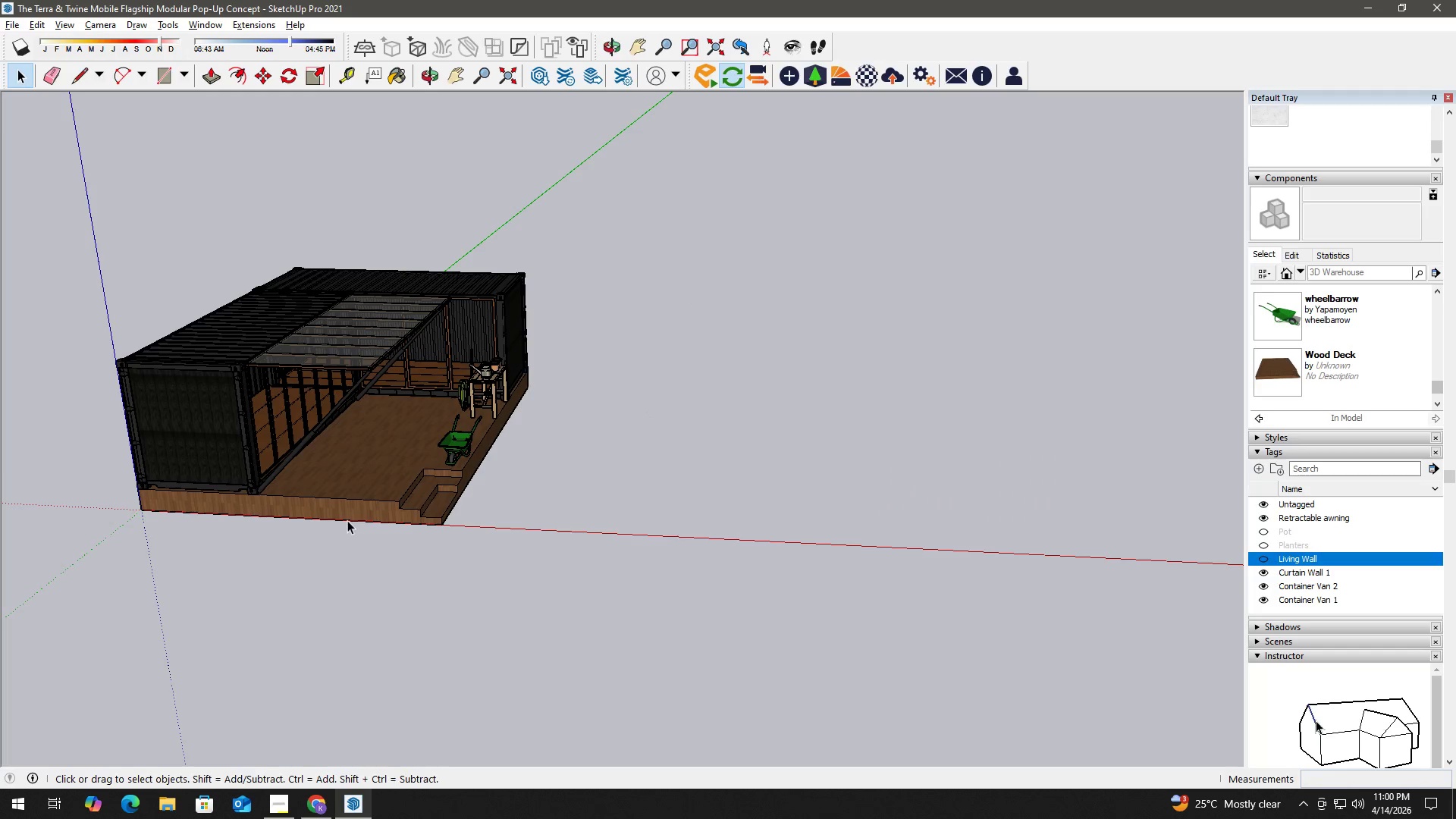 
key(T)
 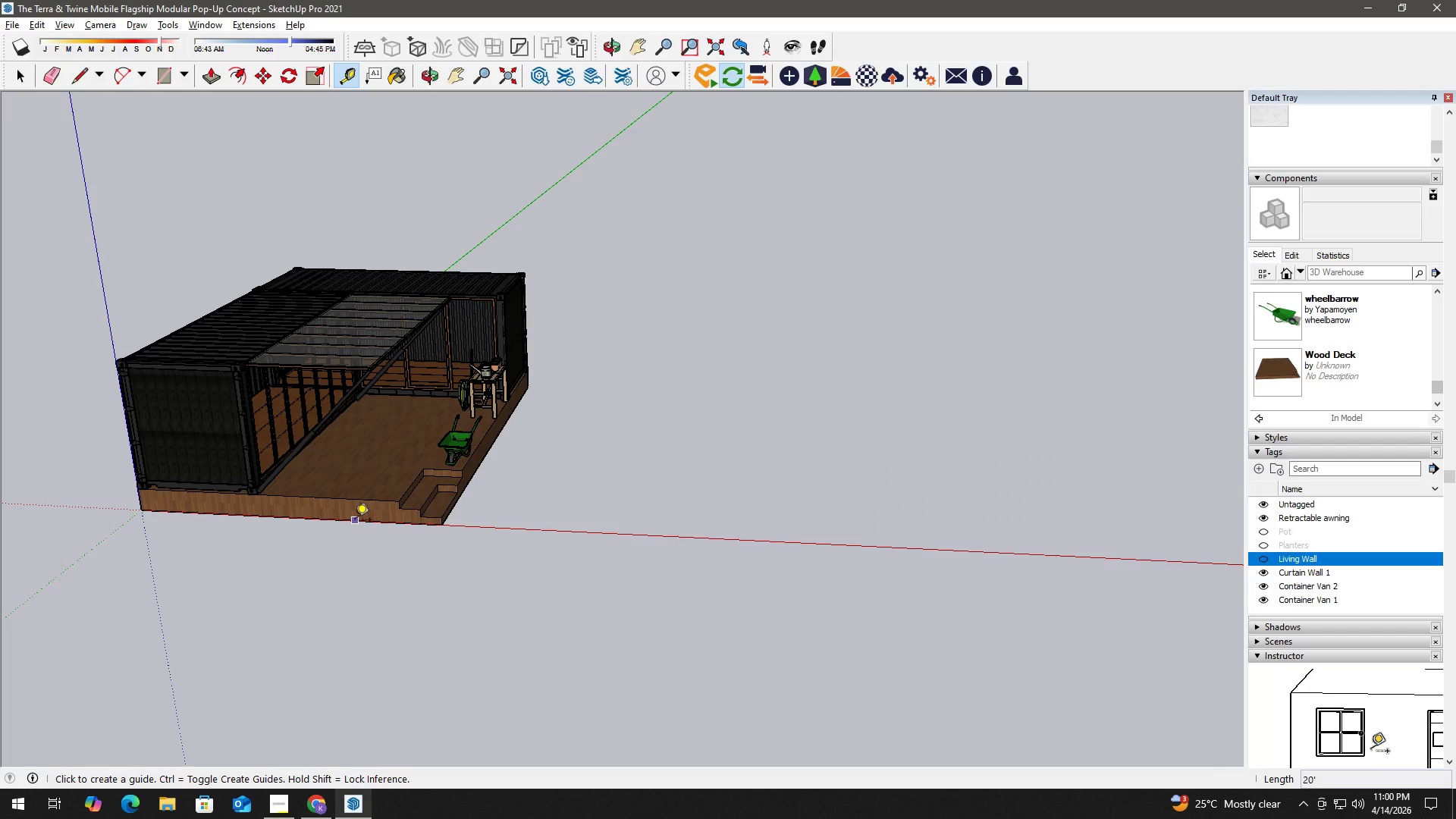 
left_click([355, 521])
 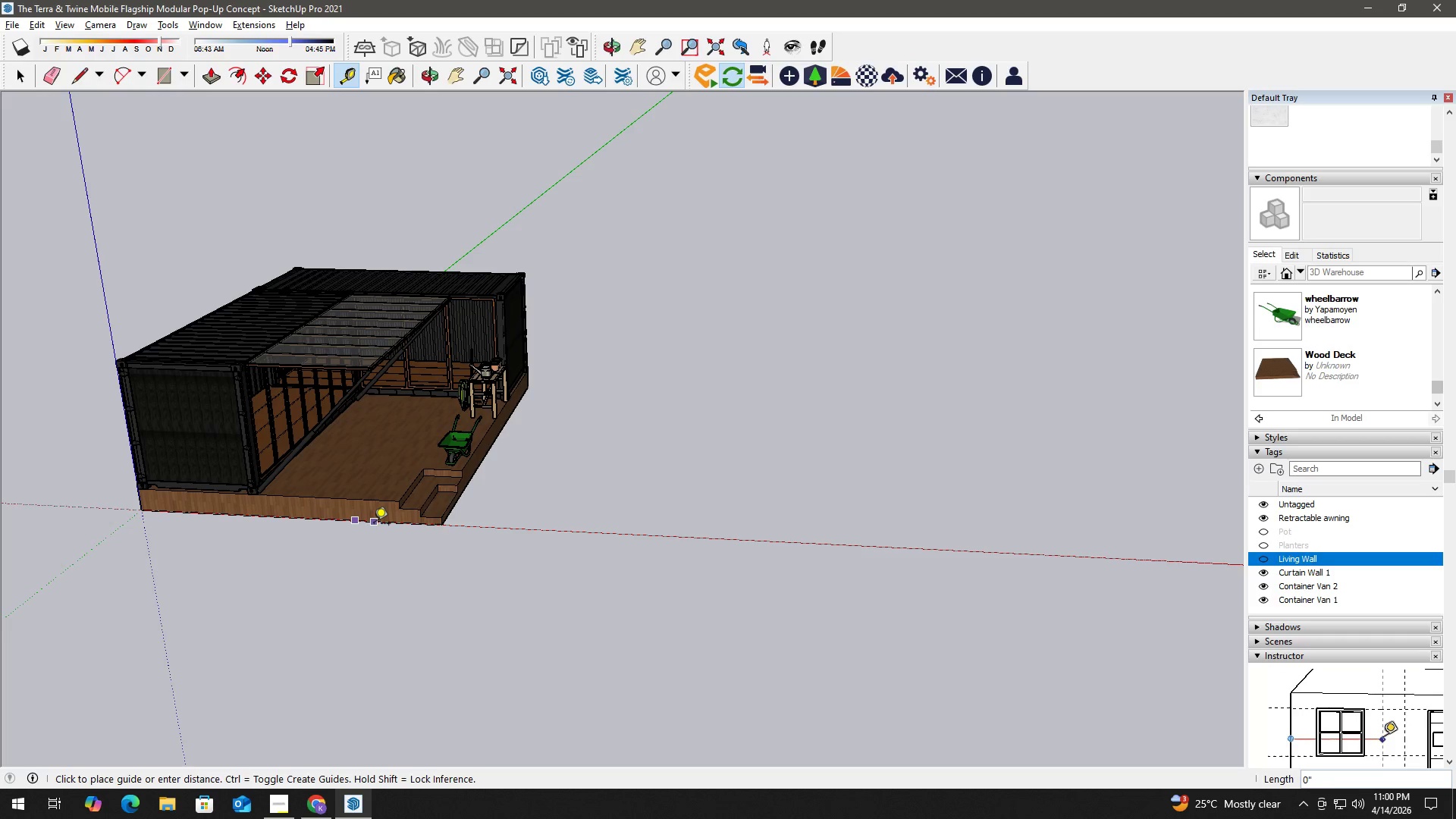 
wait(21.02)
 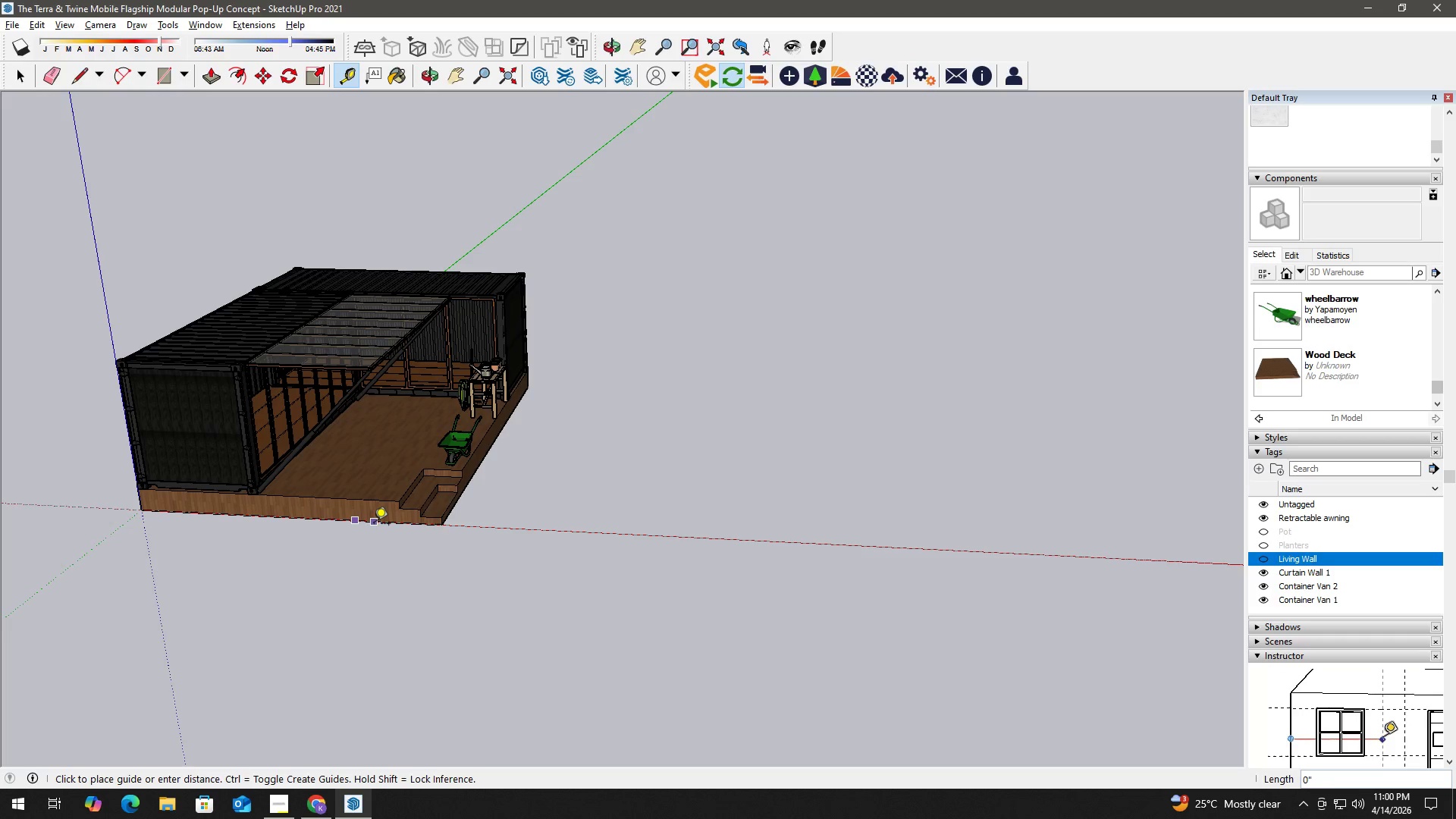 
key(Numpad4)
 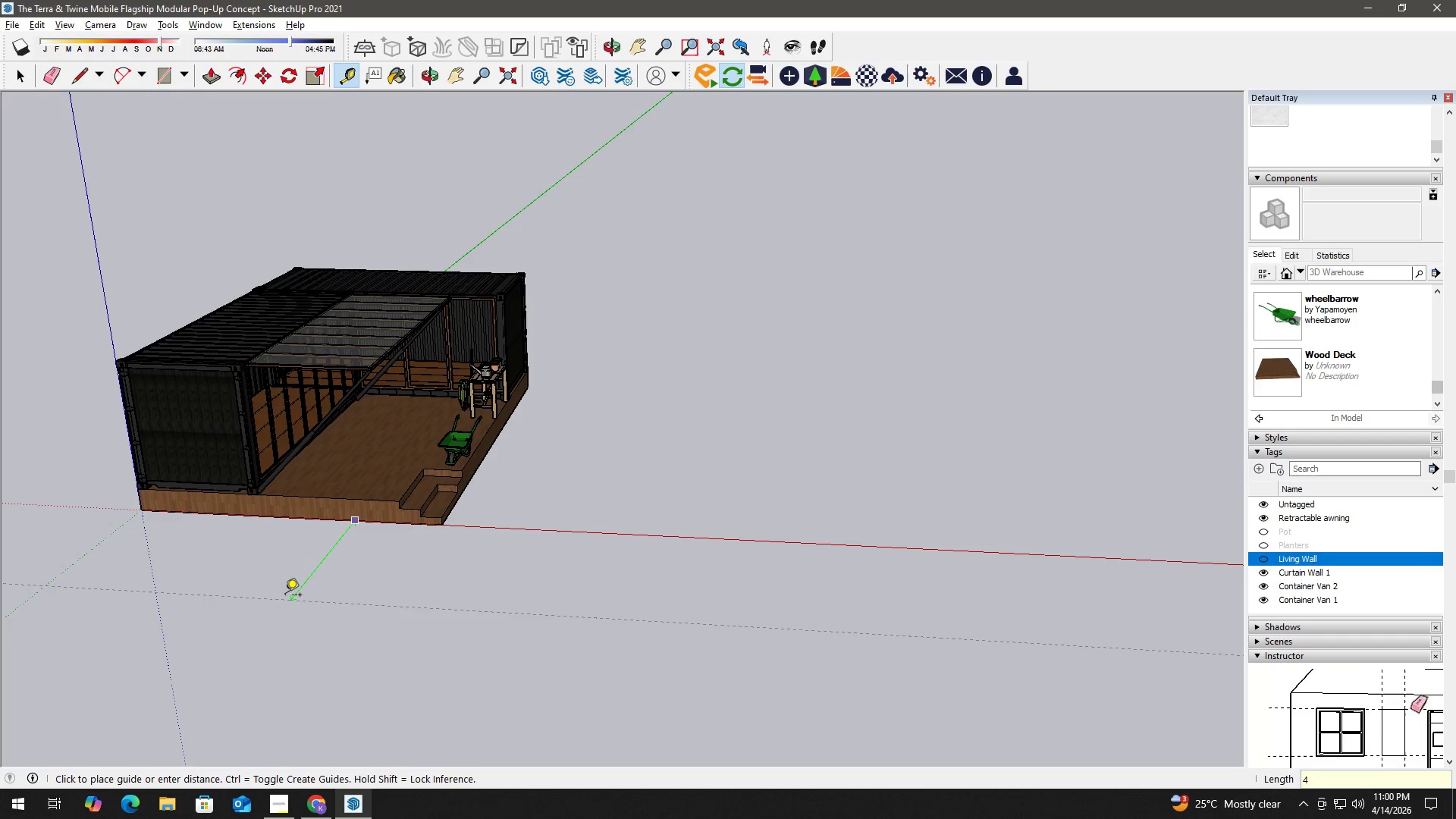 
key(Numpad4)
 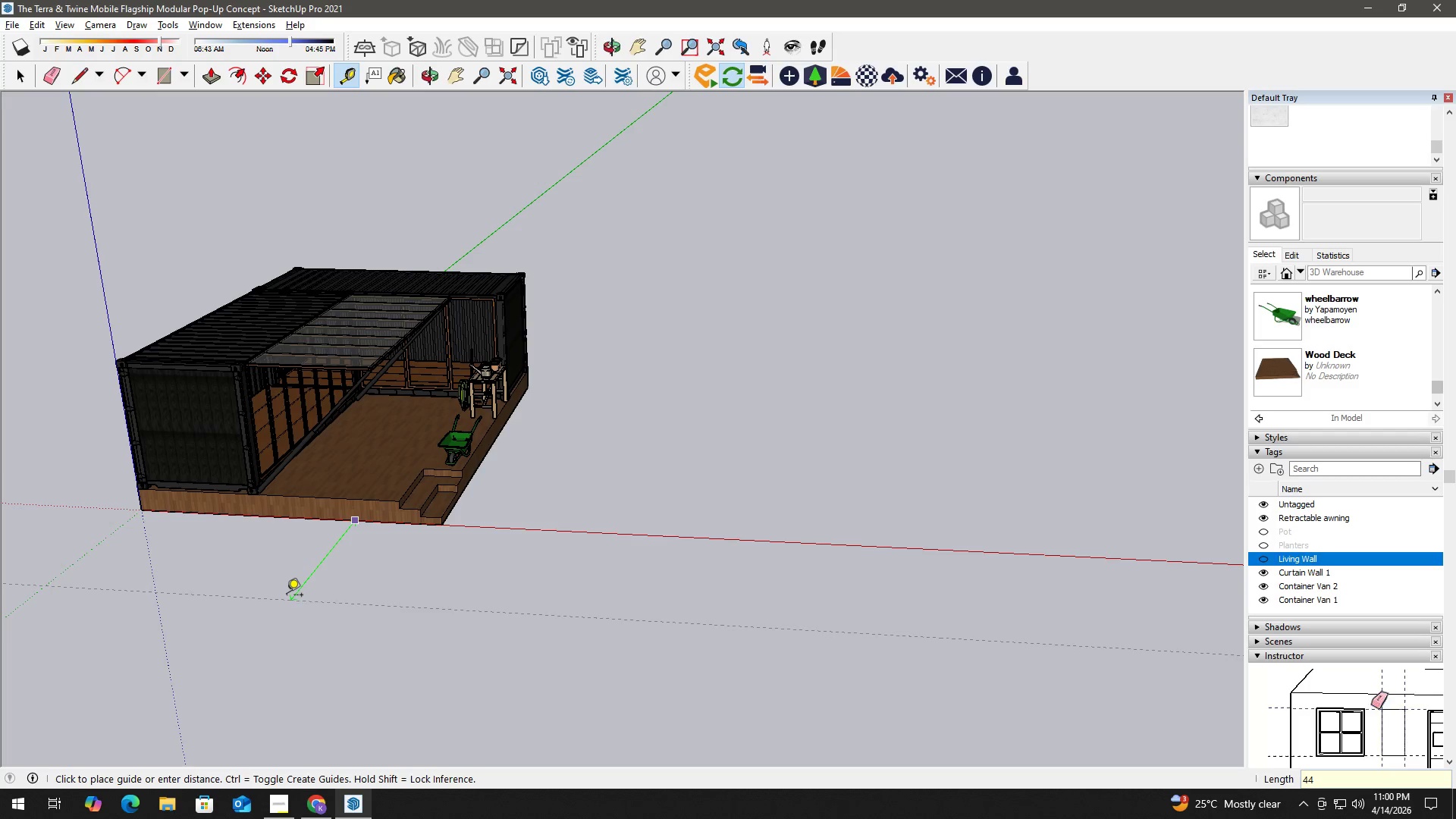 
key(NumpadEnter)
 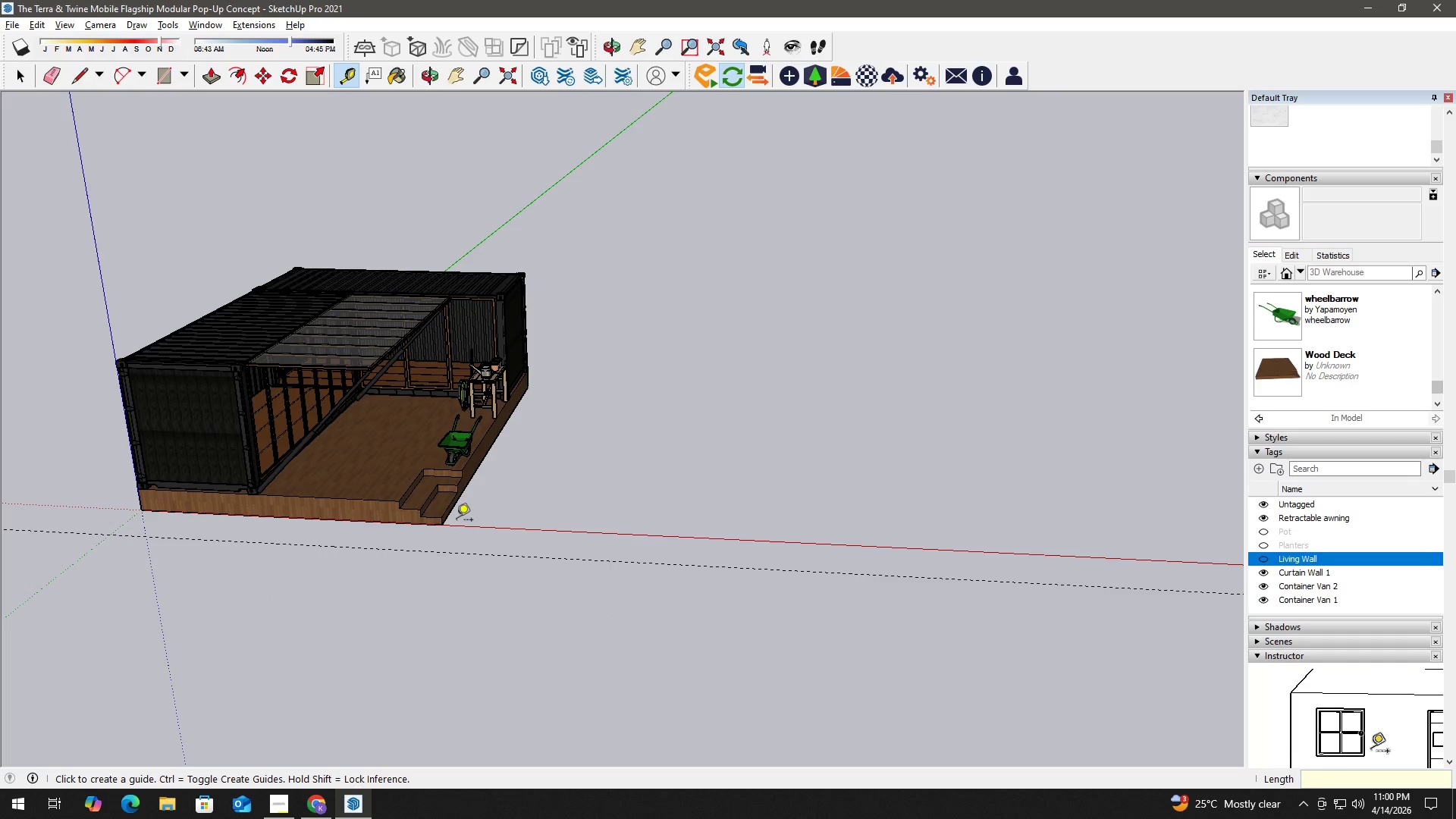 
key(Space)
 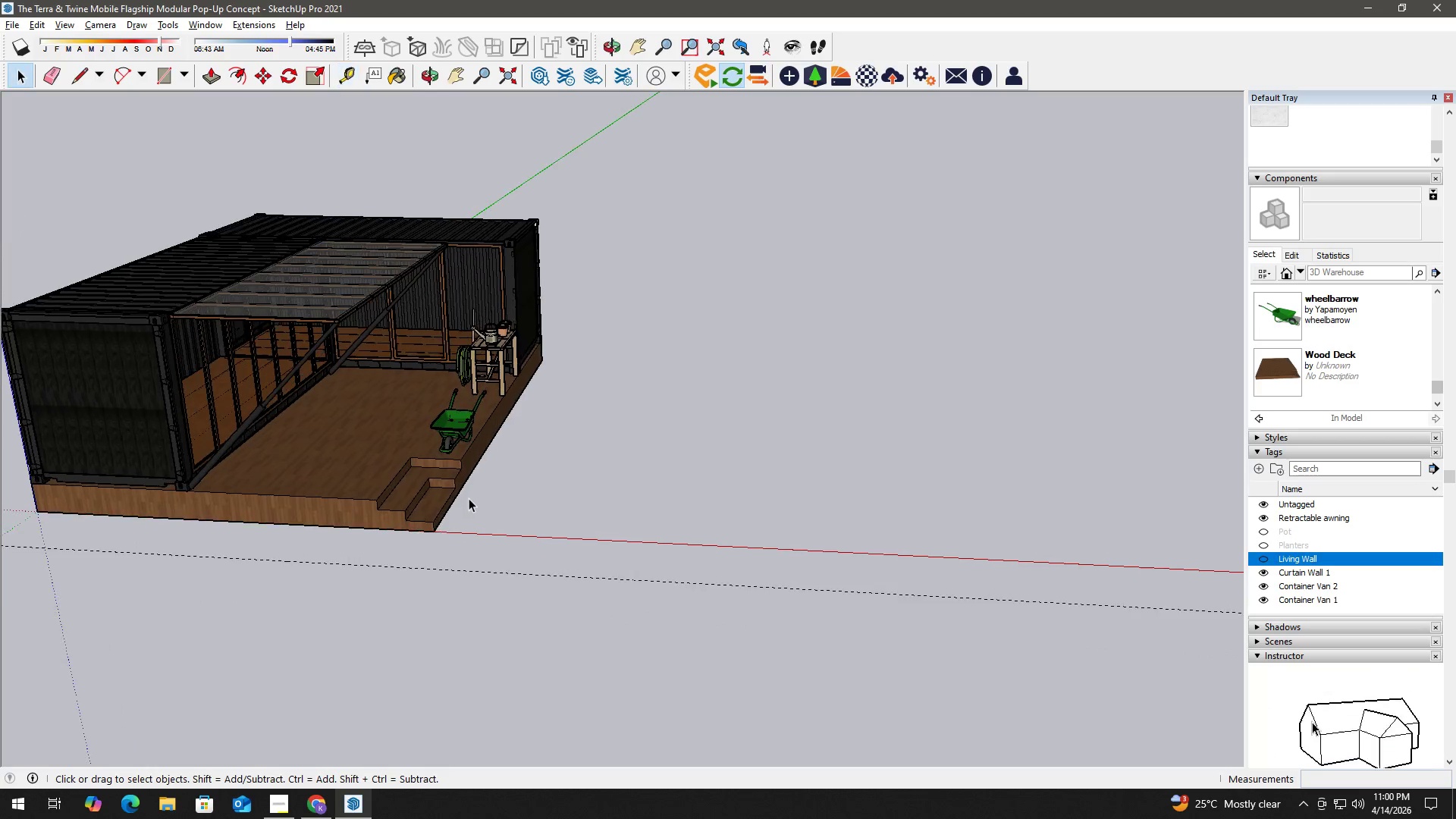 
key(T)
 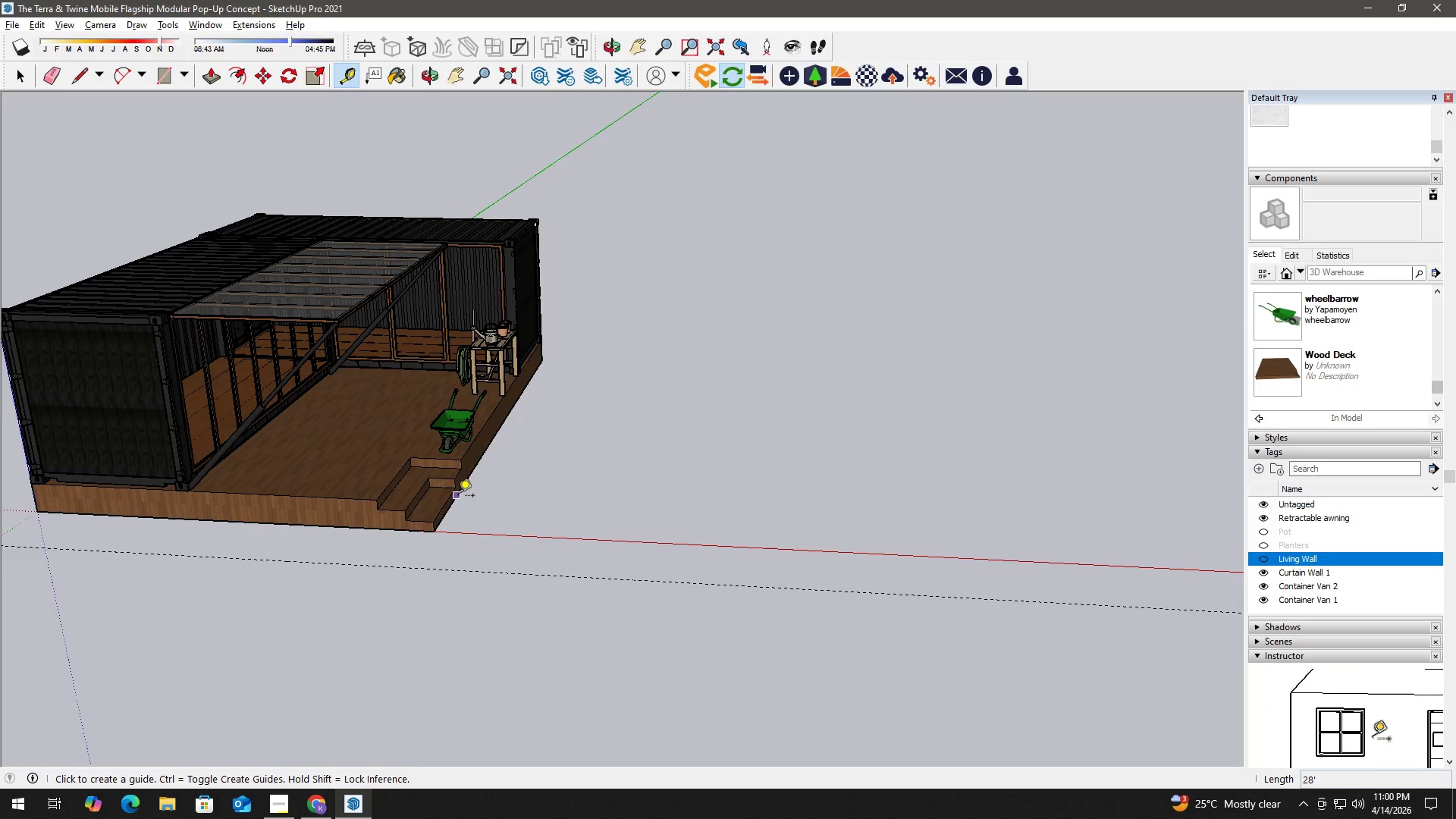 
scroll: coordinate [466, 504], scroll_direction: up, amount: 3.0
 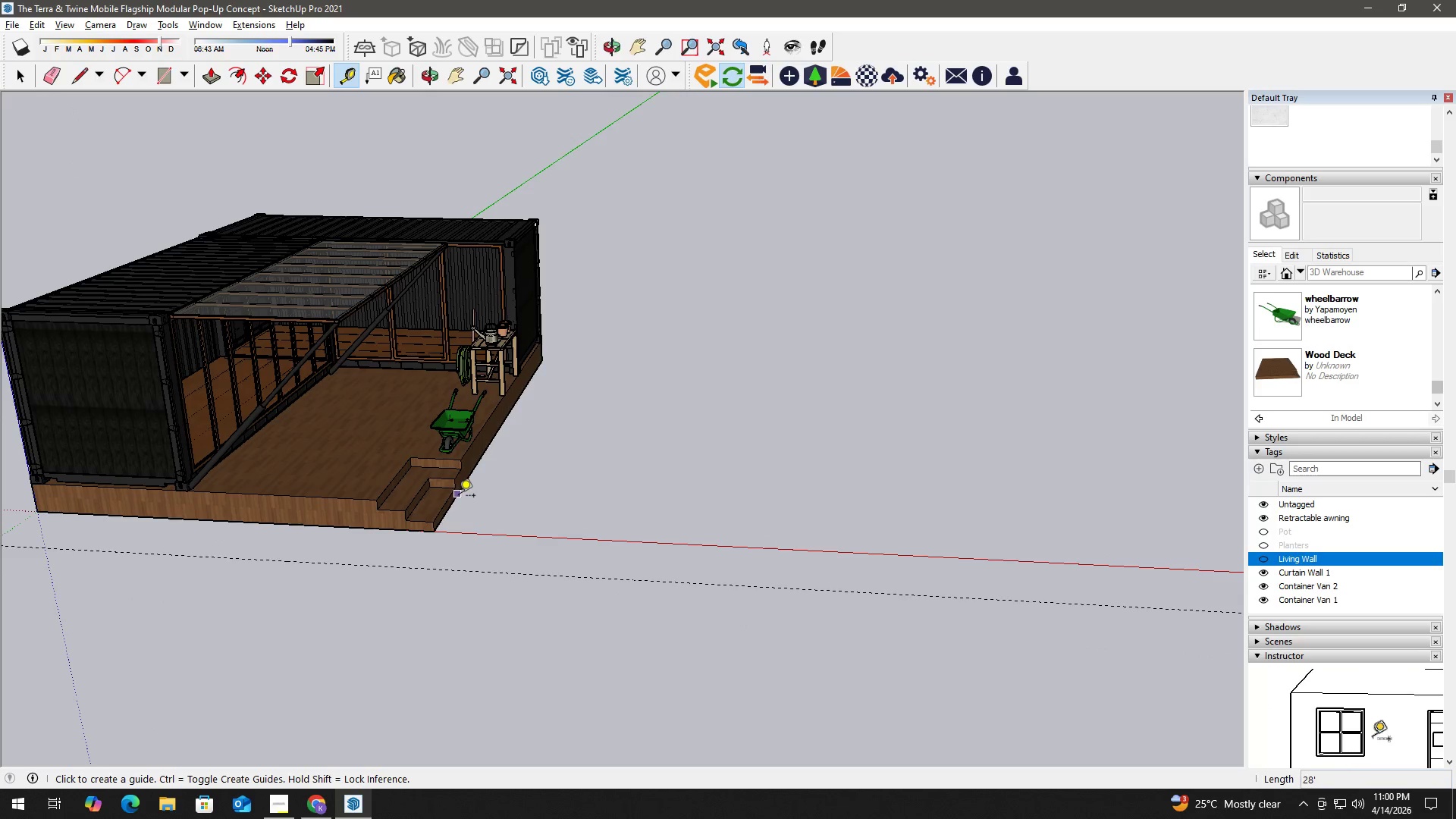 
left_click([458, 497])
 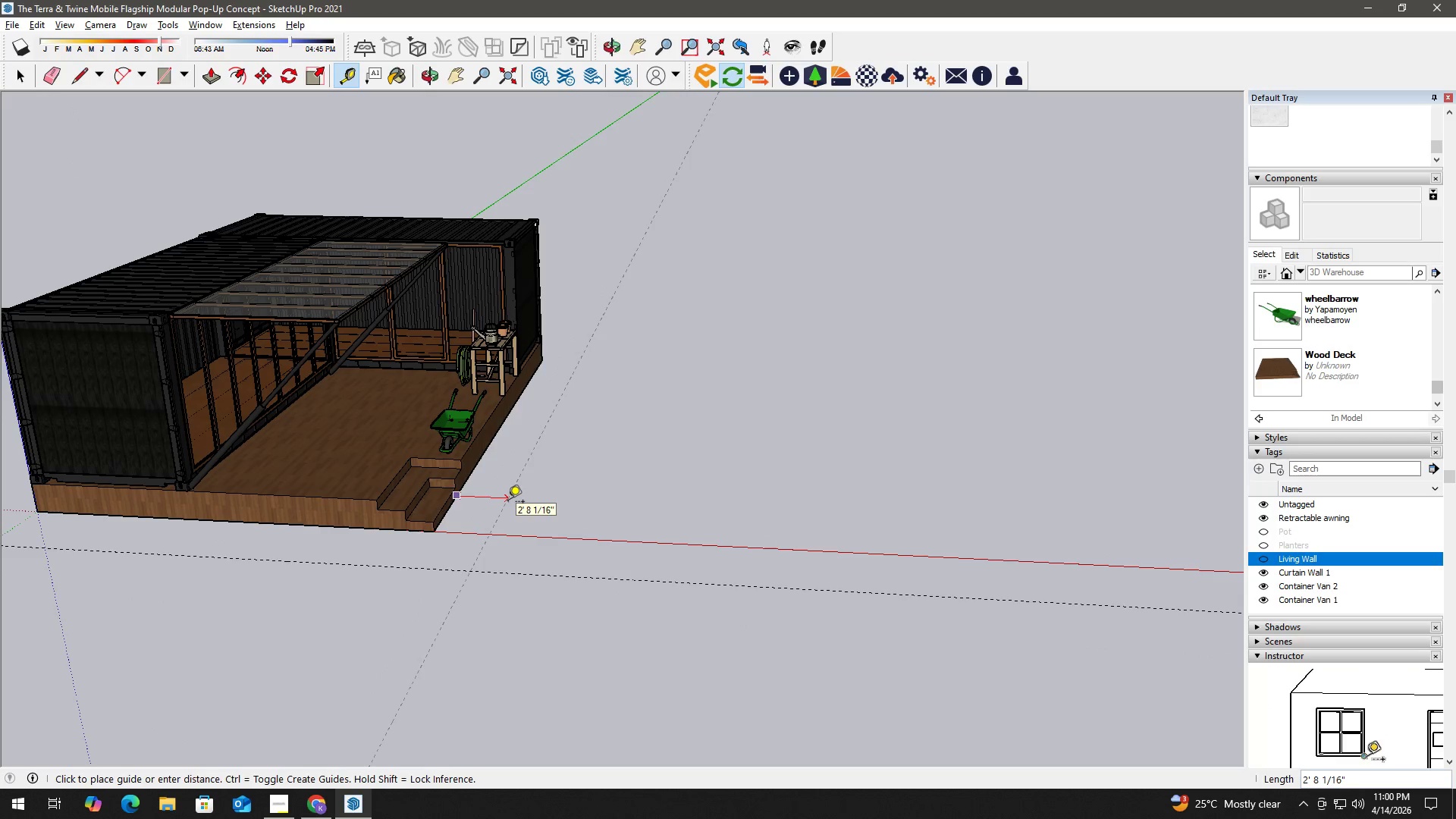 
key(Numpad4)
 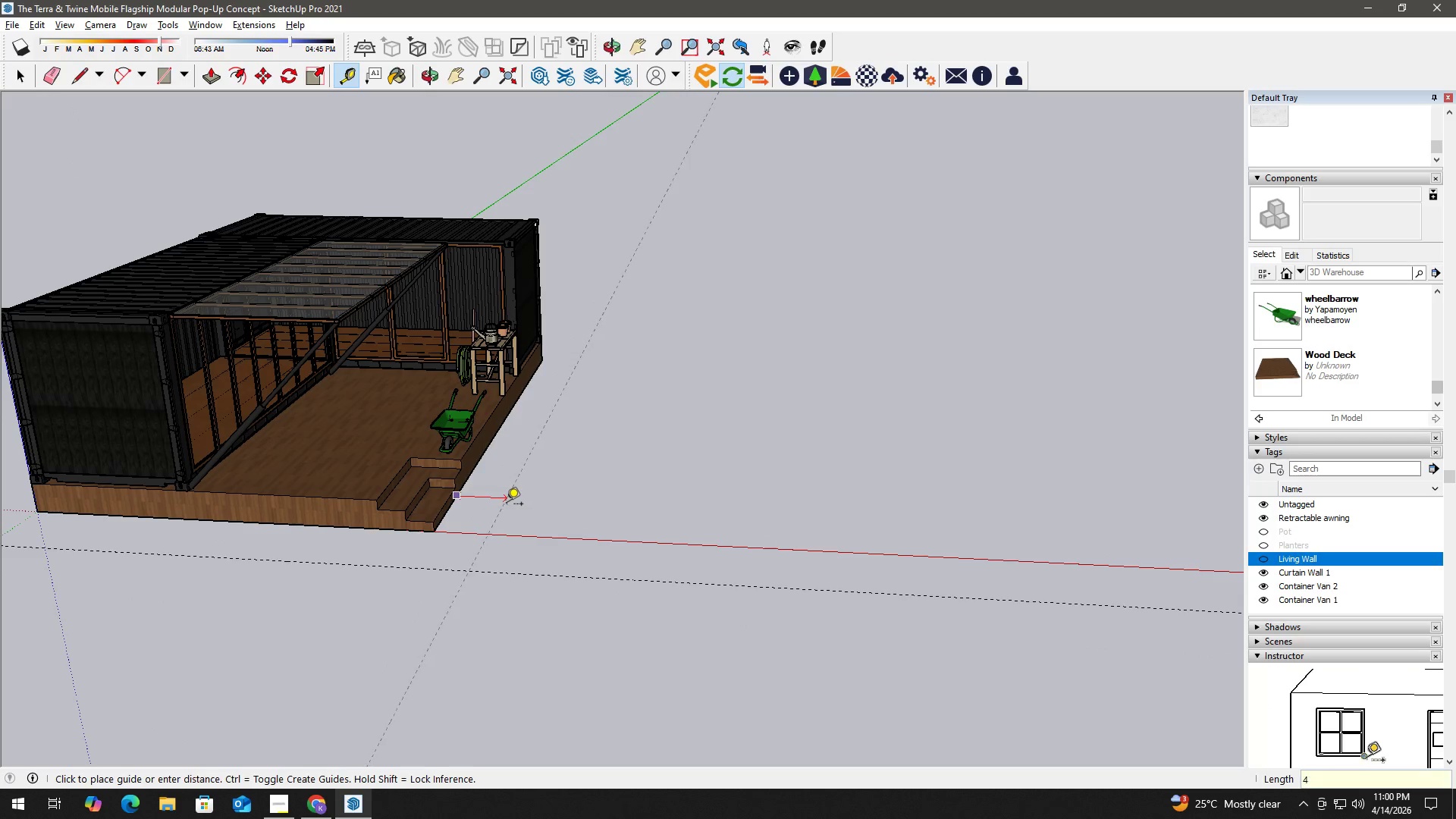 
key(Numpad4)
 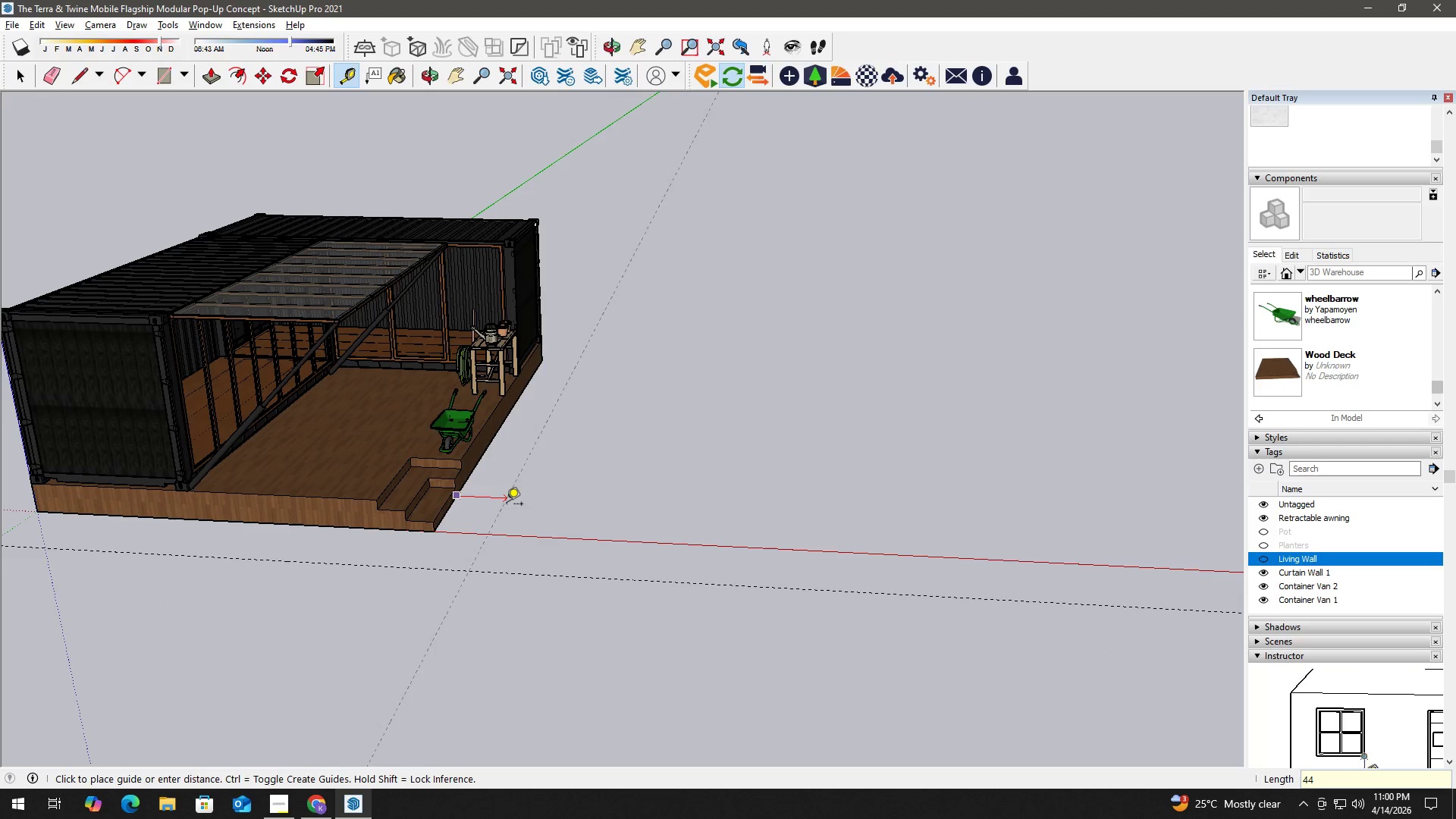 
key(NumpadEnter)
 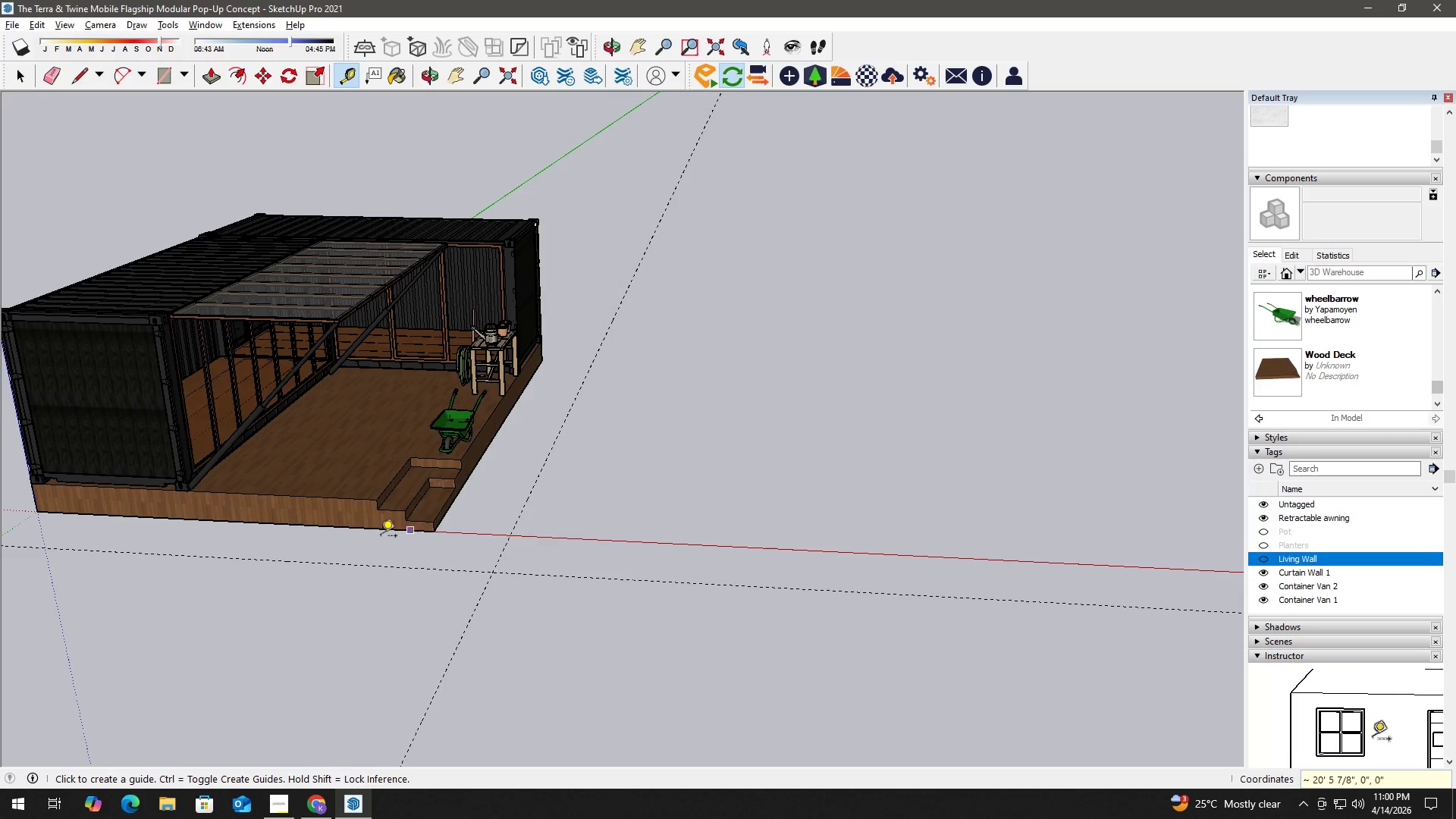 
key(Space)
 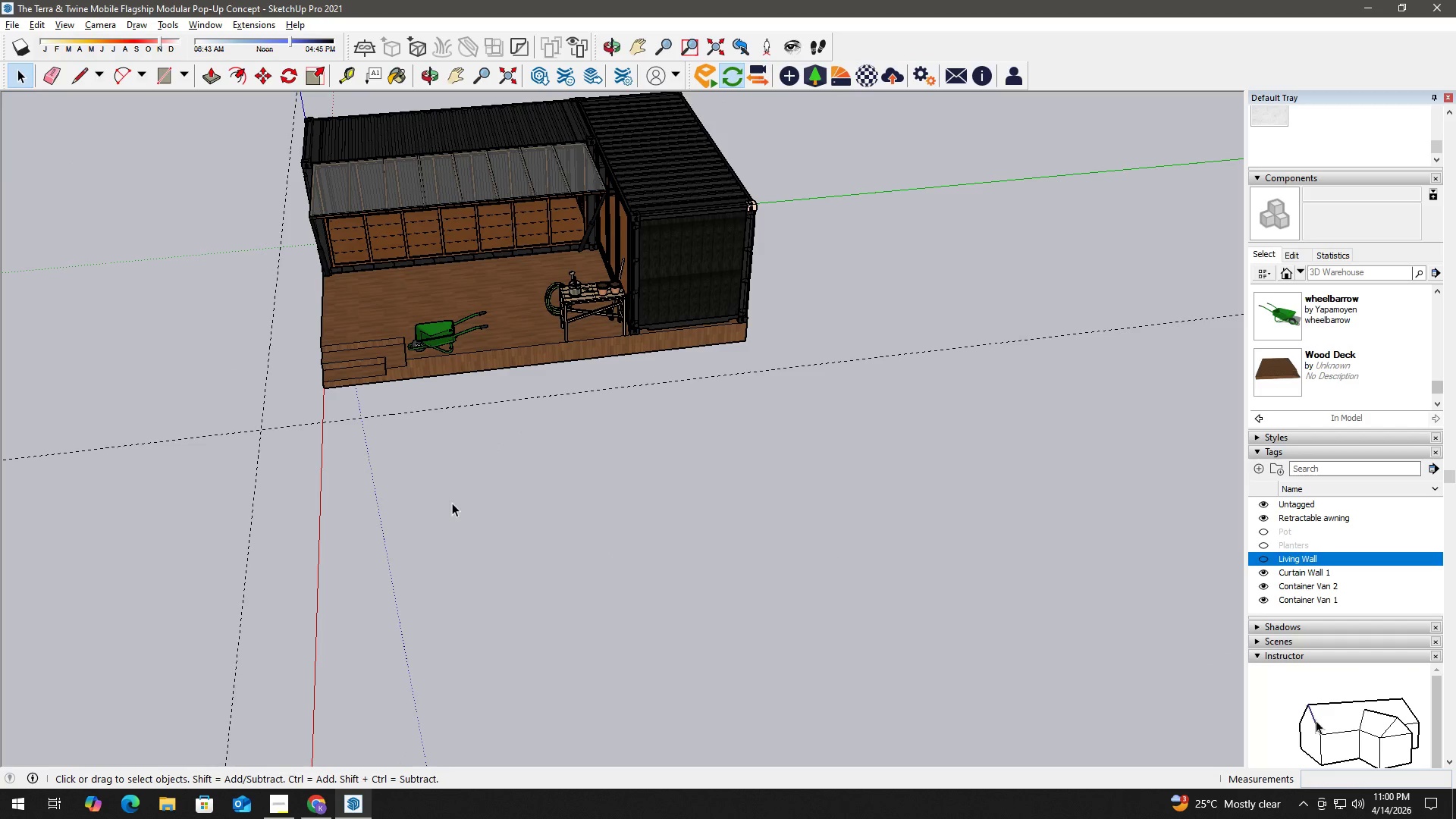 
key(Space)
 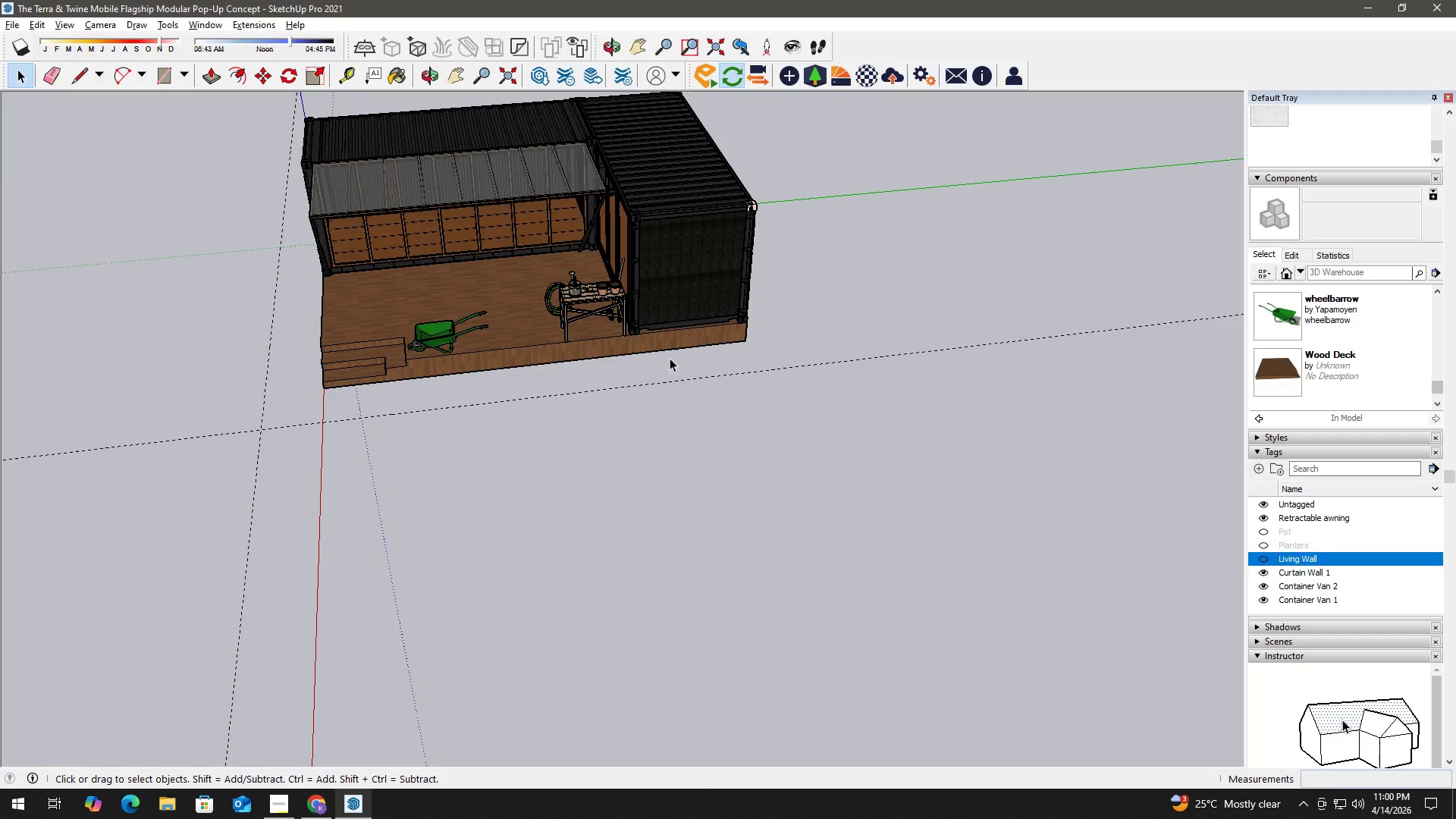 
type(ht)
 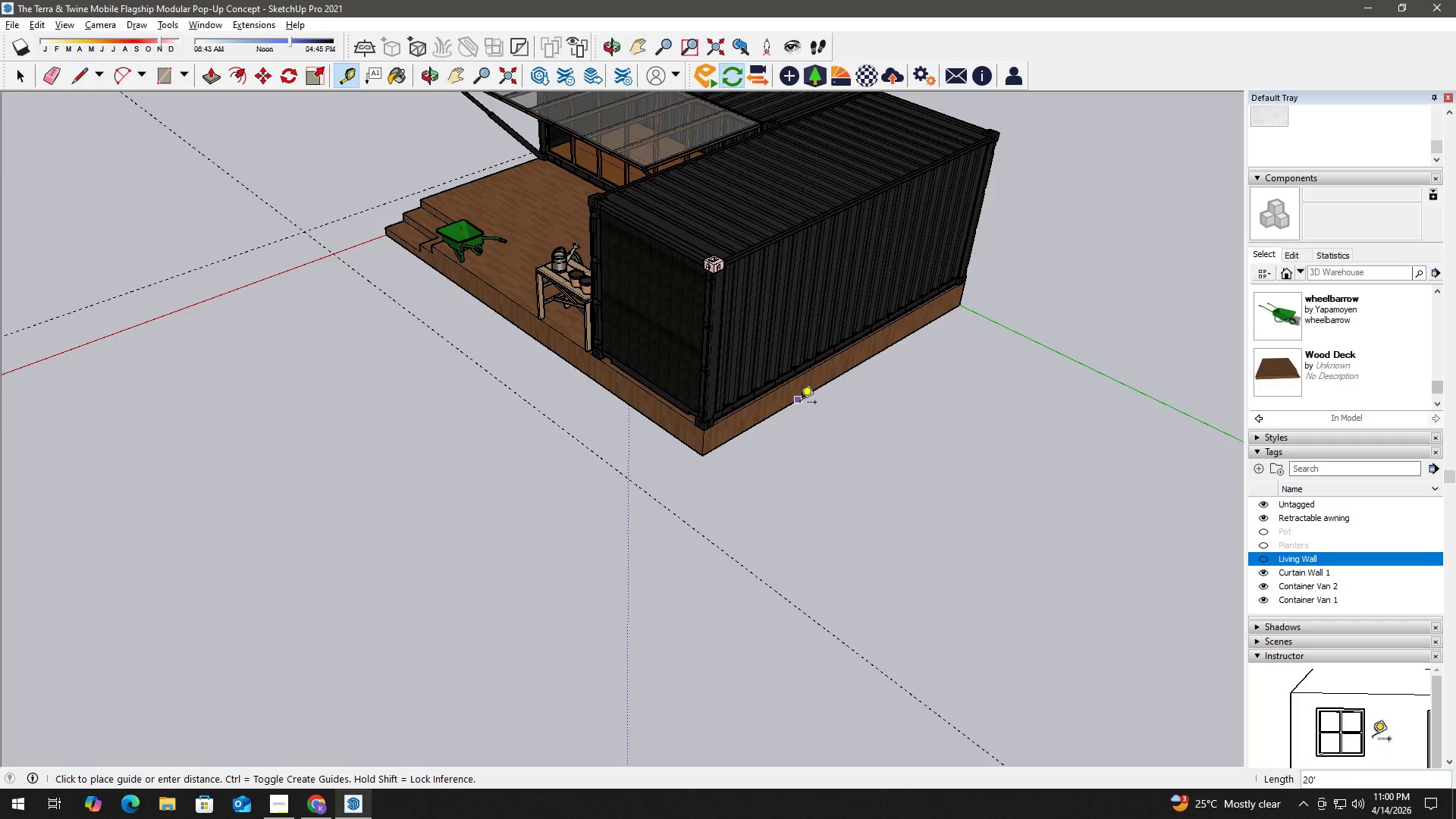 
left_click_drag(start_coordinate=[802, 290], to_coordinate=[600, 494])
 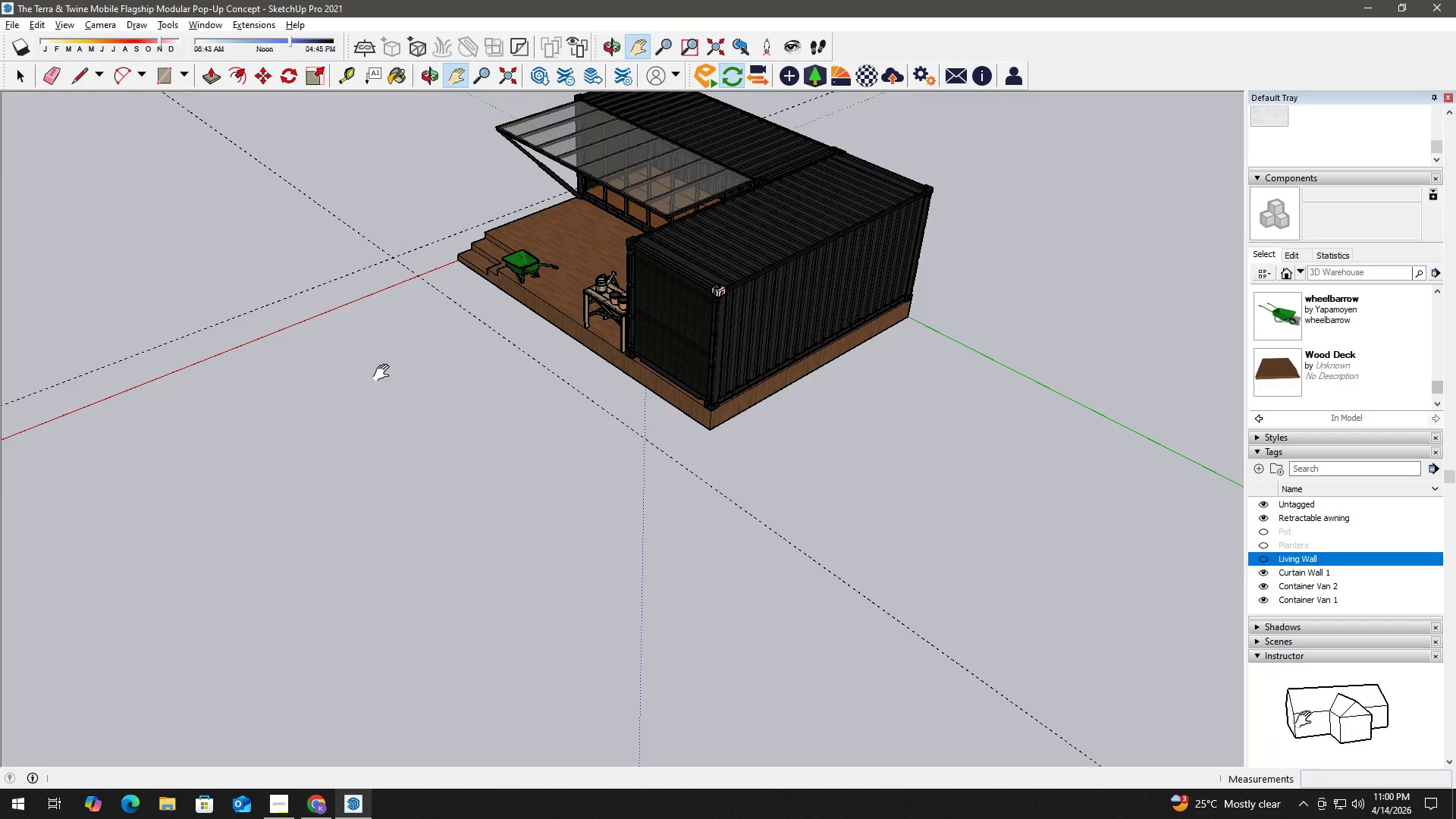 
scroll: coordinate [764, 366], scroll_direction: up, amount: 3.0
 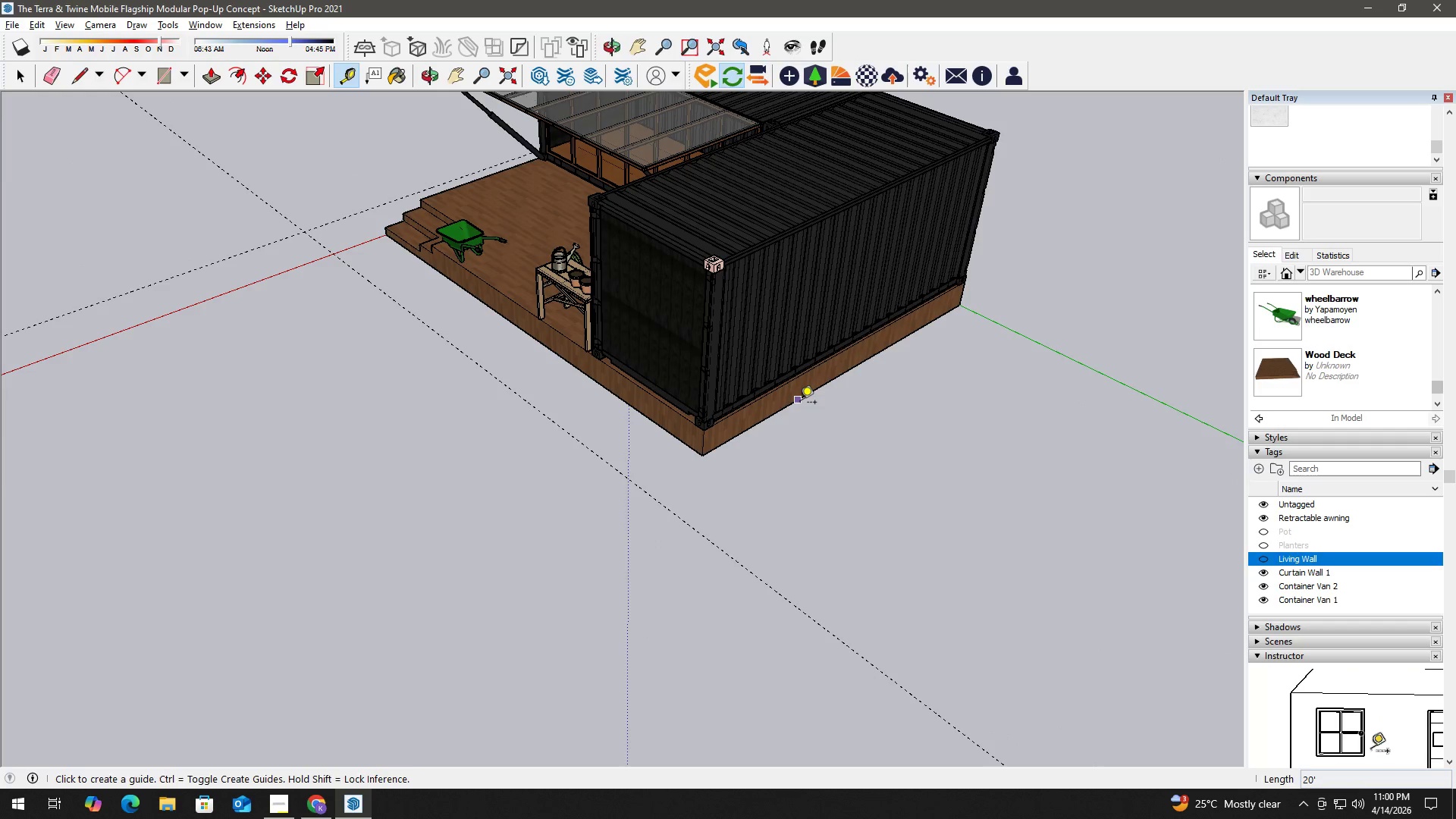 
left_click([800, 403])
 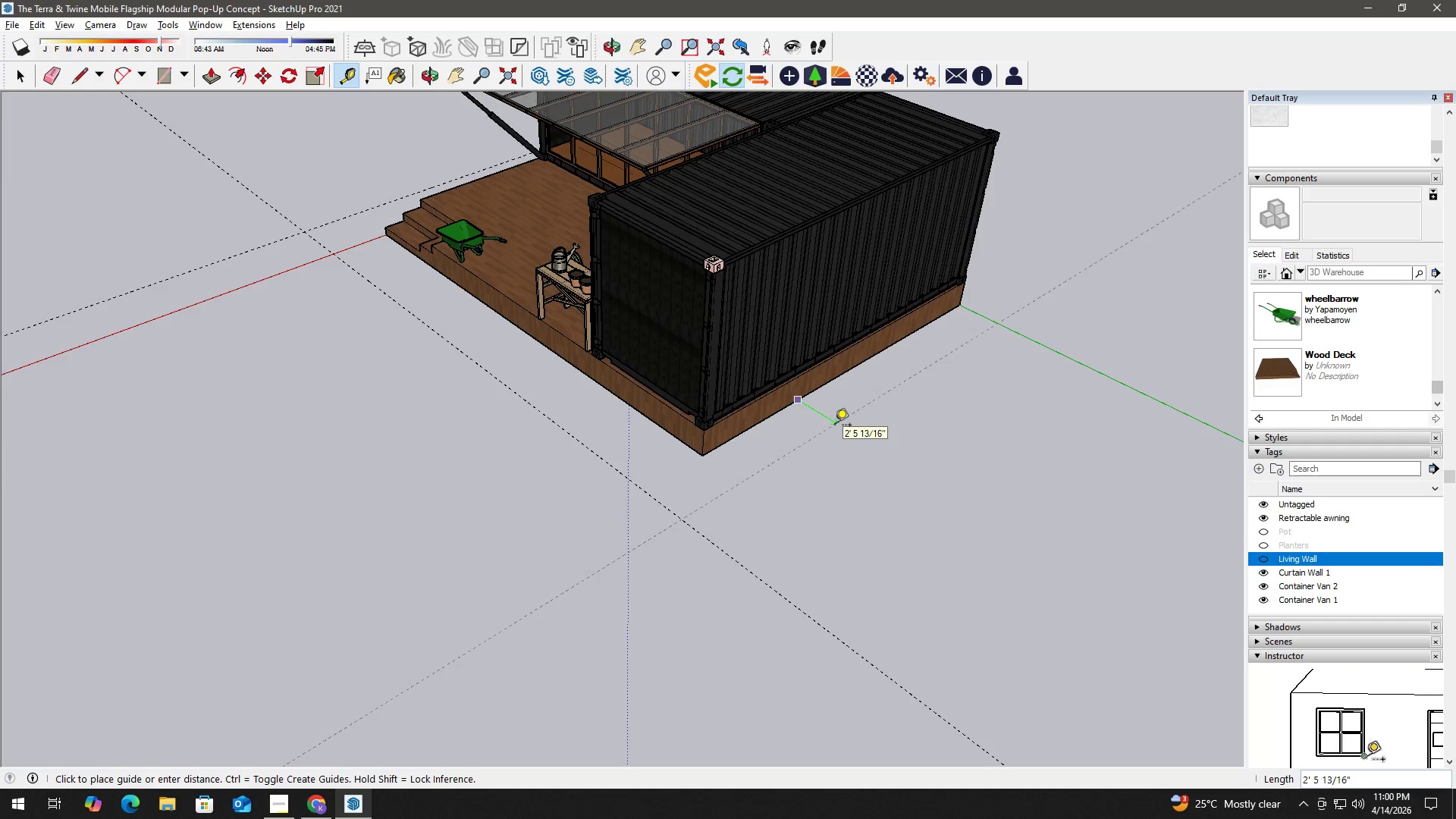 
key(Numpad4)
 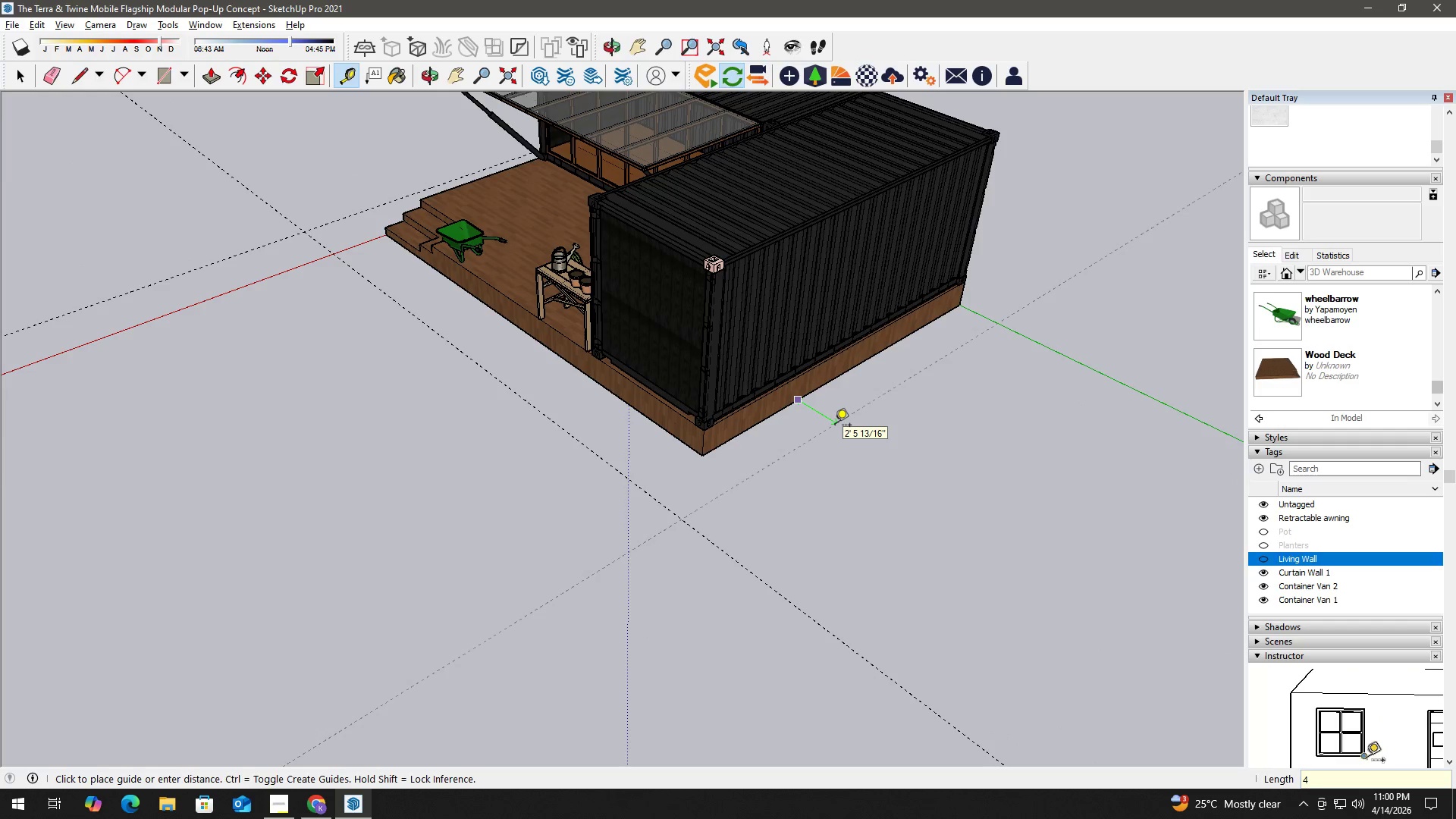 
key(Numpad4)
 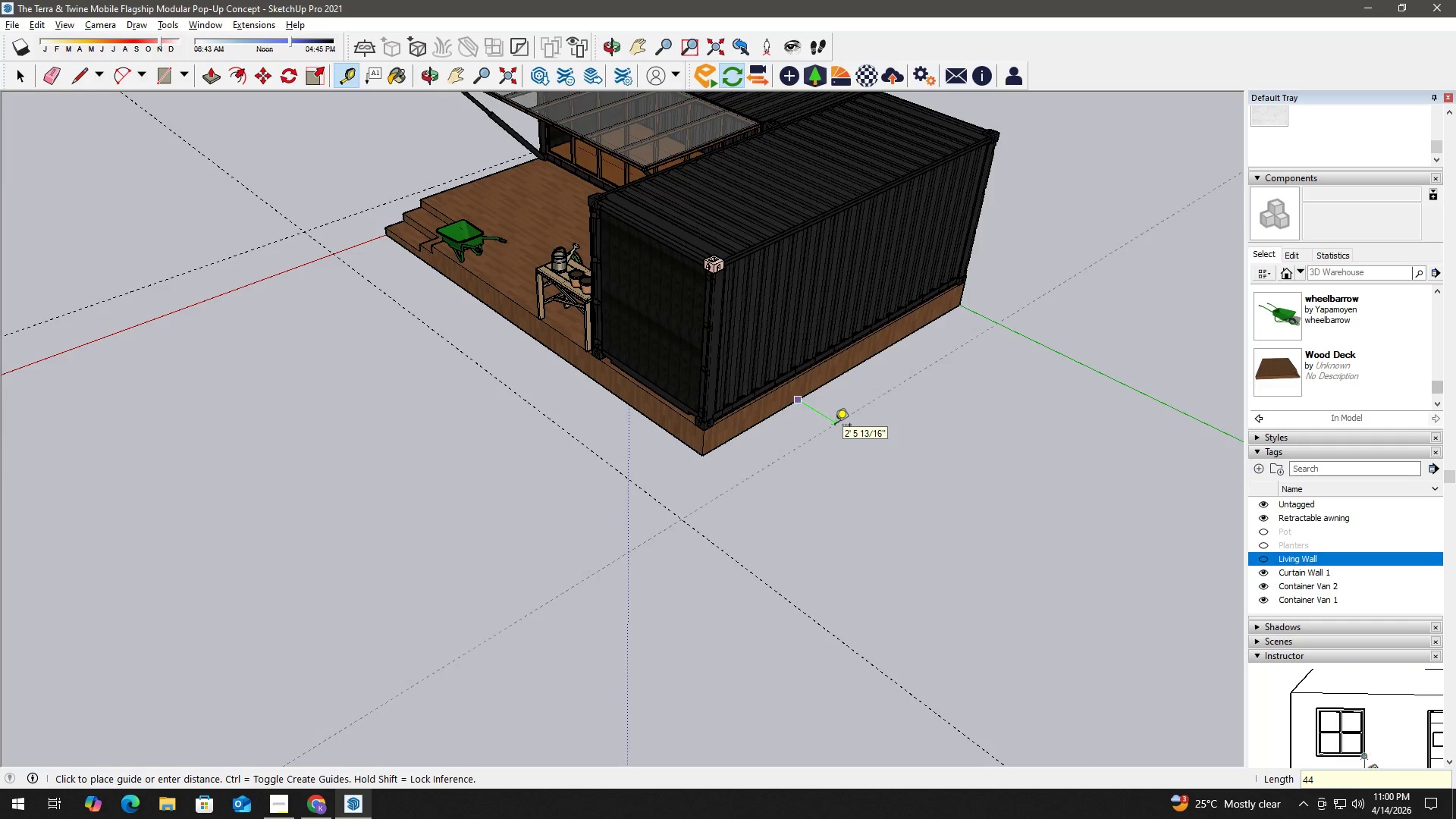 
key(NumpadDecimal)
 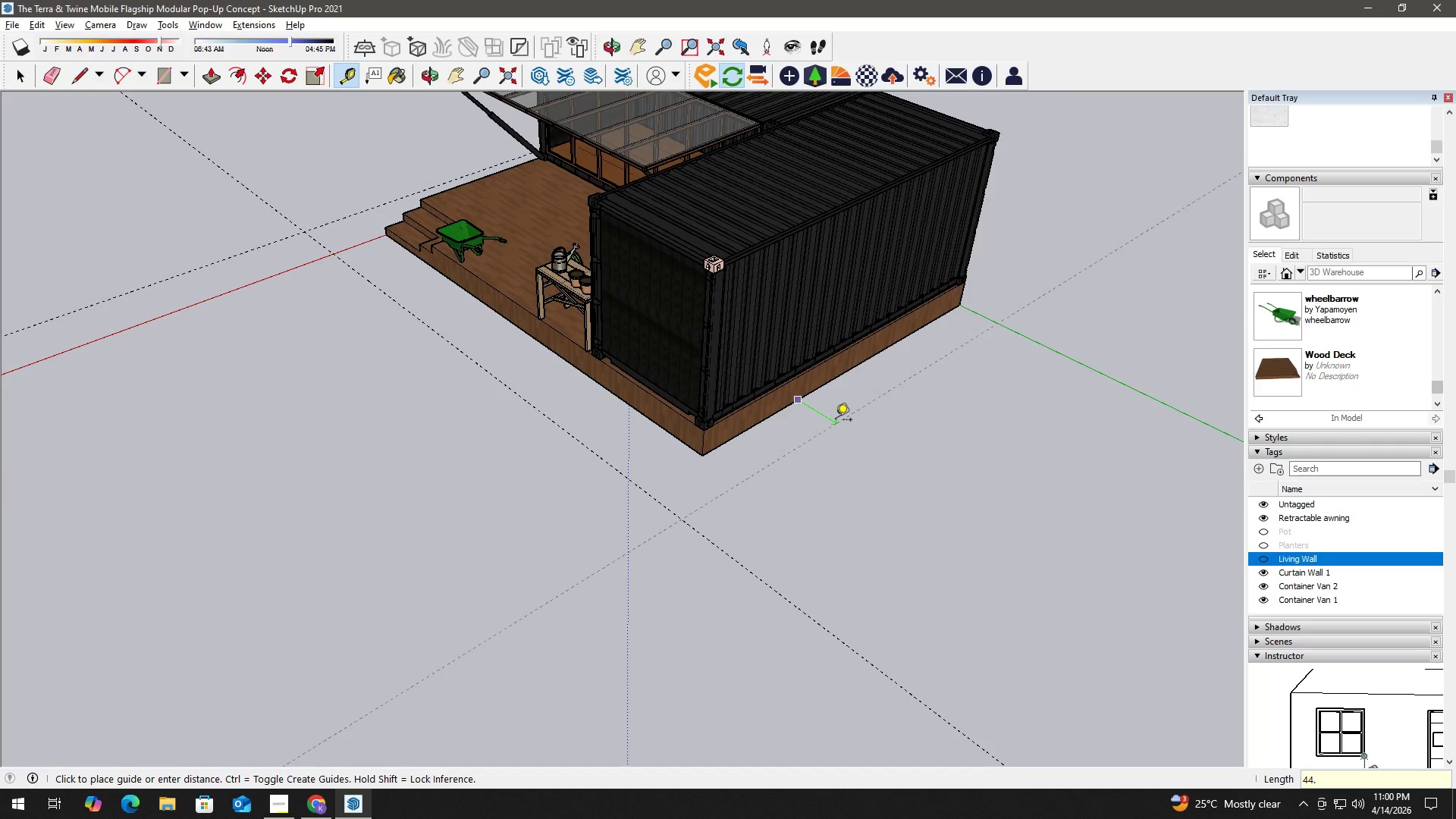 
key(Backspace)
 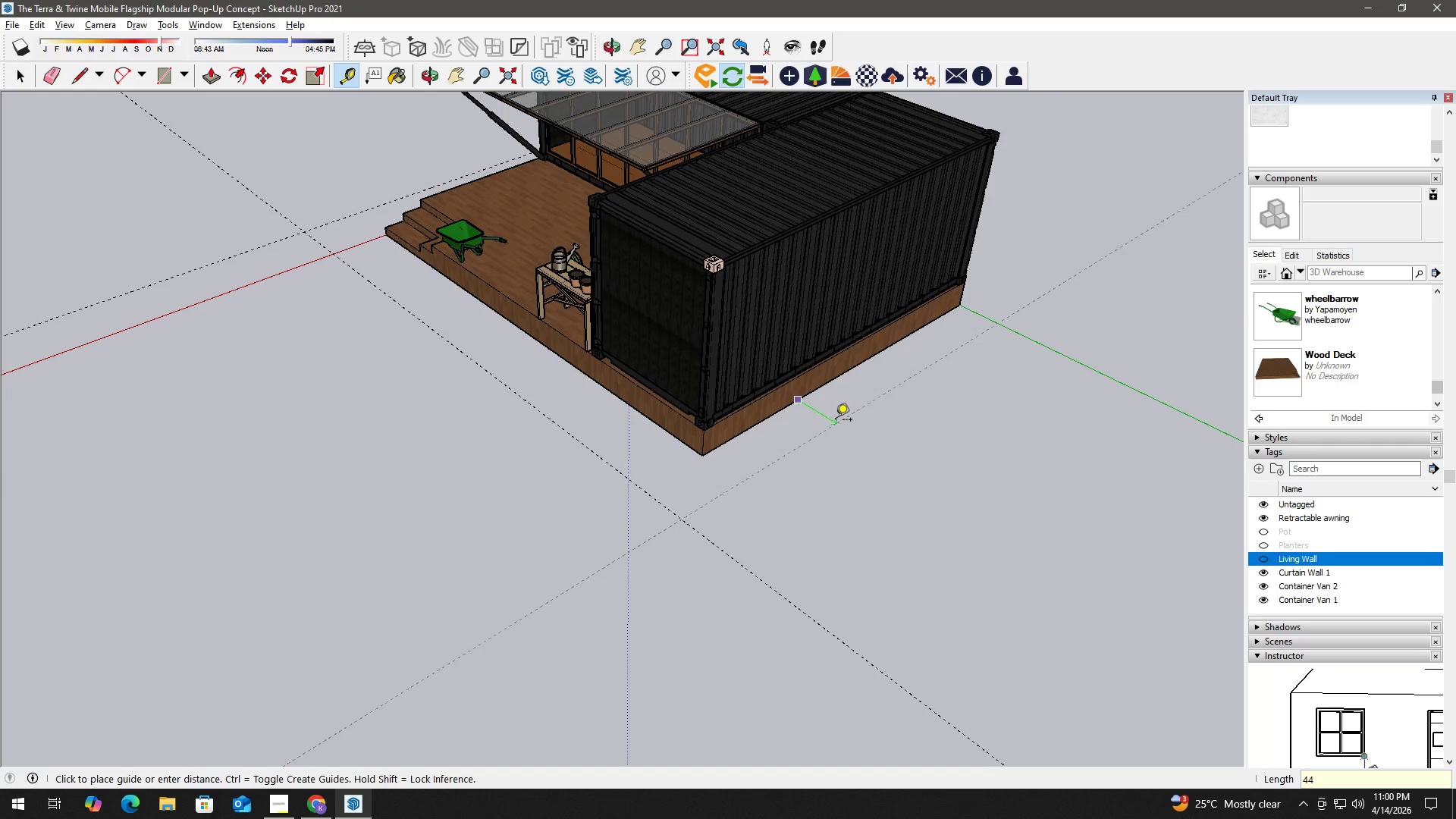 
key(NumpadEnter)
 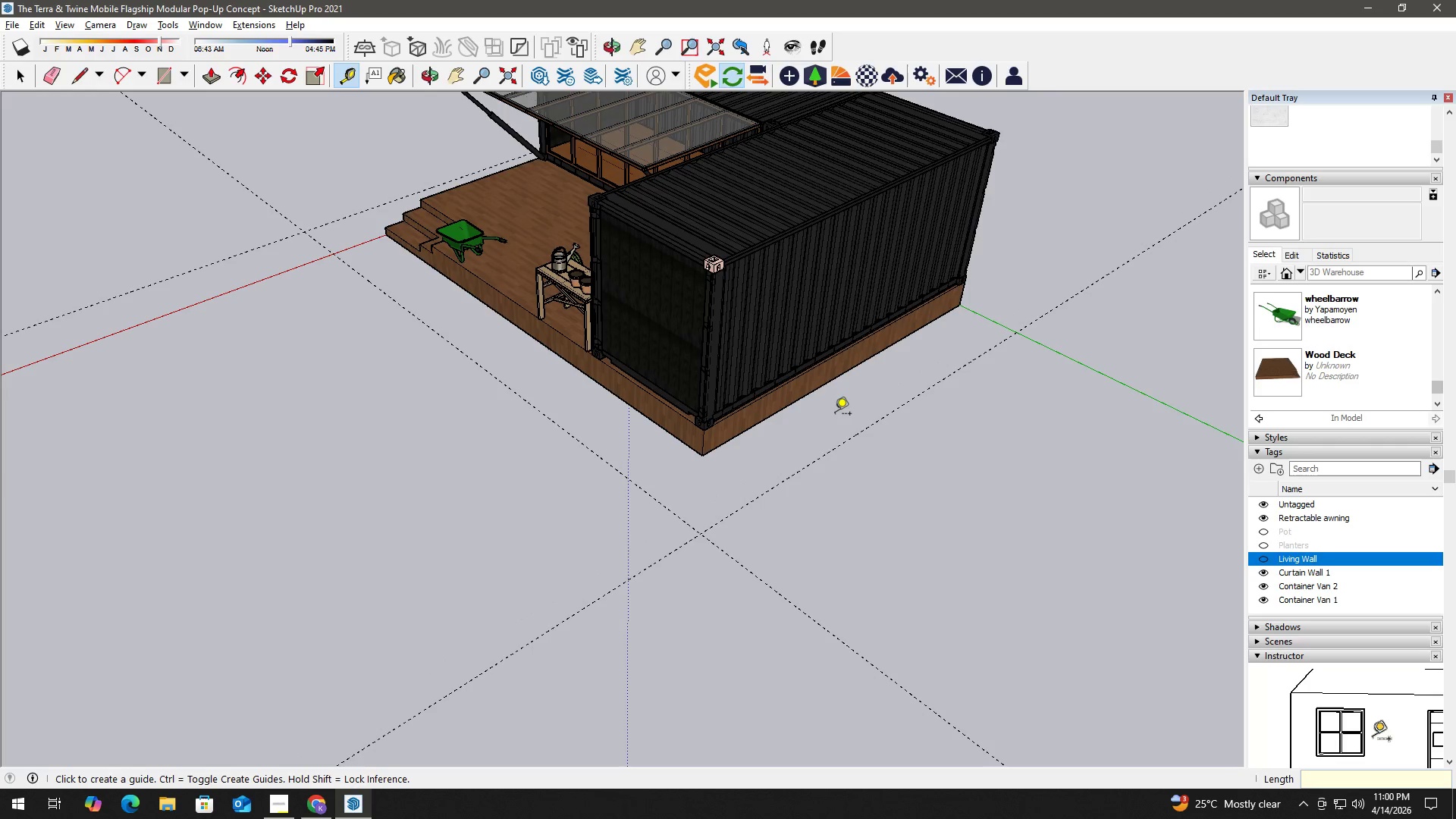 
key(Space)
 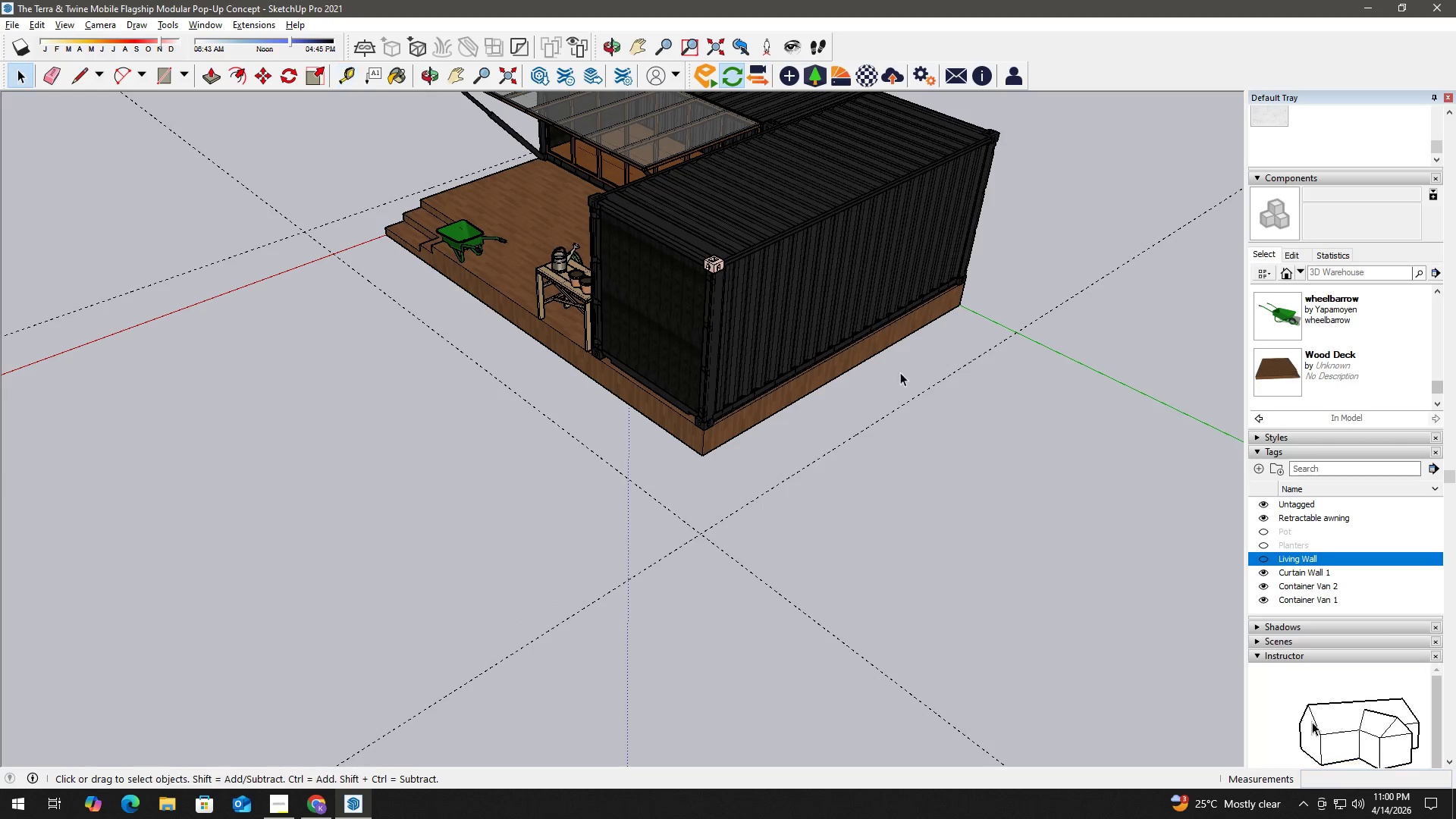 
key(H)
 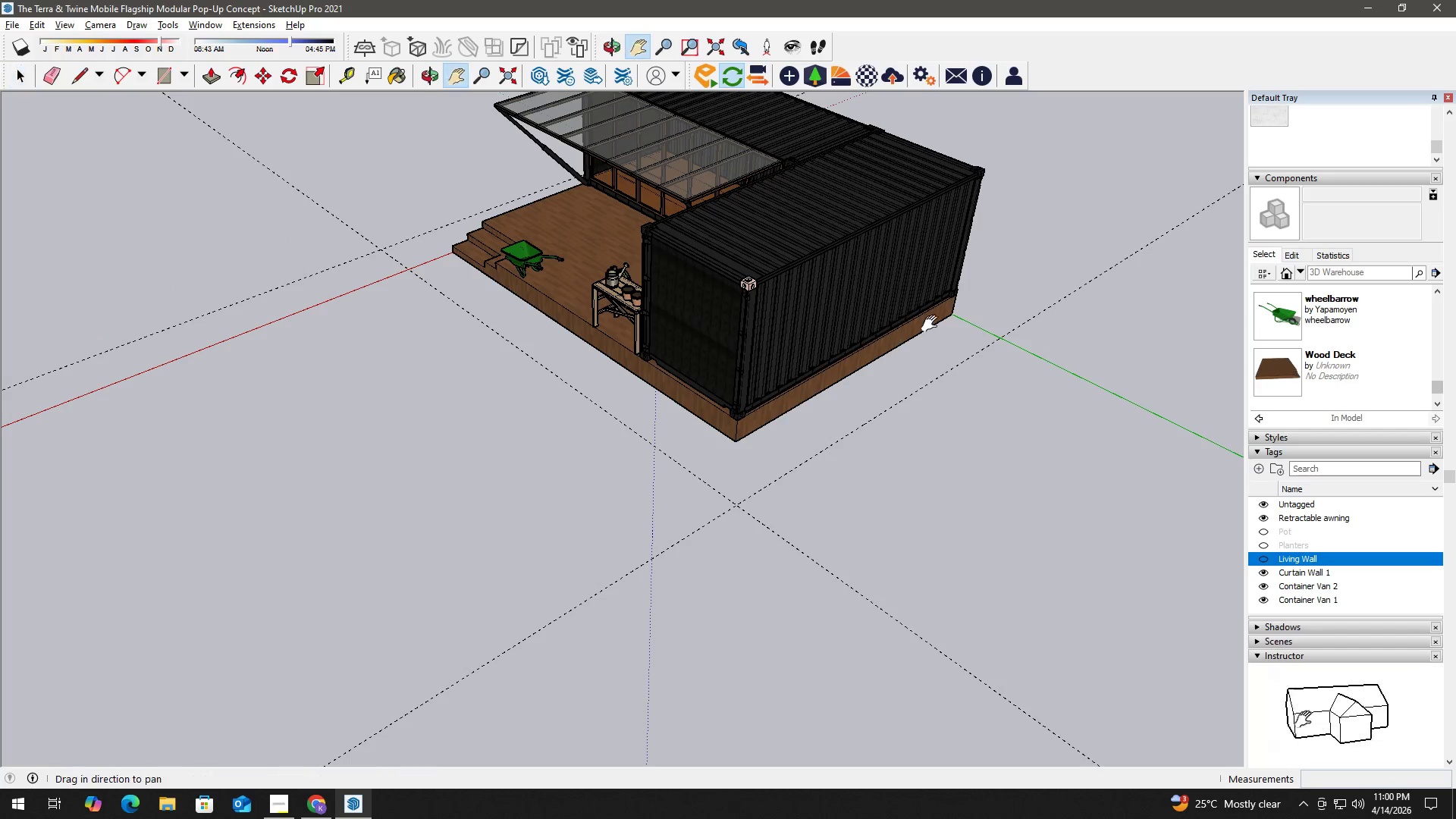 
left_click_drag(start_coordinate=[934, 323], to_coordinate=[631, 453])
 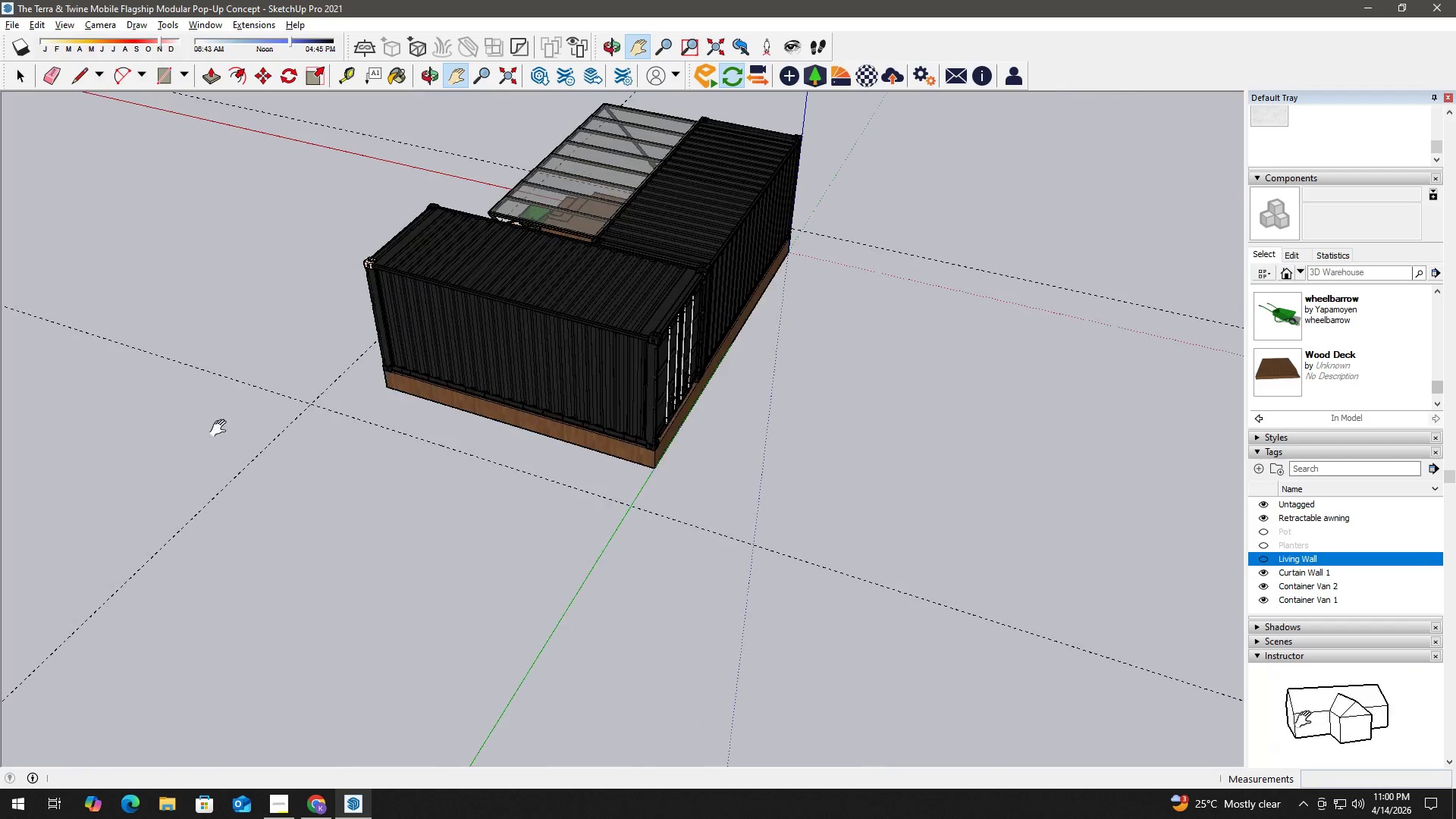 
scroll: coordinate [906, 371], scroll_direction: down, amount: 2.0
 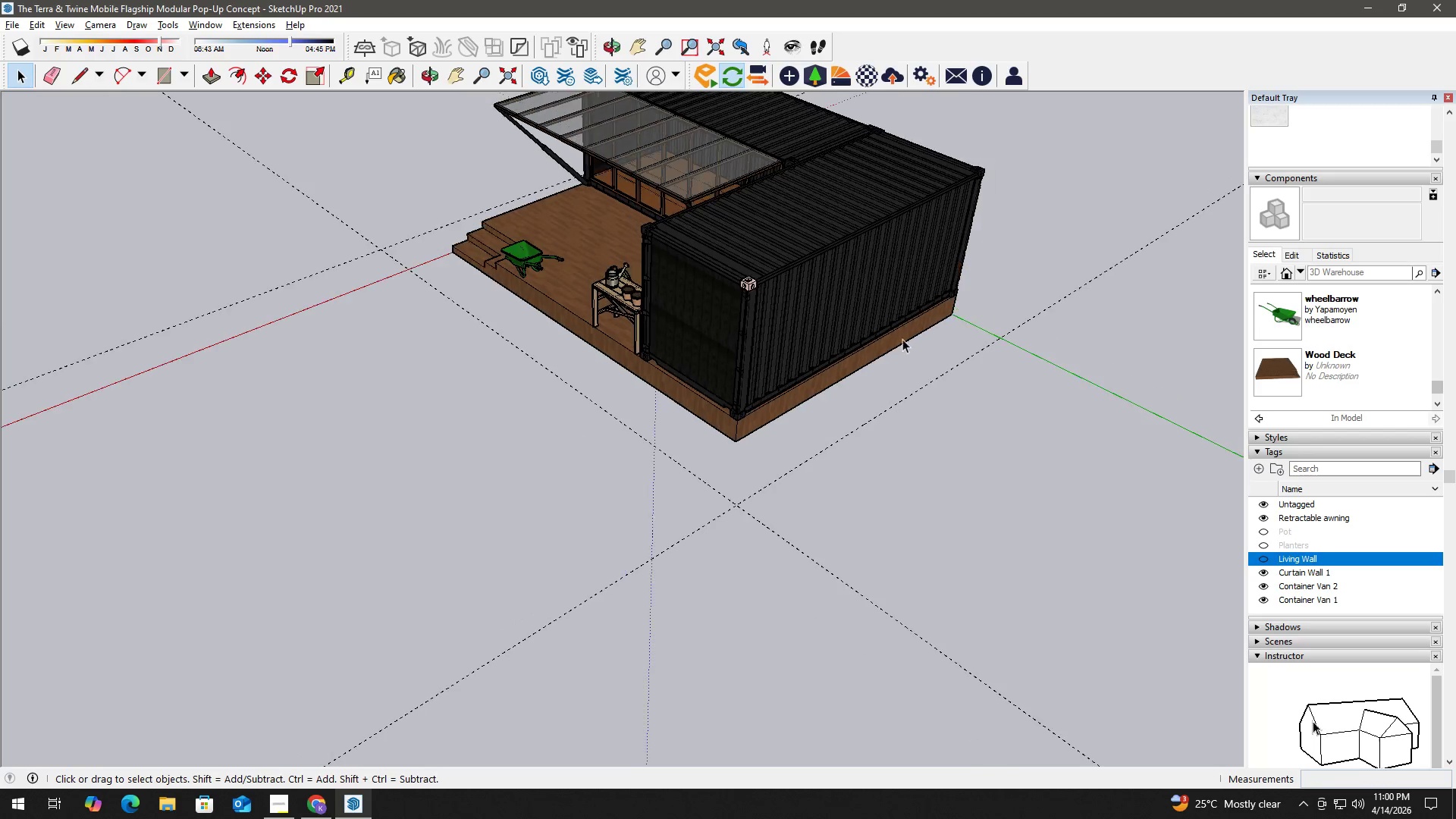 
key(T)
 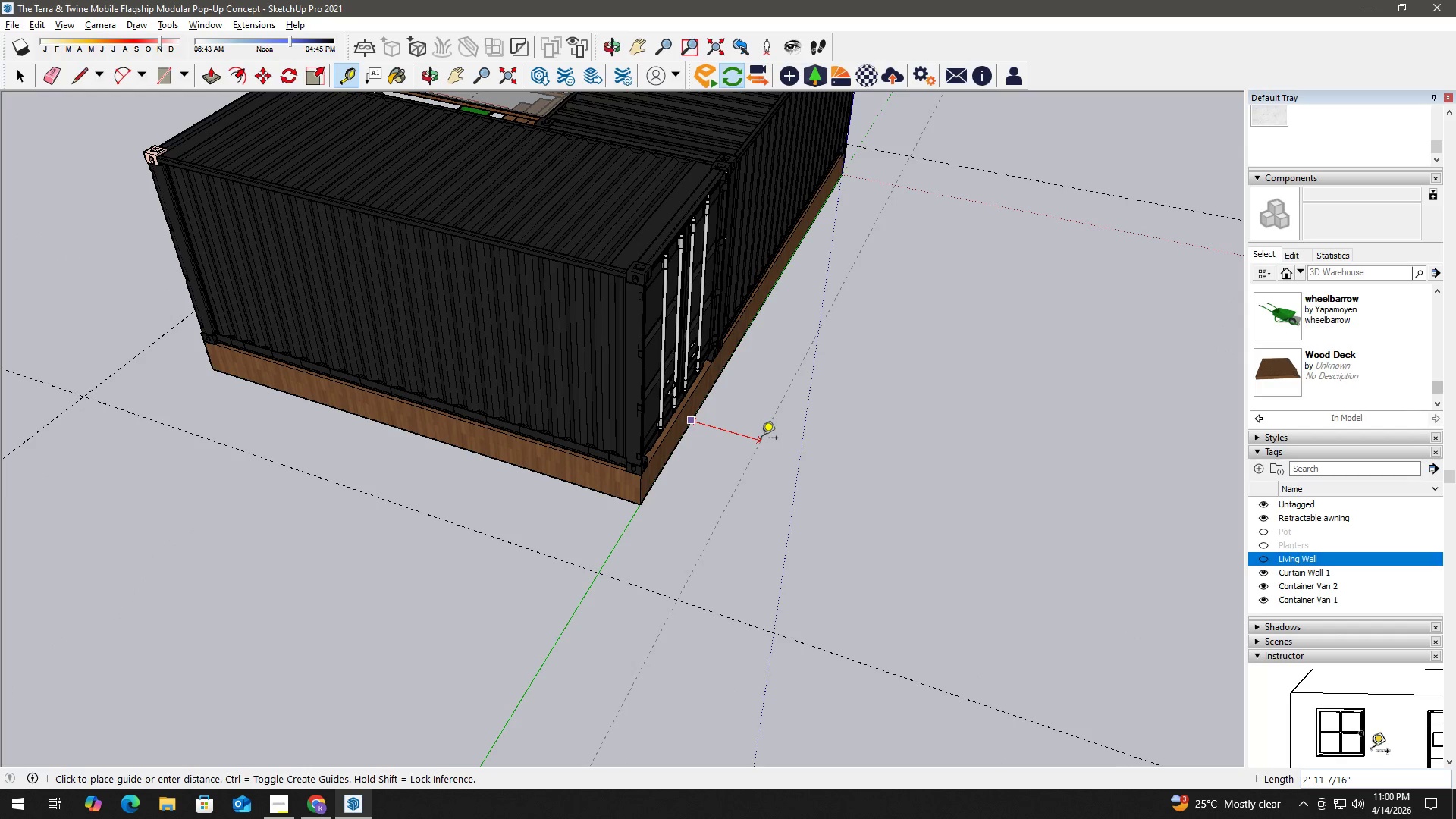 
scroll: coordinate [703, 426], scroll_direction: up, amount: 5.0
 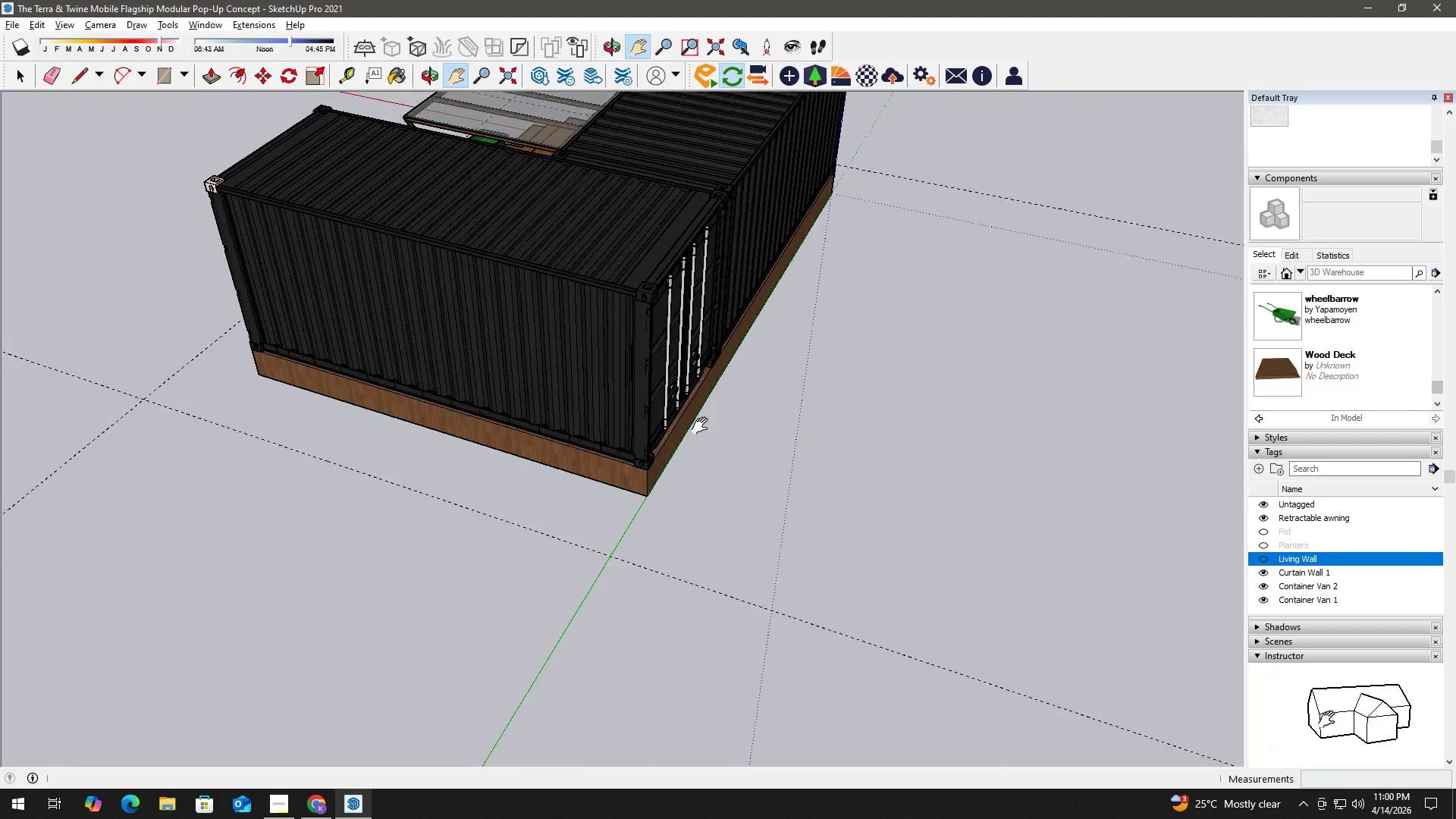 
key(Numpad4)
 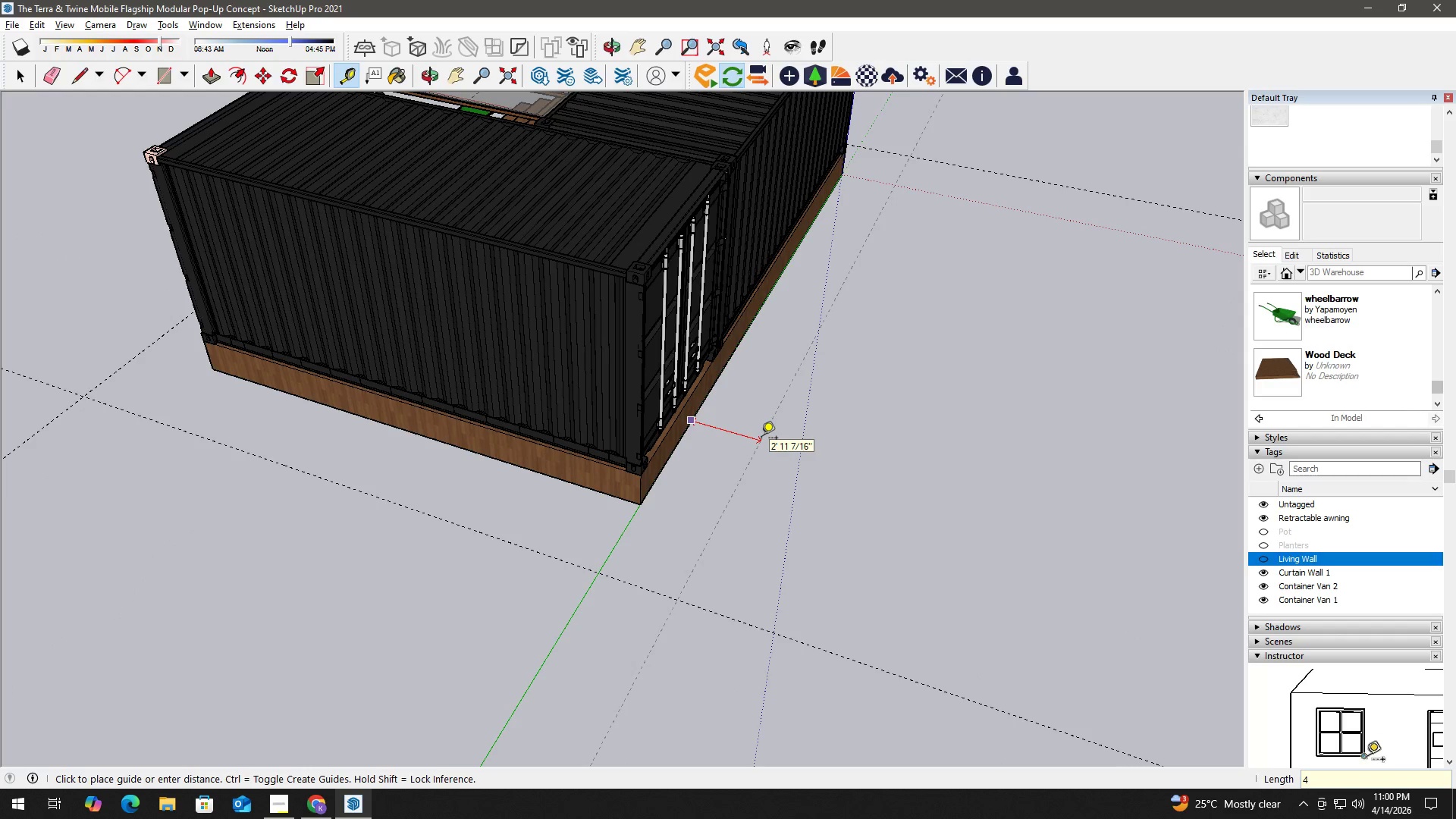 
key(Numpad4)
 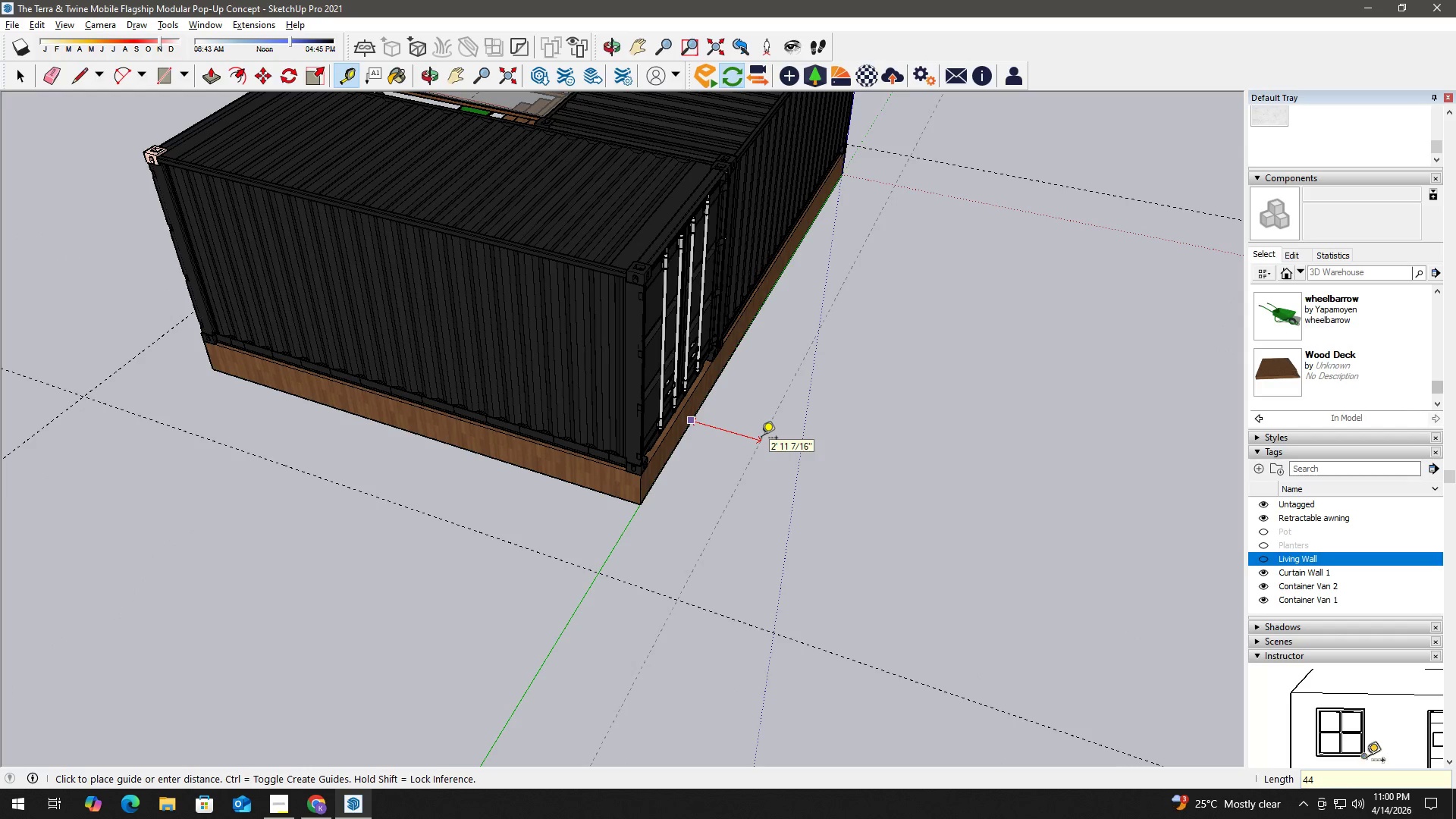 
key(NumpadEnter)
 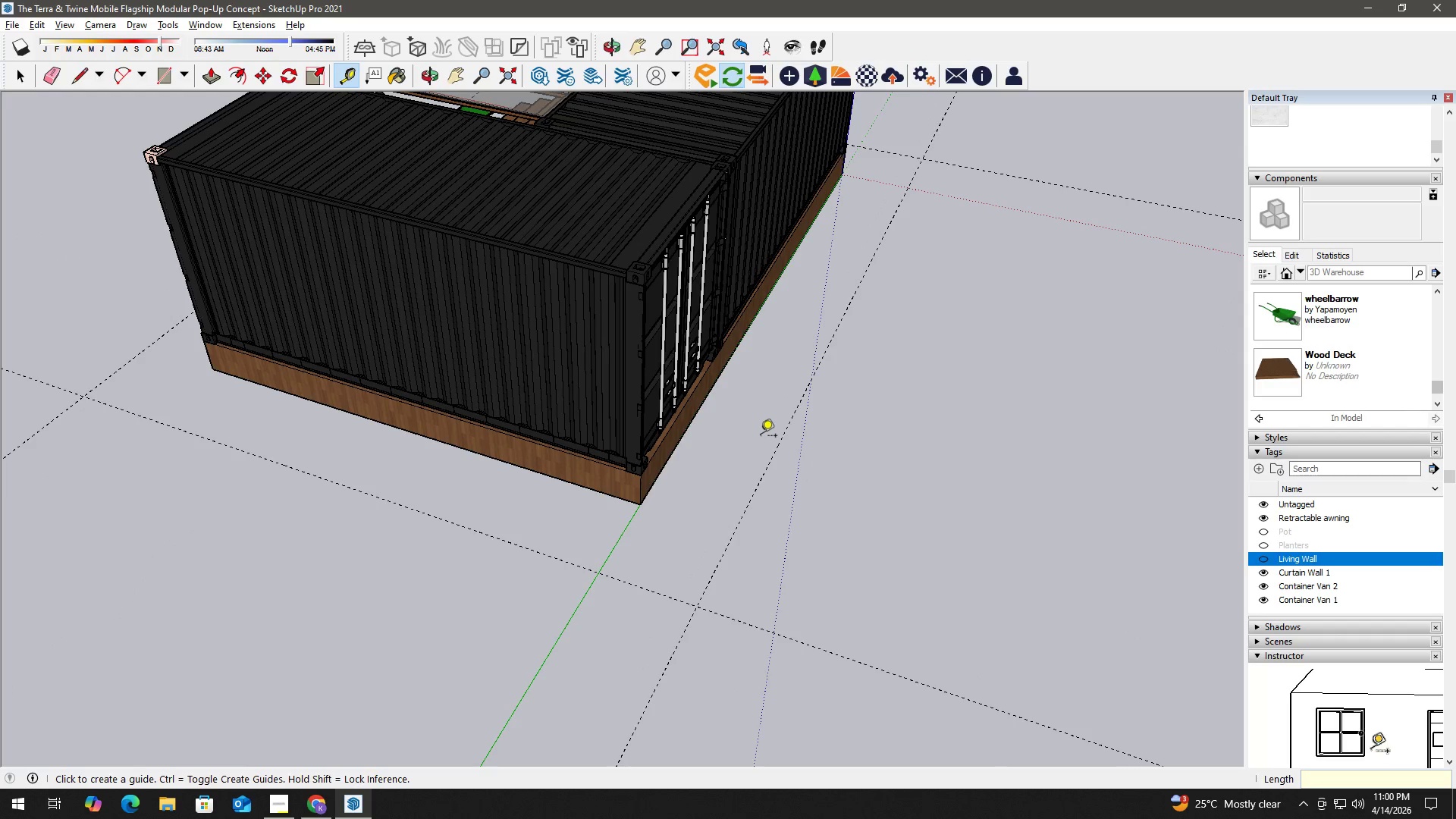 
key(Space)
 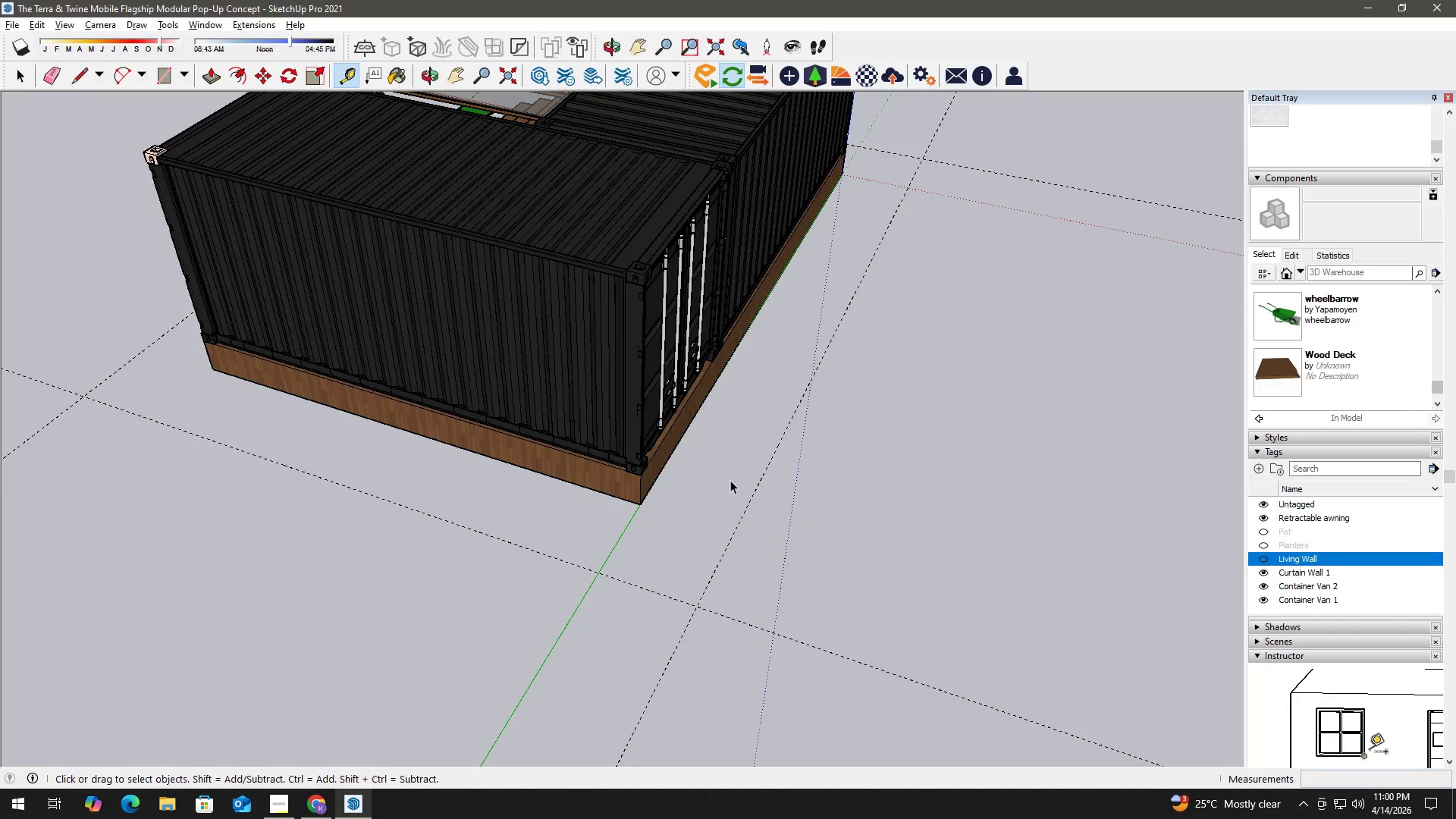 
key(R)
 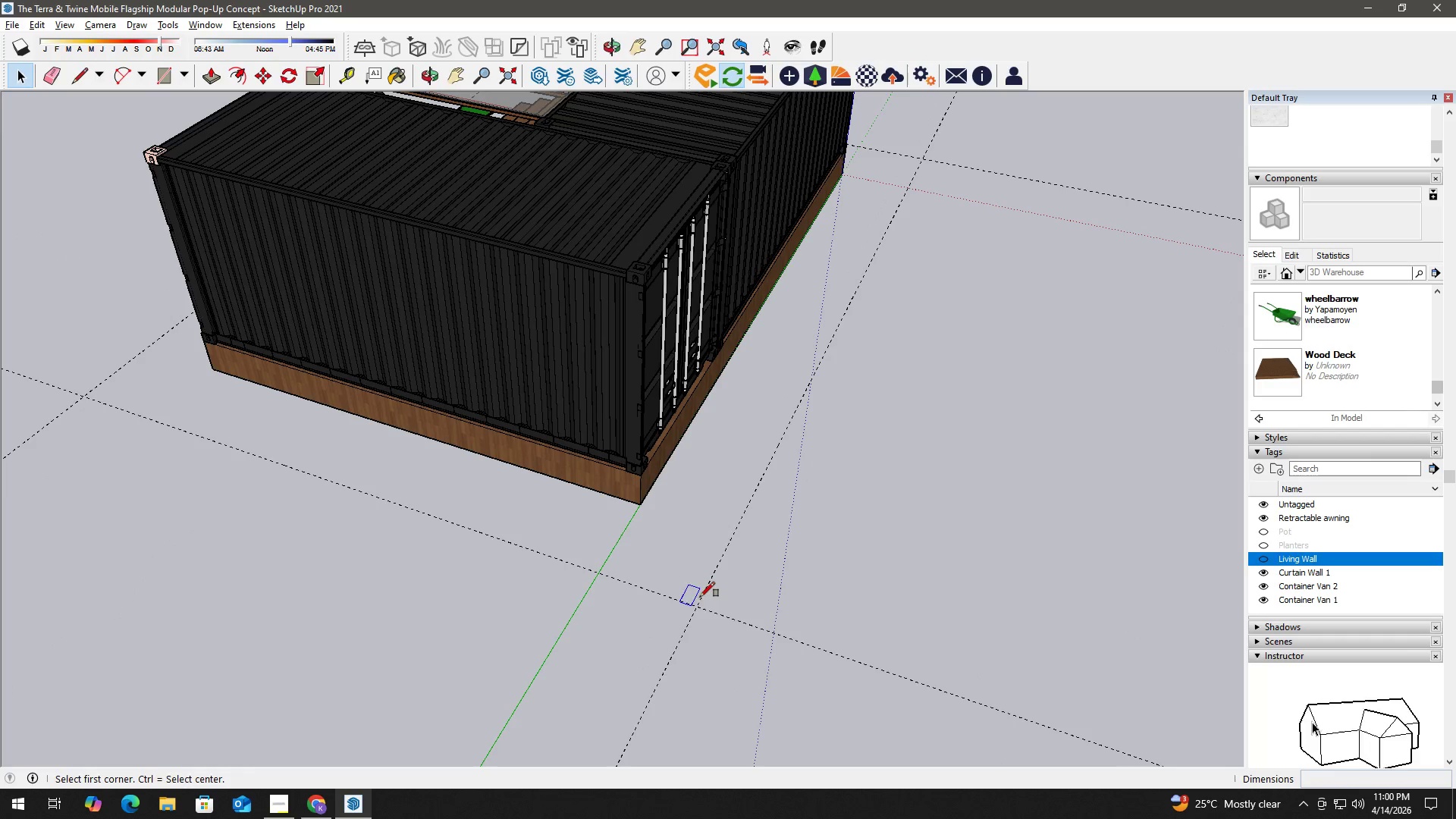 
left_click([701, 601])
 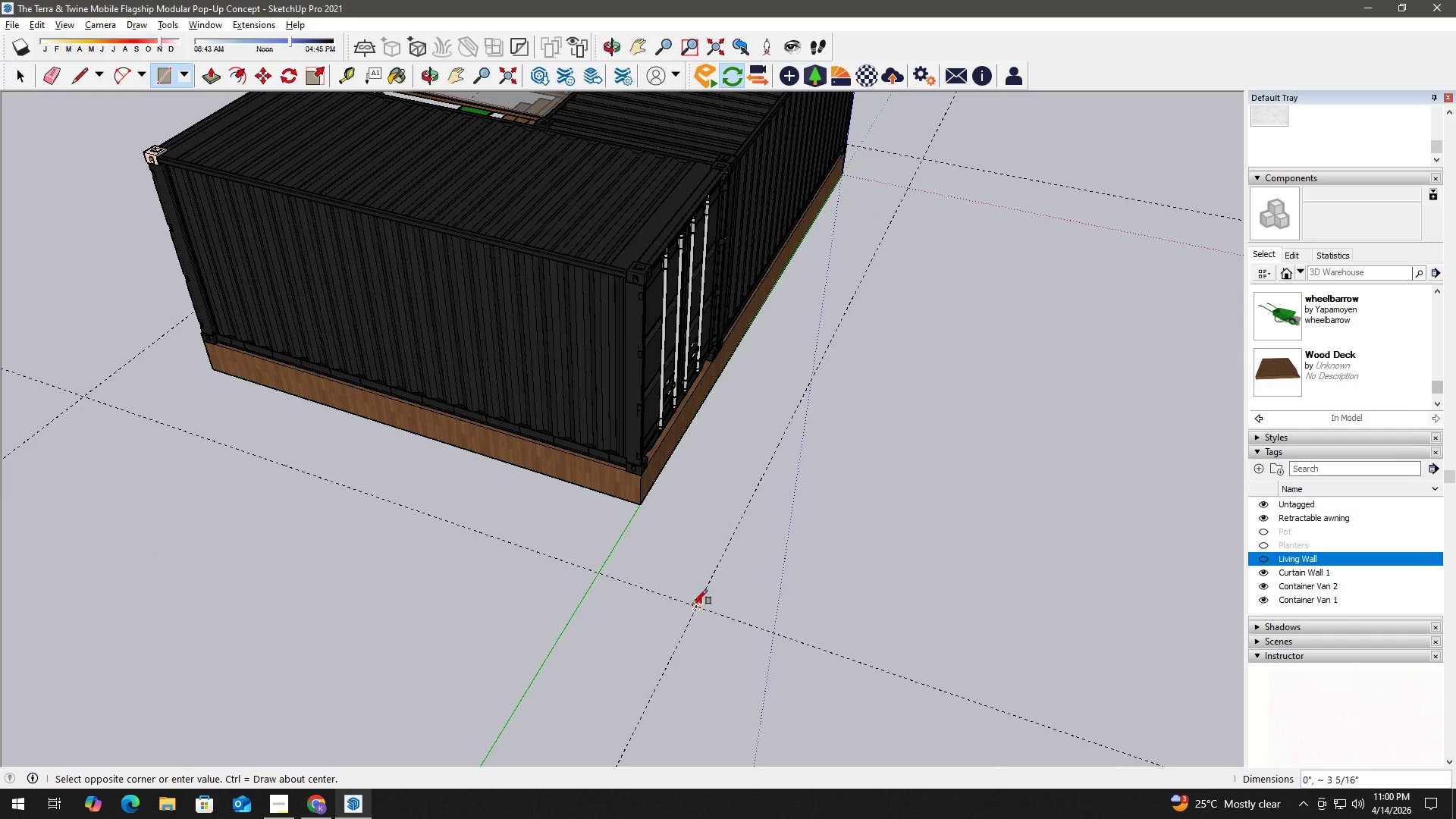 
key(Space)
 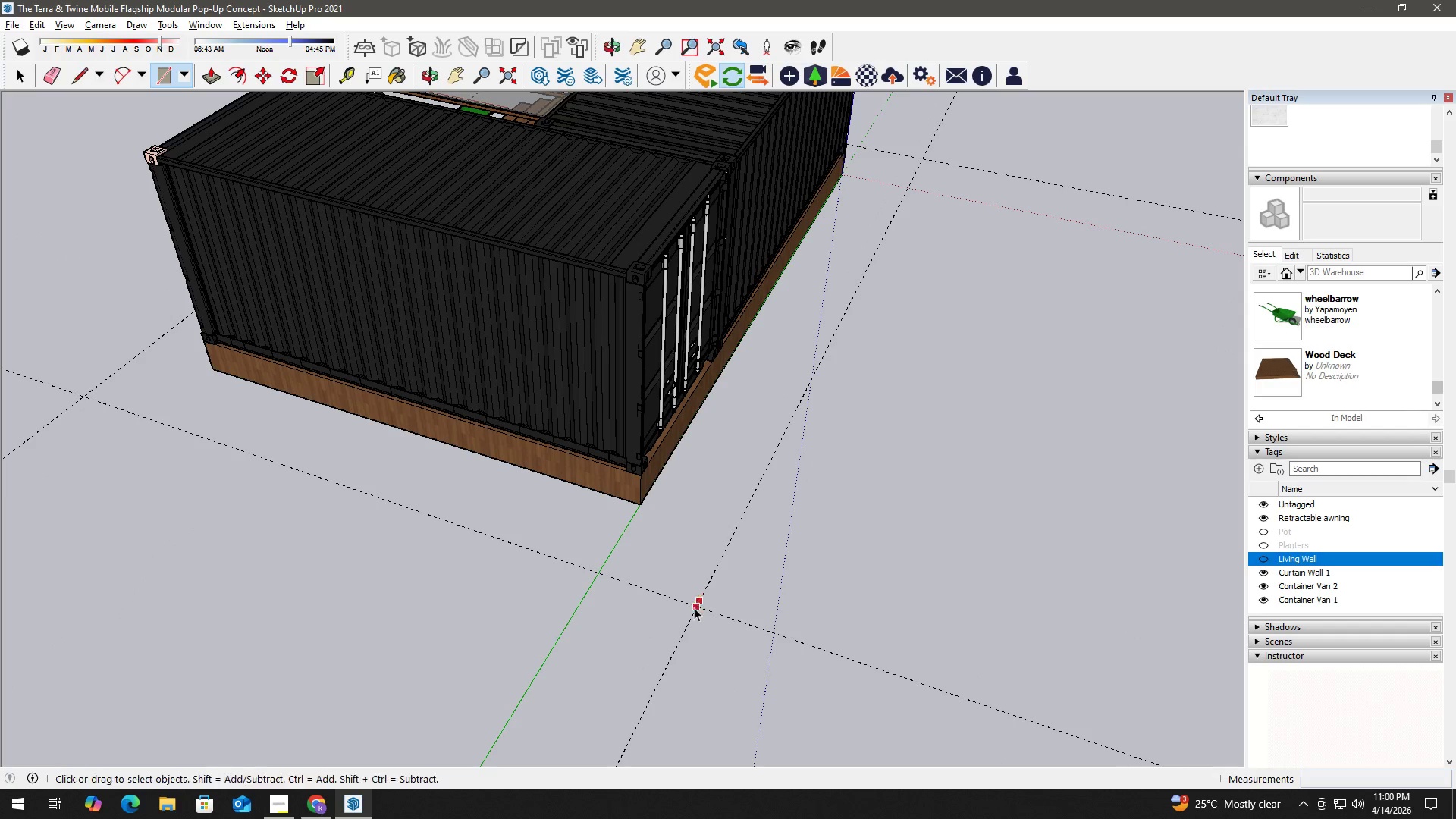 
key(R)
 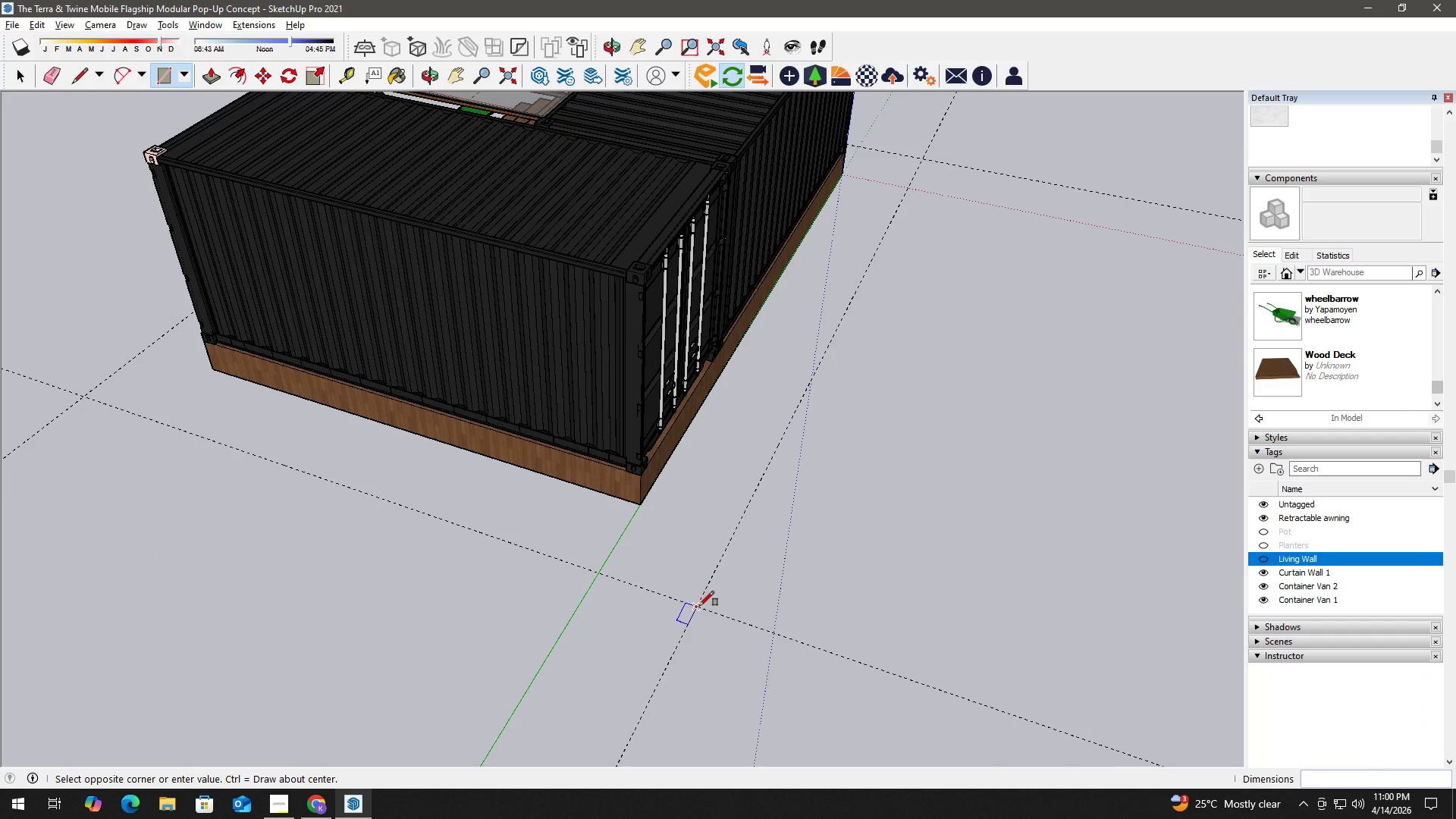 
hold_key(key=ShiftLeft, duration=0.48)
 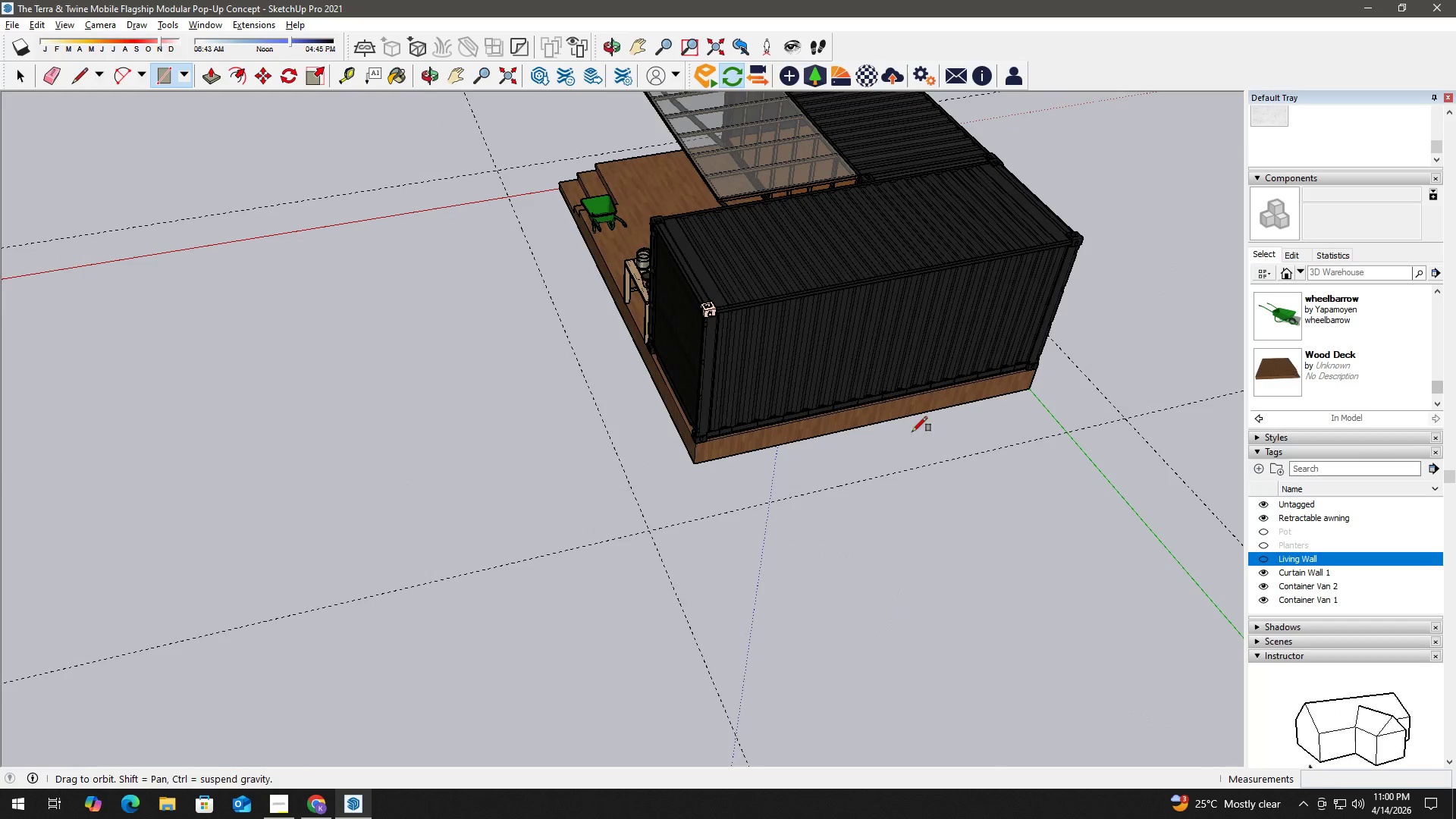 
scroll: coordinate [497, 465], scroll_direction: down, amount: 3.0
 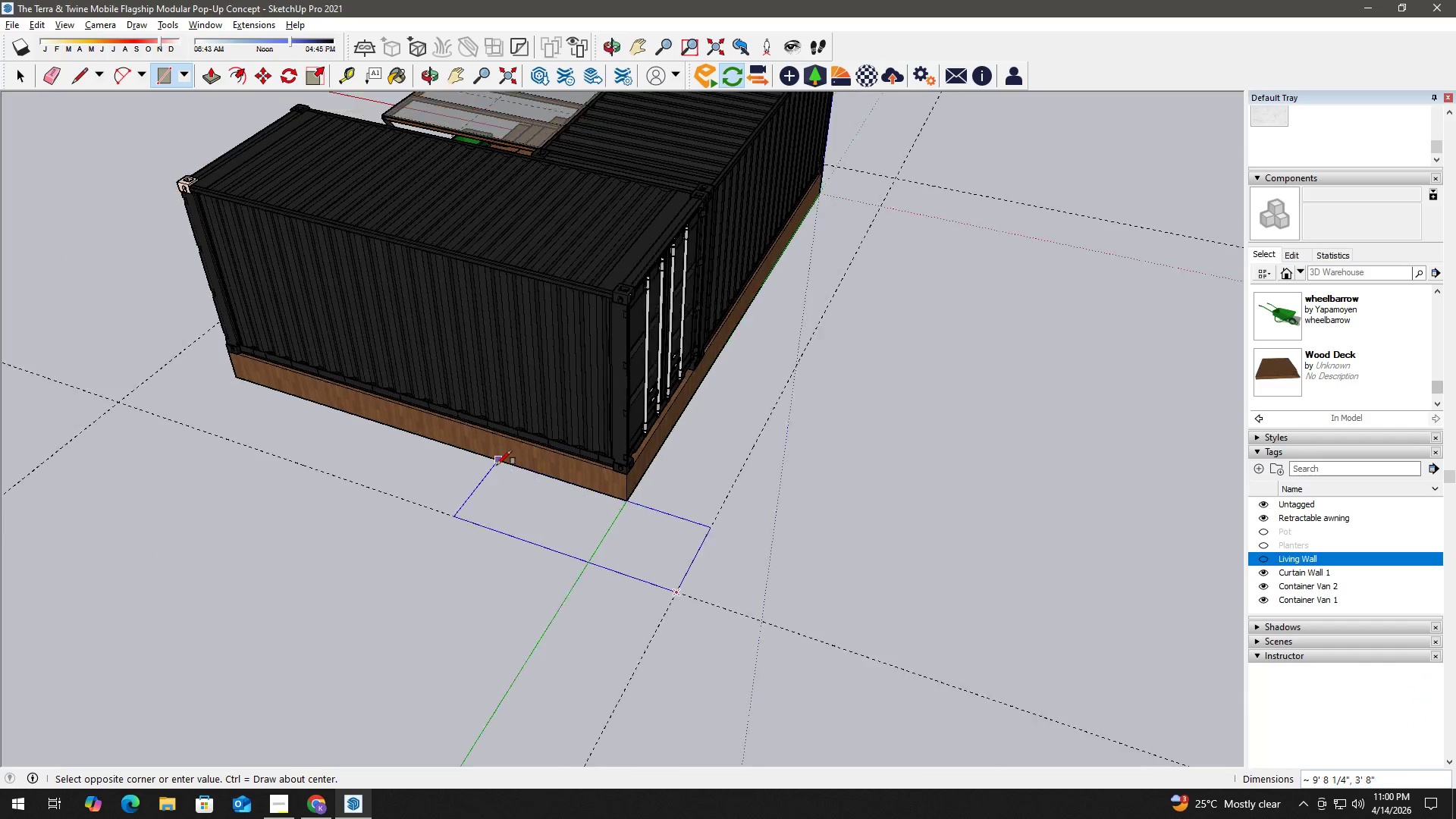 
key(Shift+ShiftLeft)
 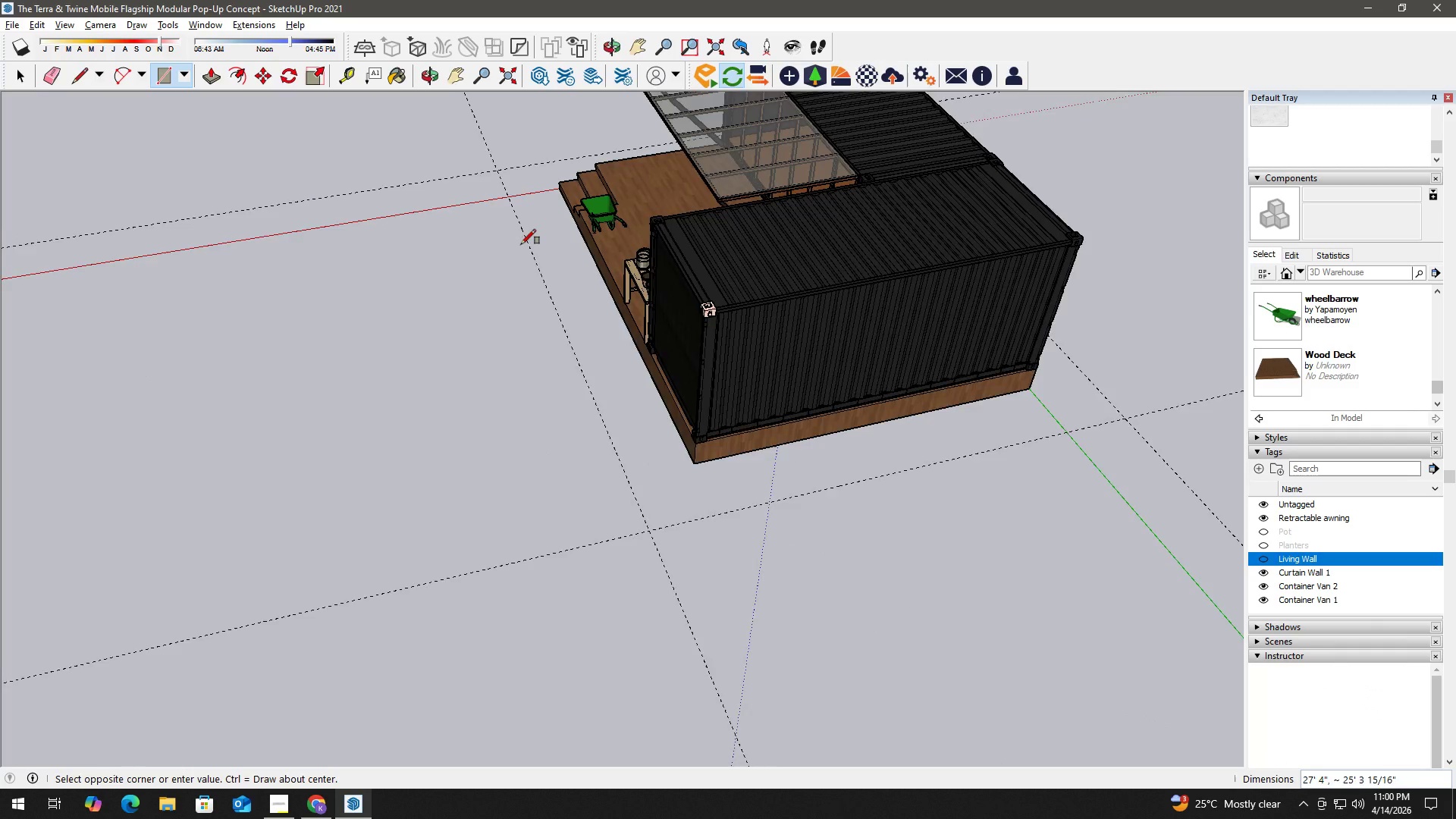 
scroll: coordinate [519, 242], scroll_direction: up, amount: 3.0
 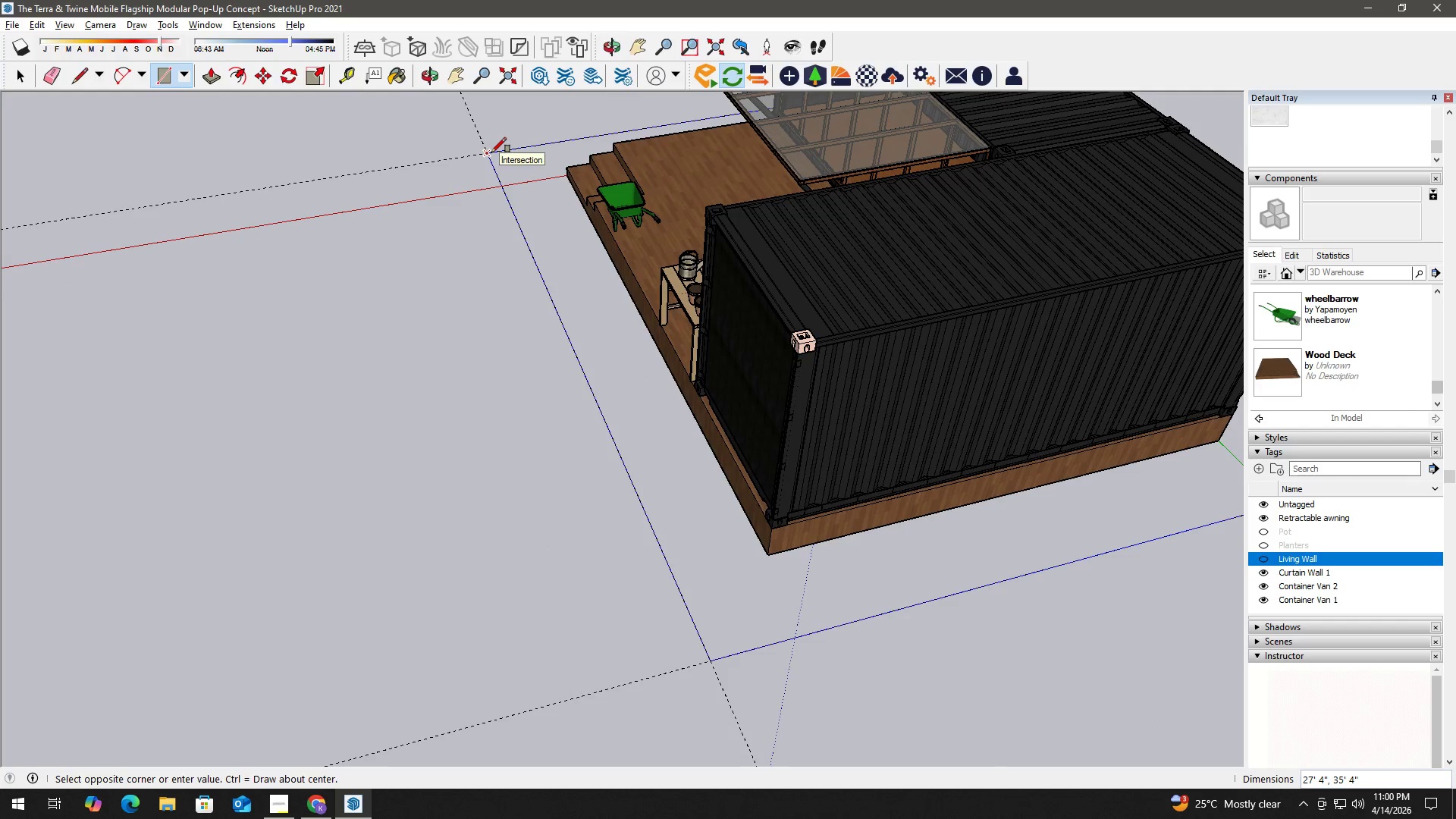 
key(Space)
 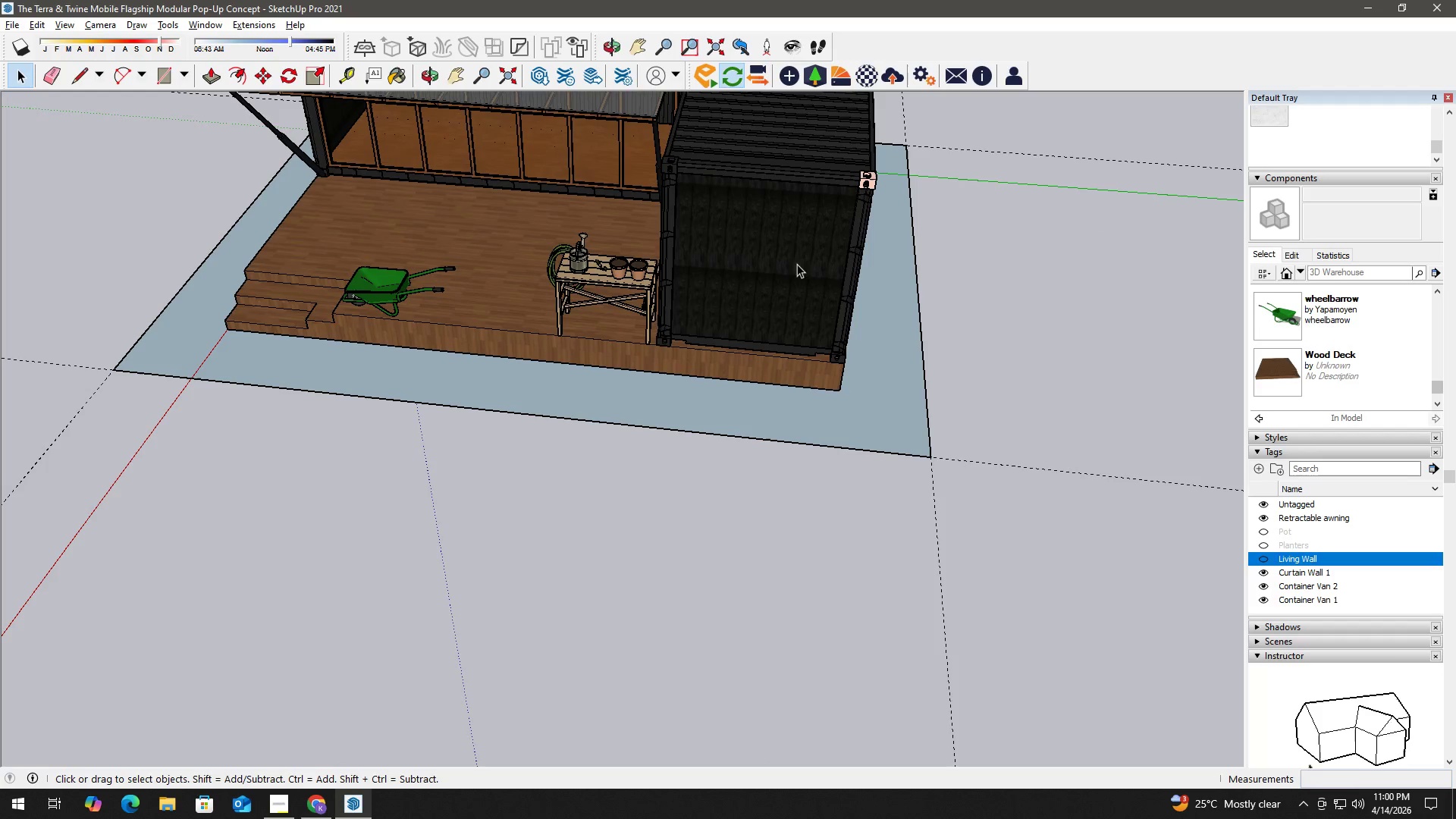 
scroll: coordinate [581, 331], scroll_direction: up, amount: 2.0
 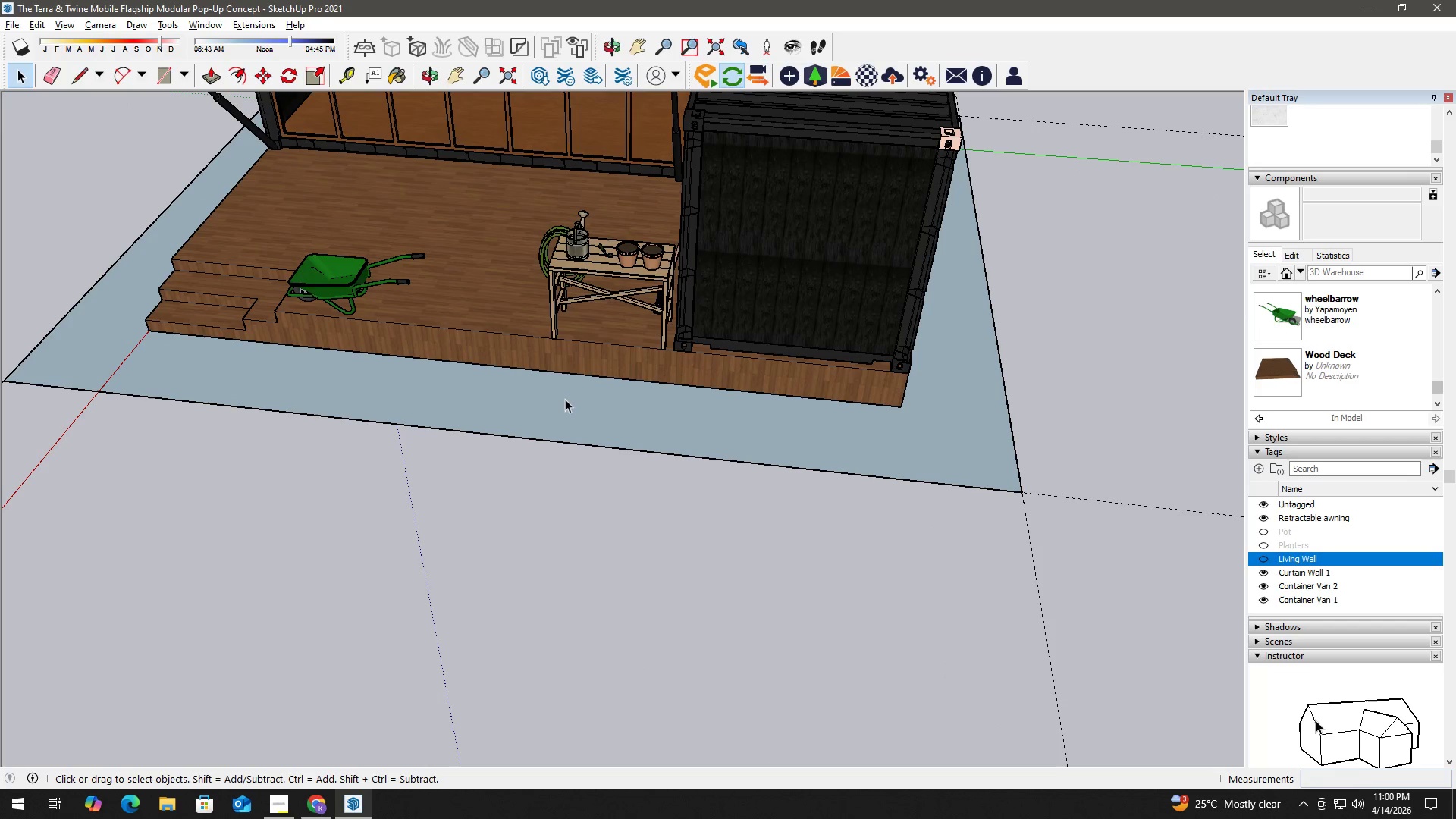 
key(B)
 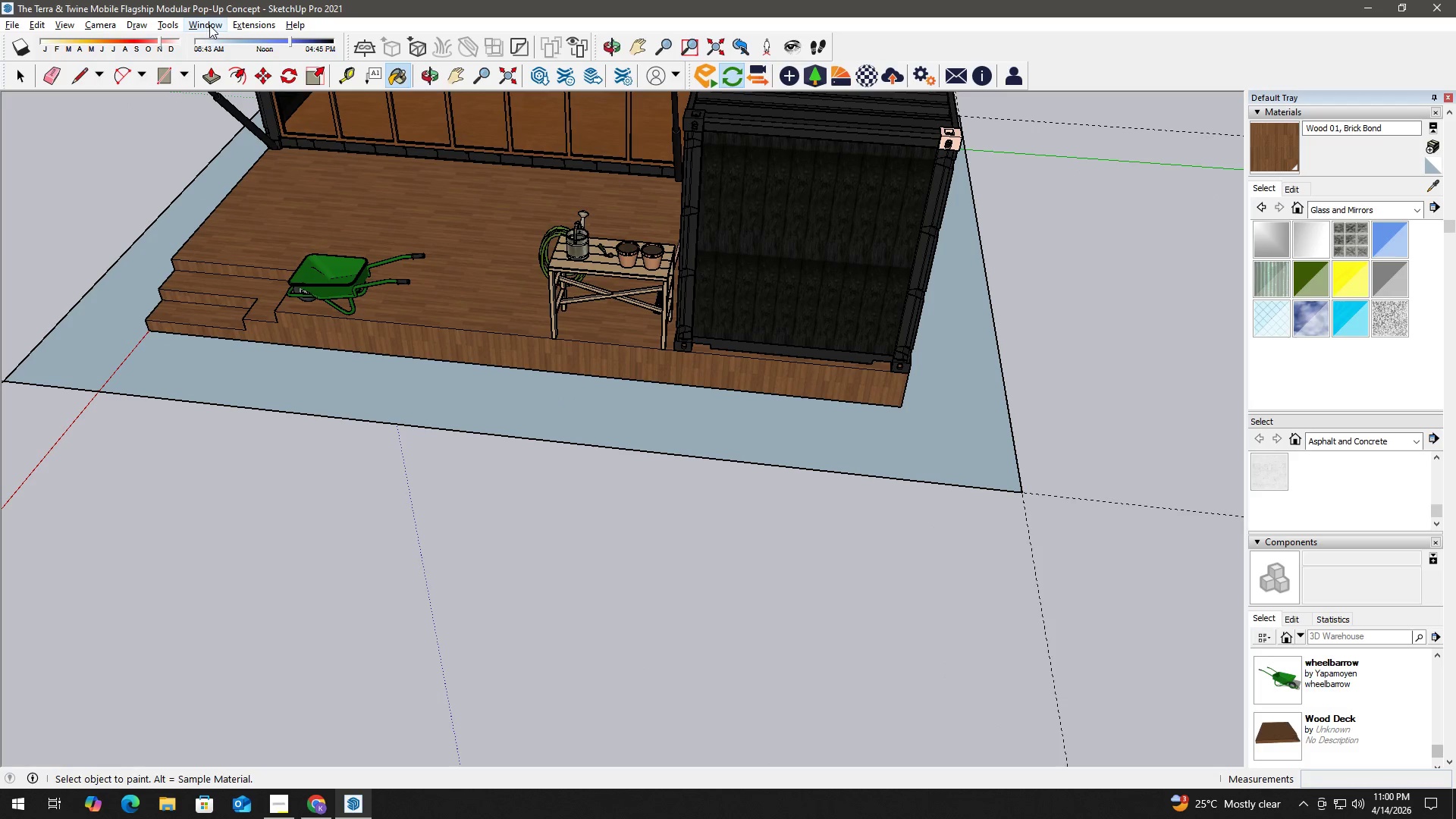 
left_click([249, 27])
 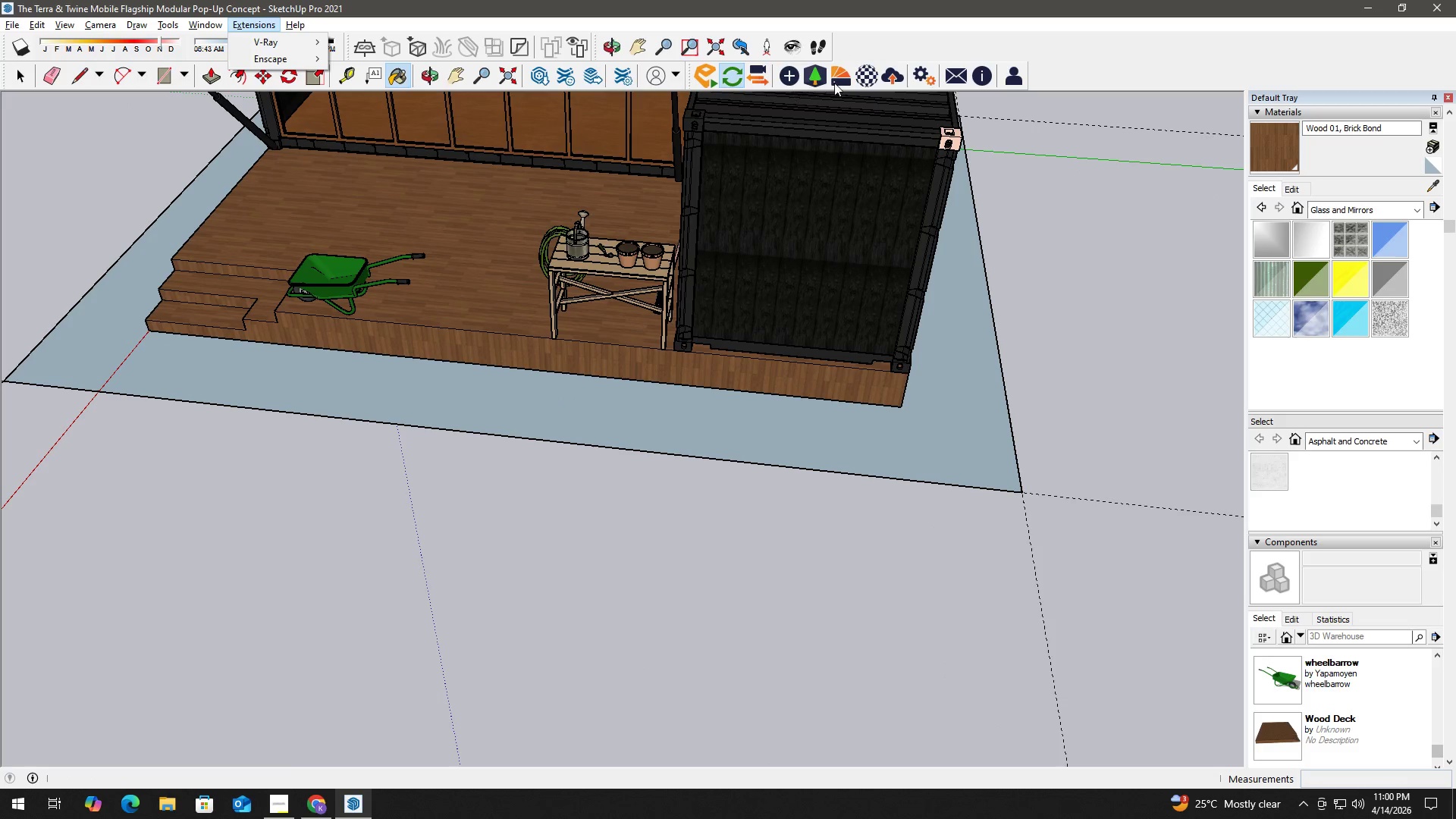 
left_click([836, 75])
 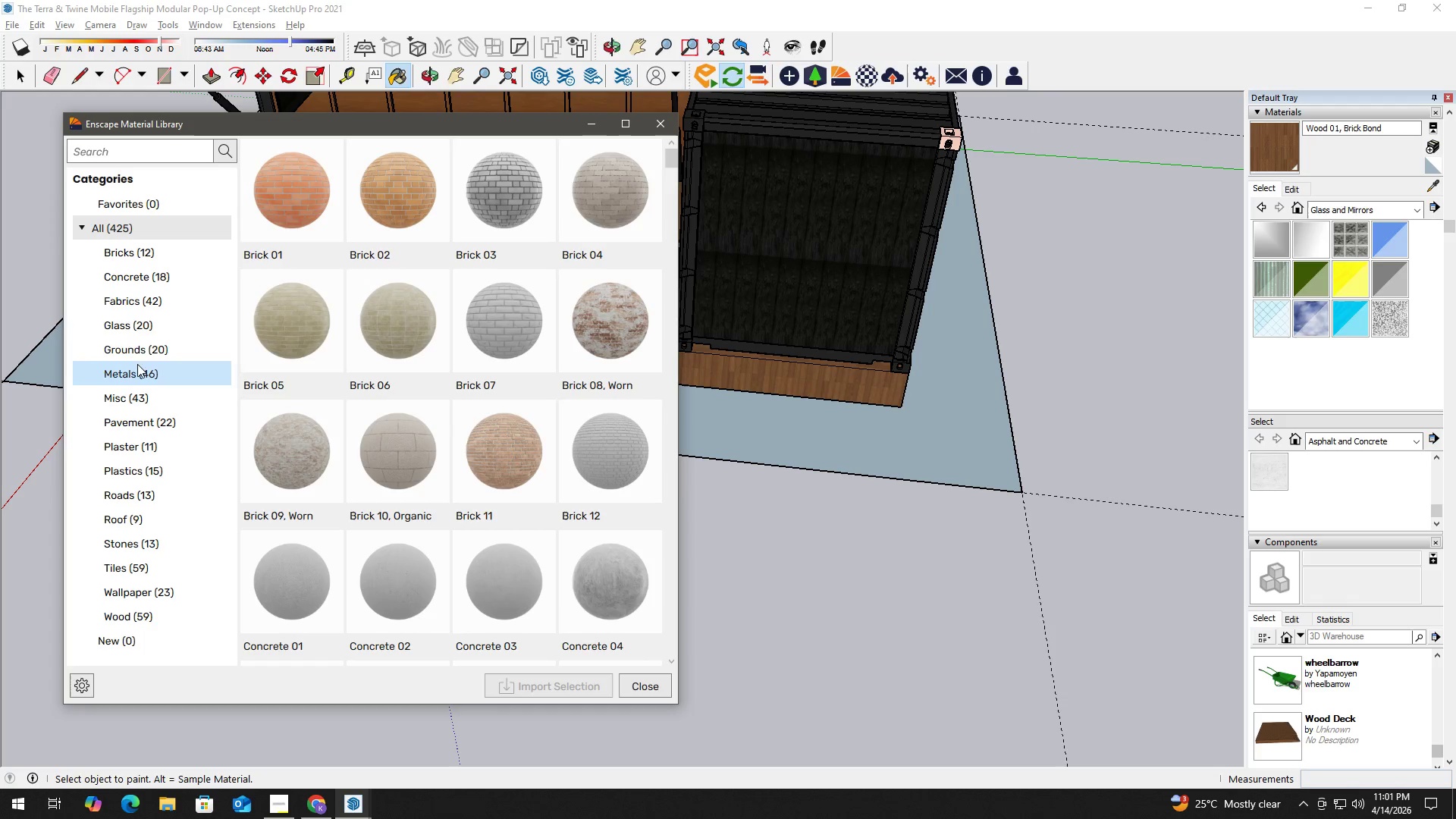 
left_click([149, 353])
 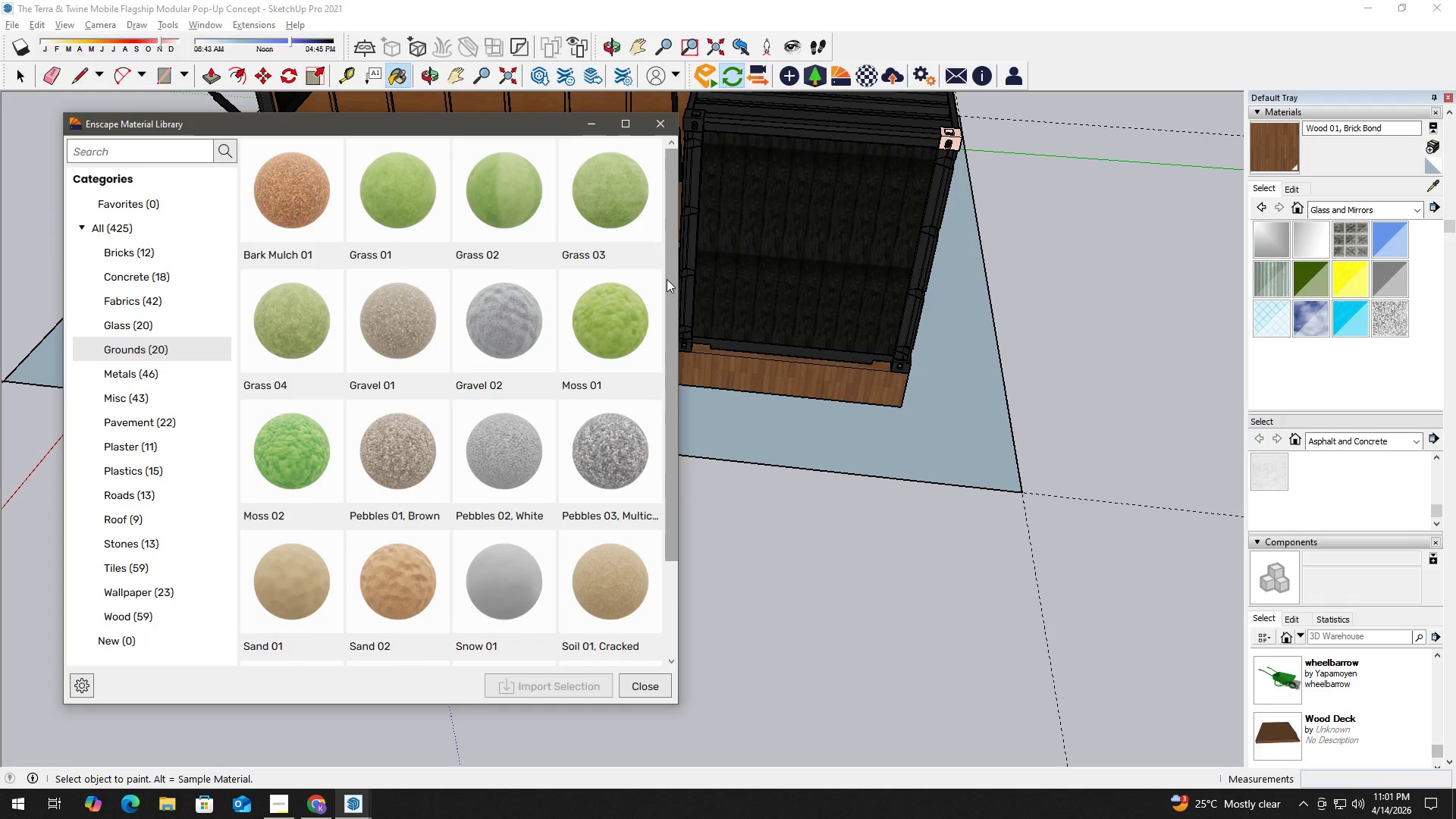 
left_click_drag(start_coordinate=[667, 281], to_coordinate=[670, 311])
 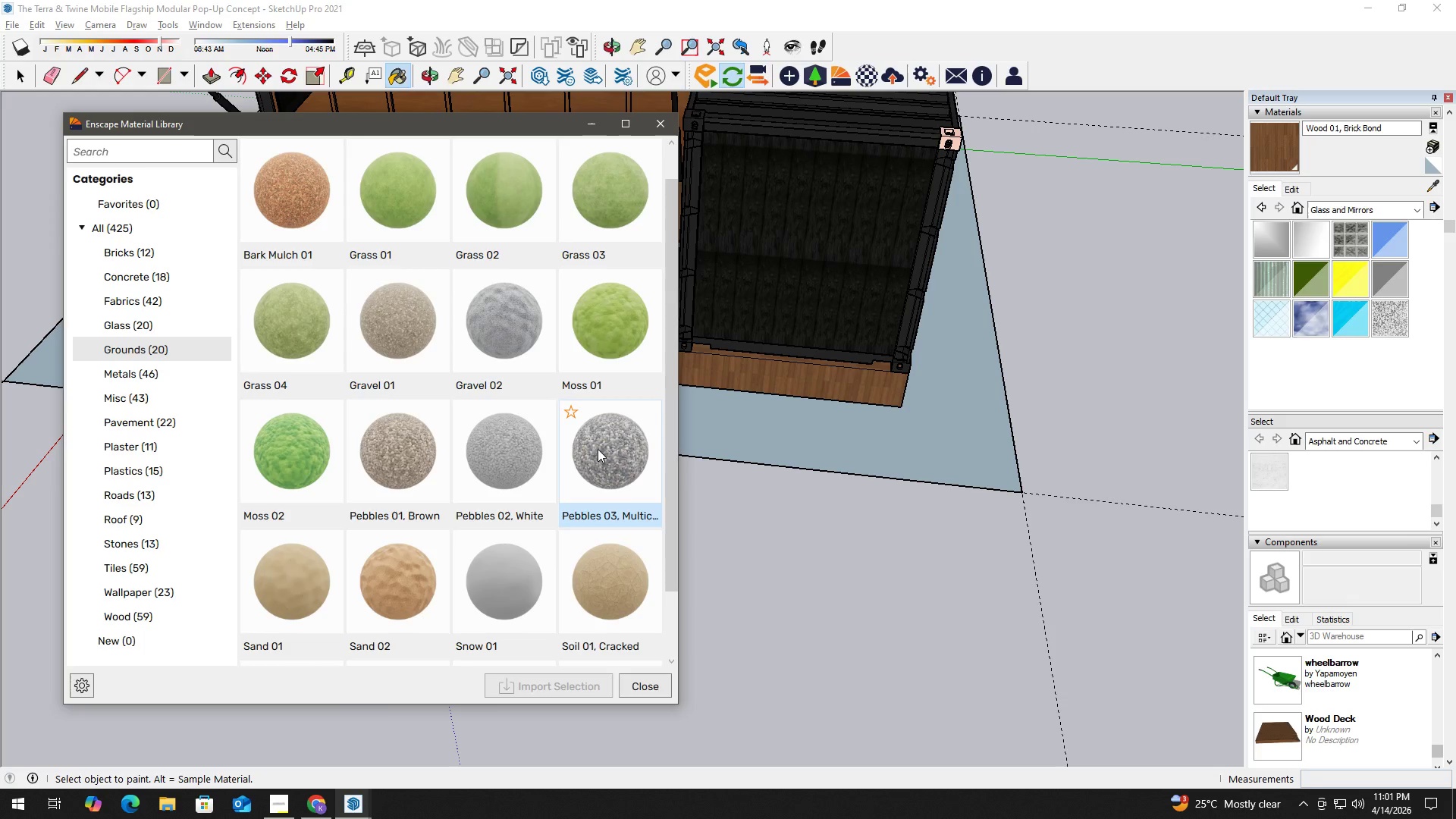 
left_click([585, 457])
 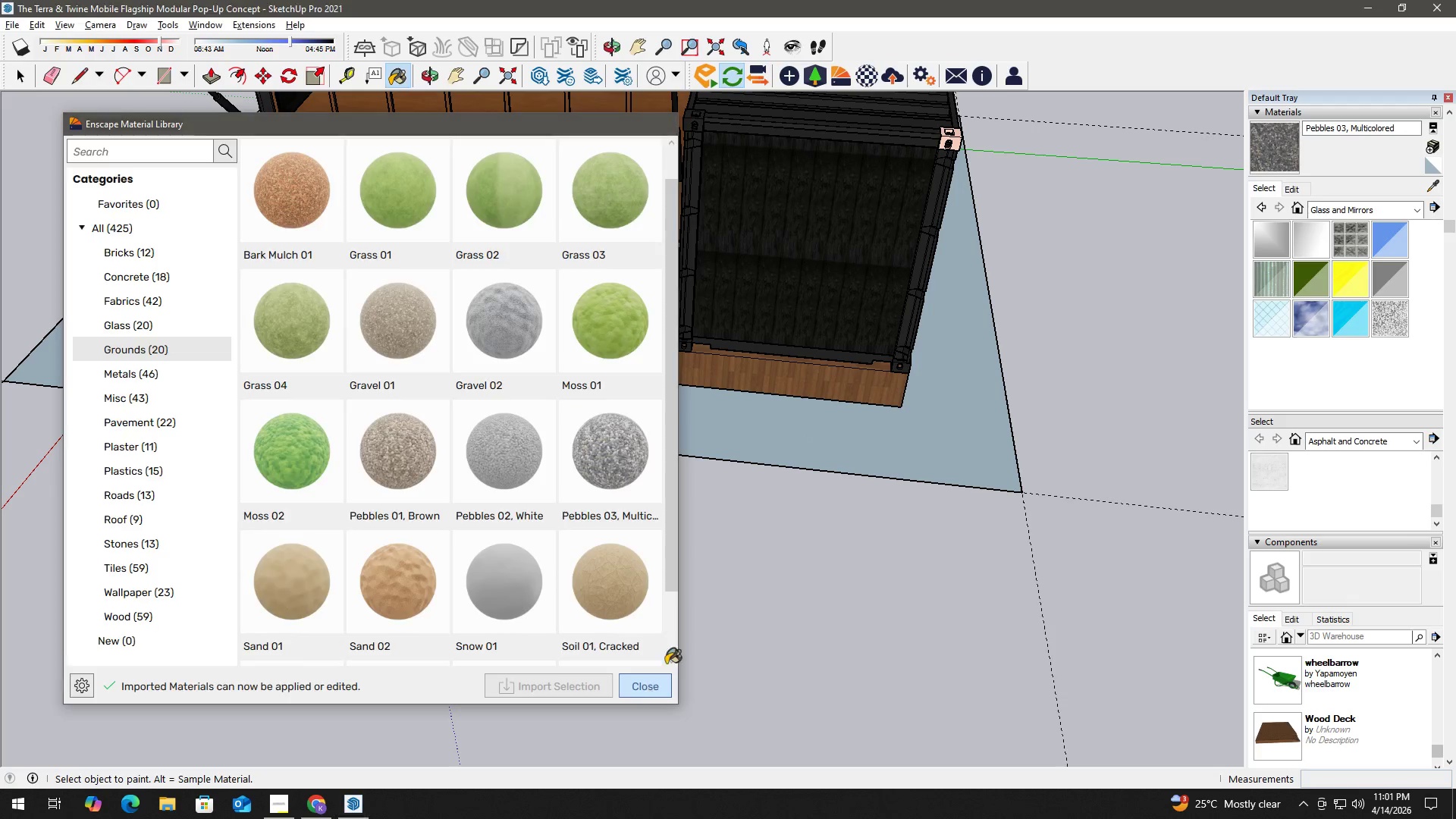 
key(Space)
 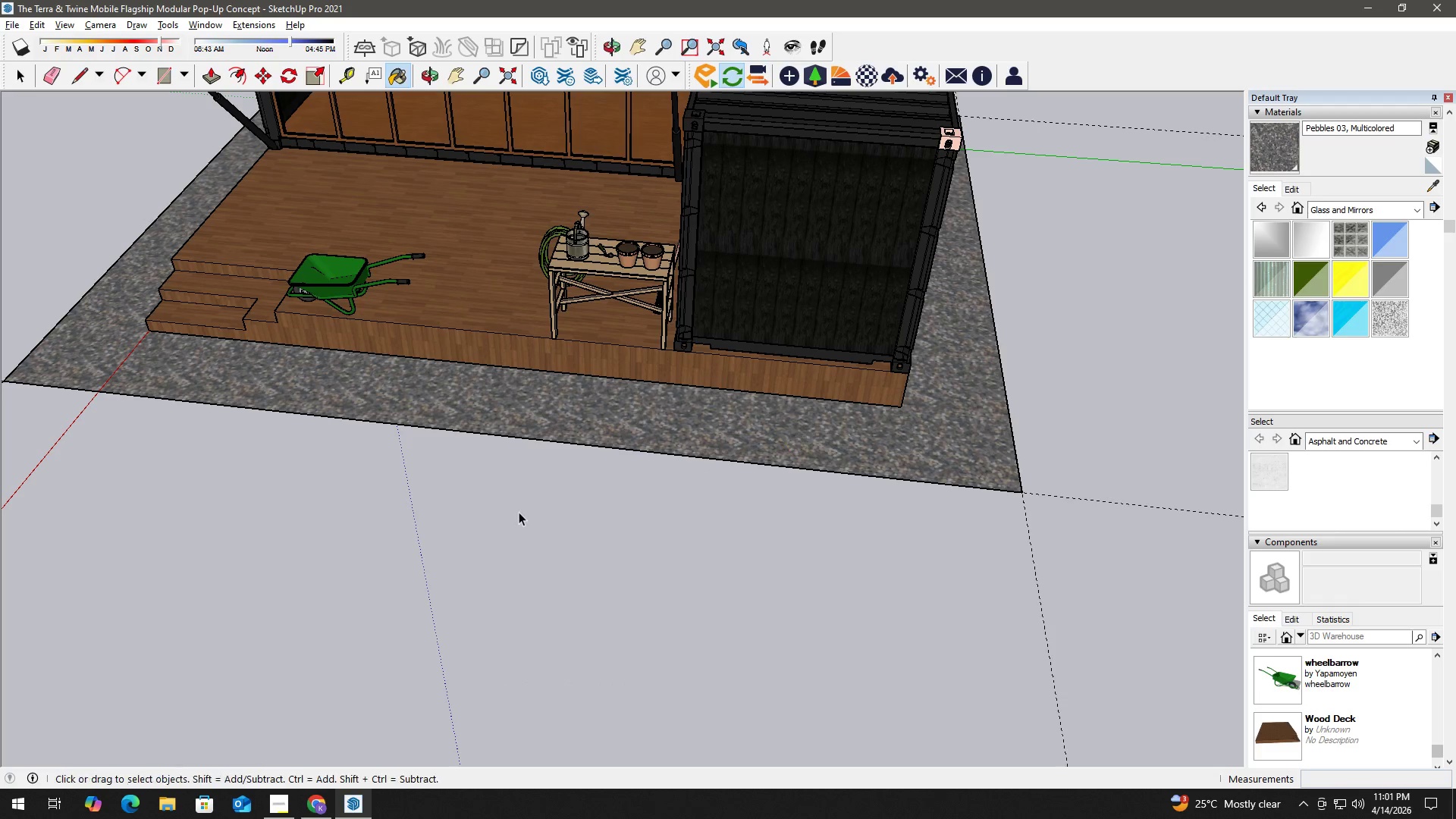 
scroll: coordinate [518, 515], scroll_direction: down, amount: 3.0
 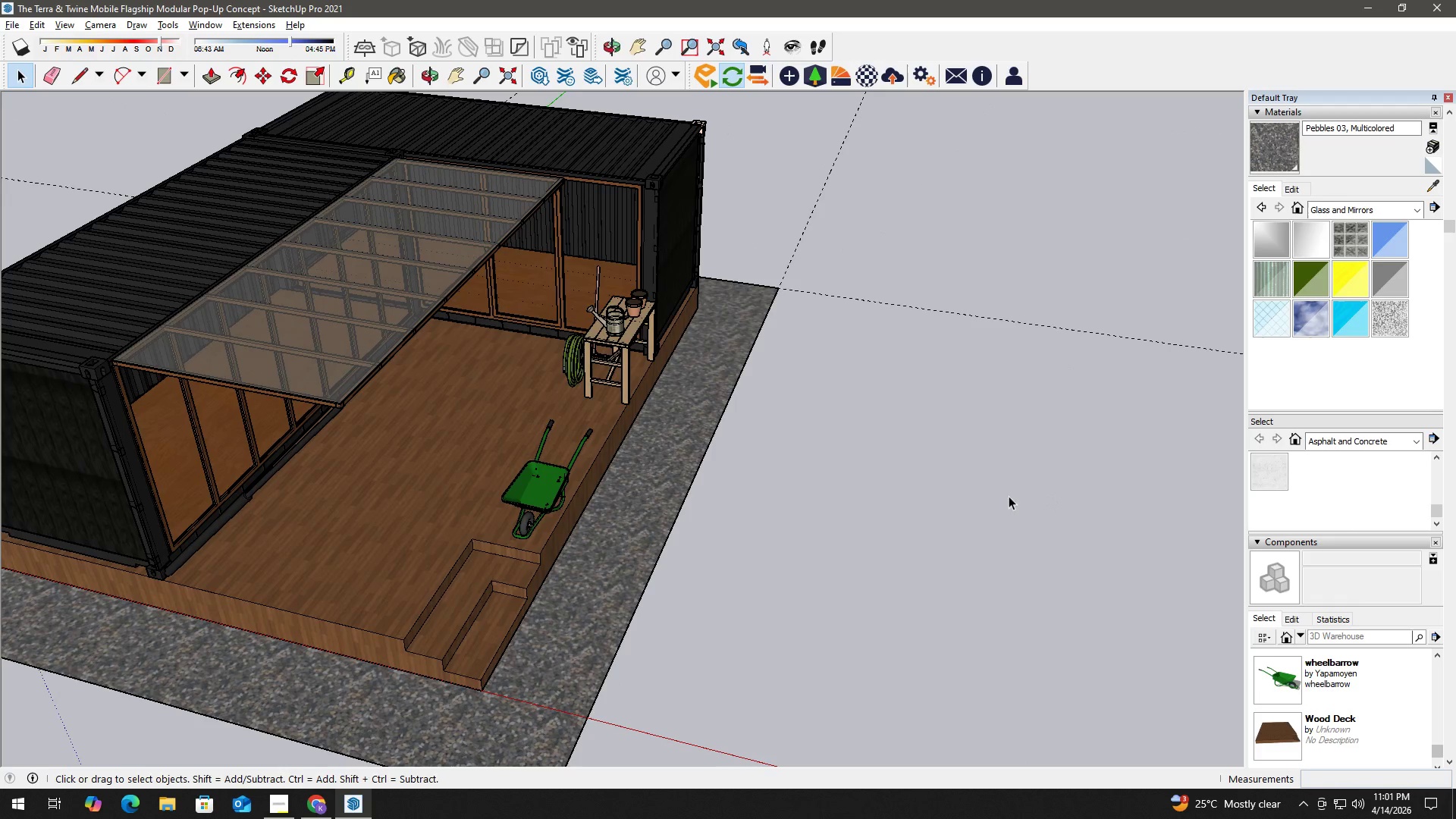 
key(E)
 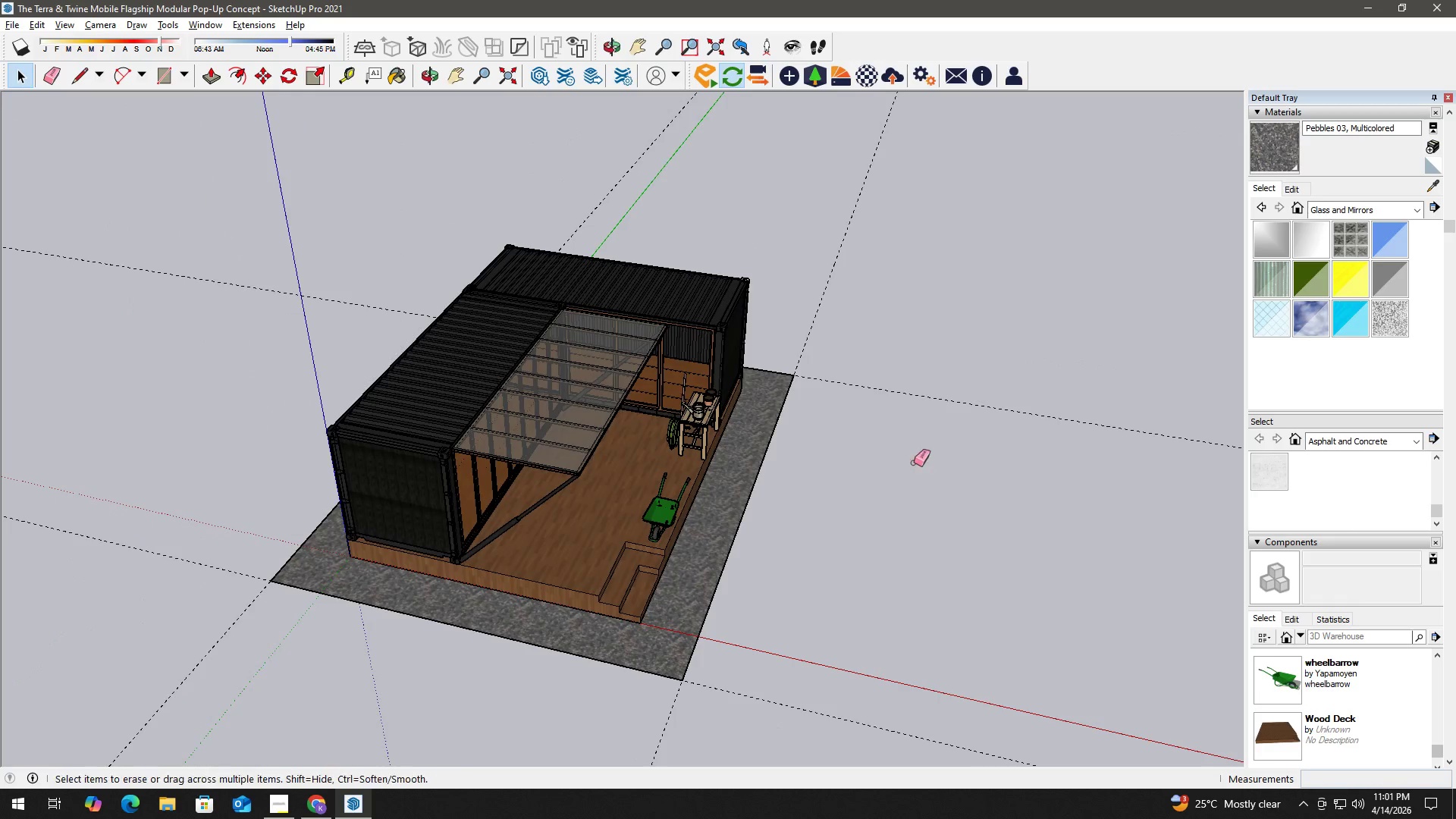 
left_click_drag(start_coordinate=[925, 442], to_coordinate=[592, 168])
 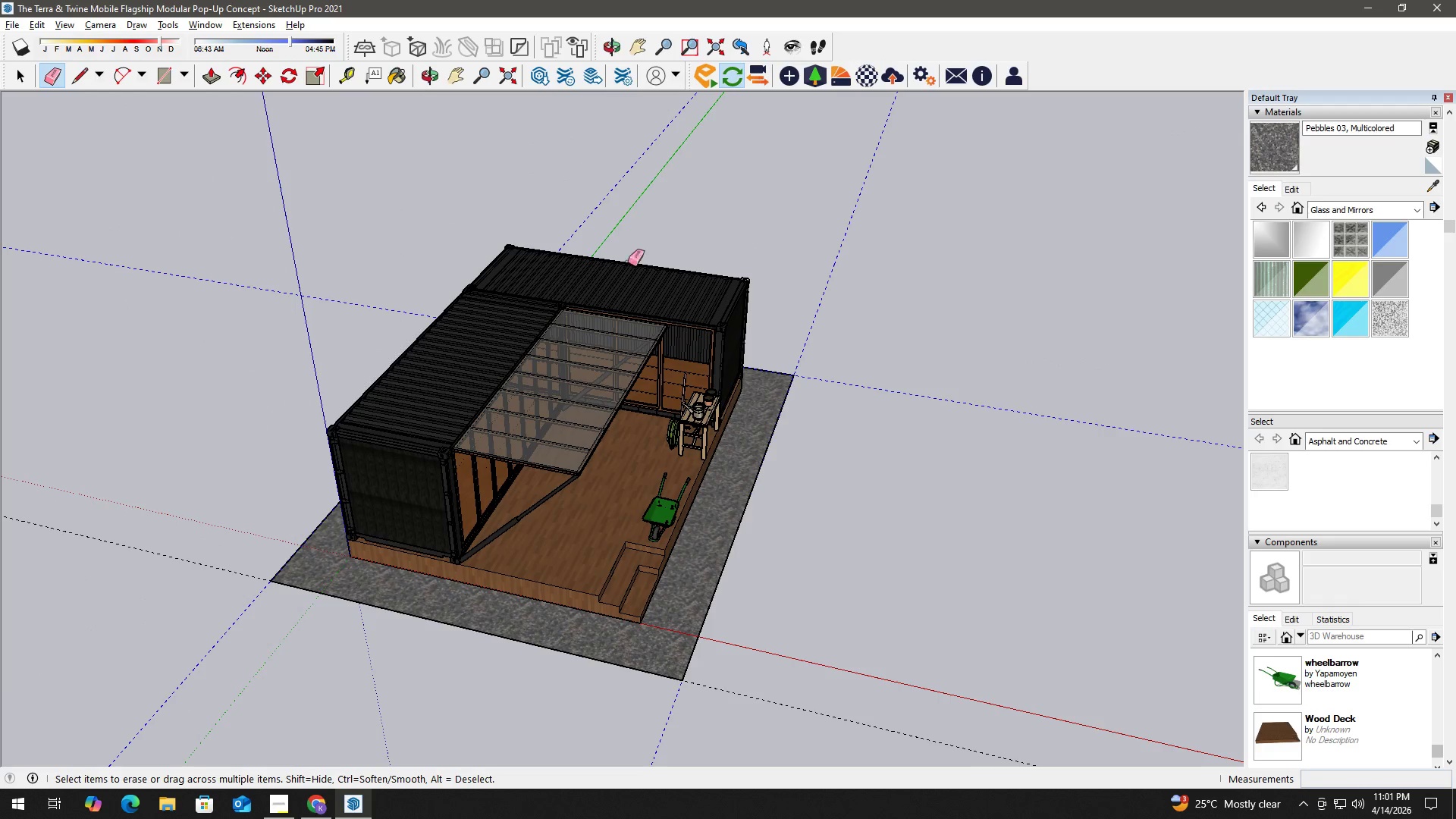 
scroll: coordinate [817, 553], scroll_direction: down, amount: 6.0
 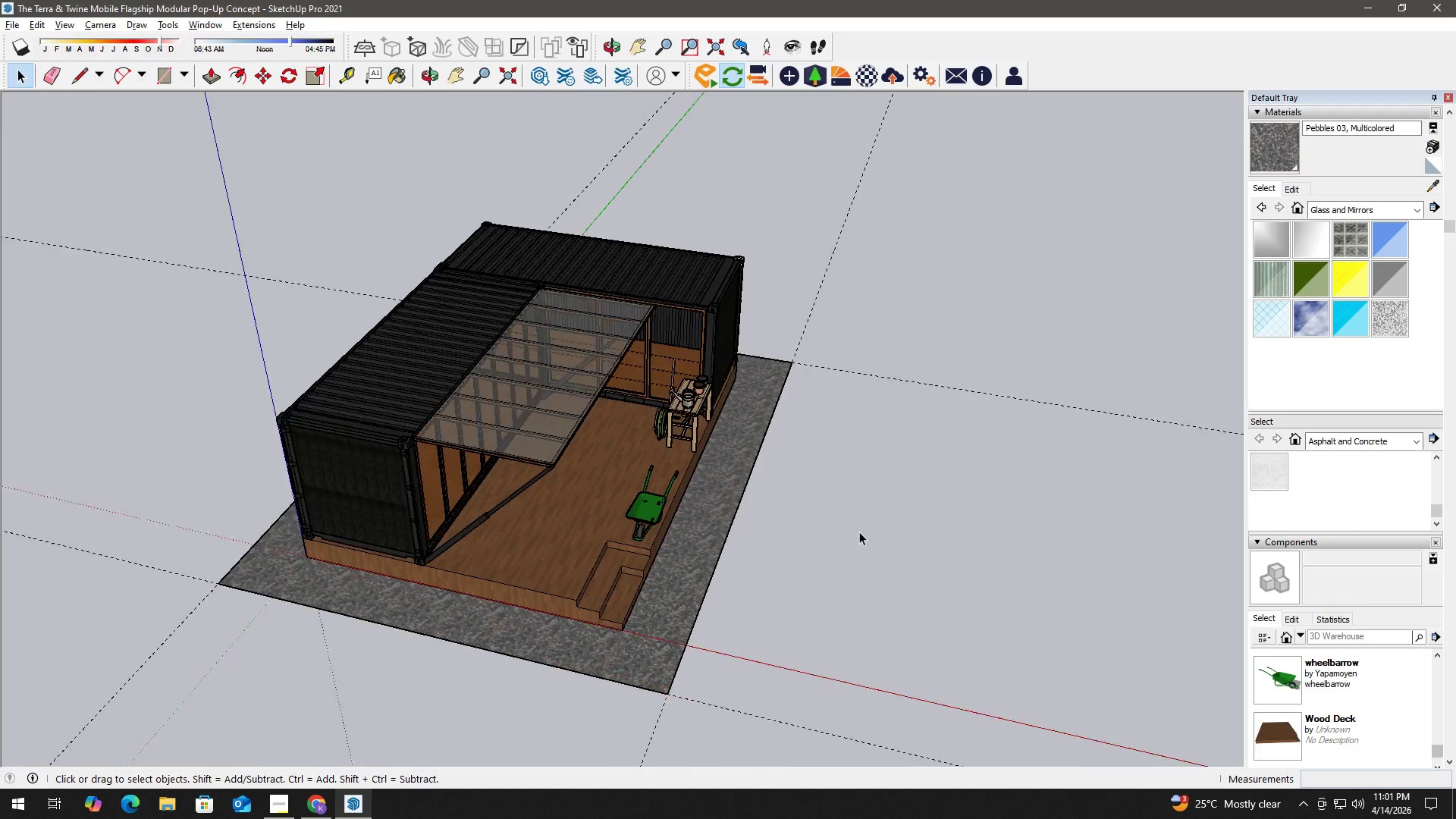 
key(Space)
 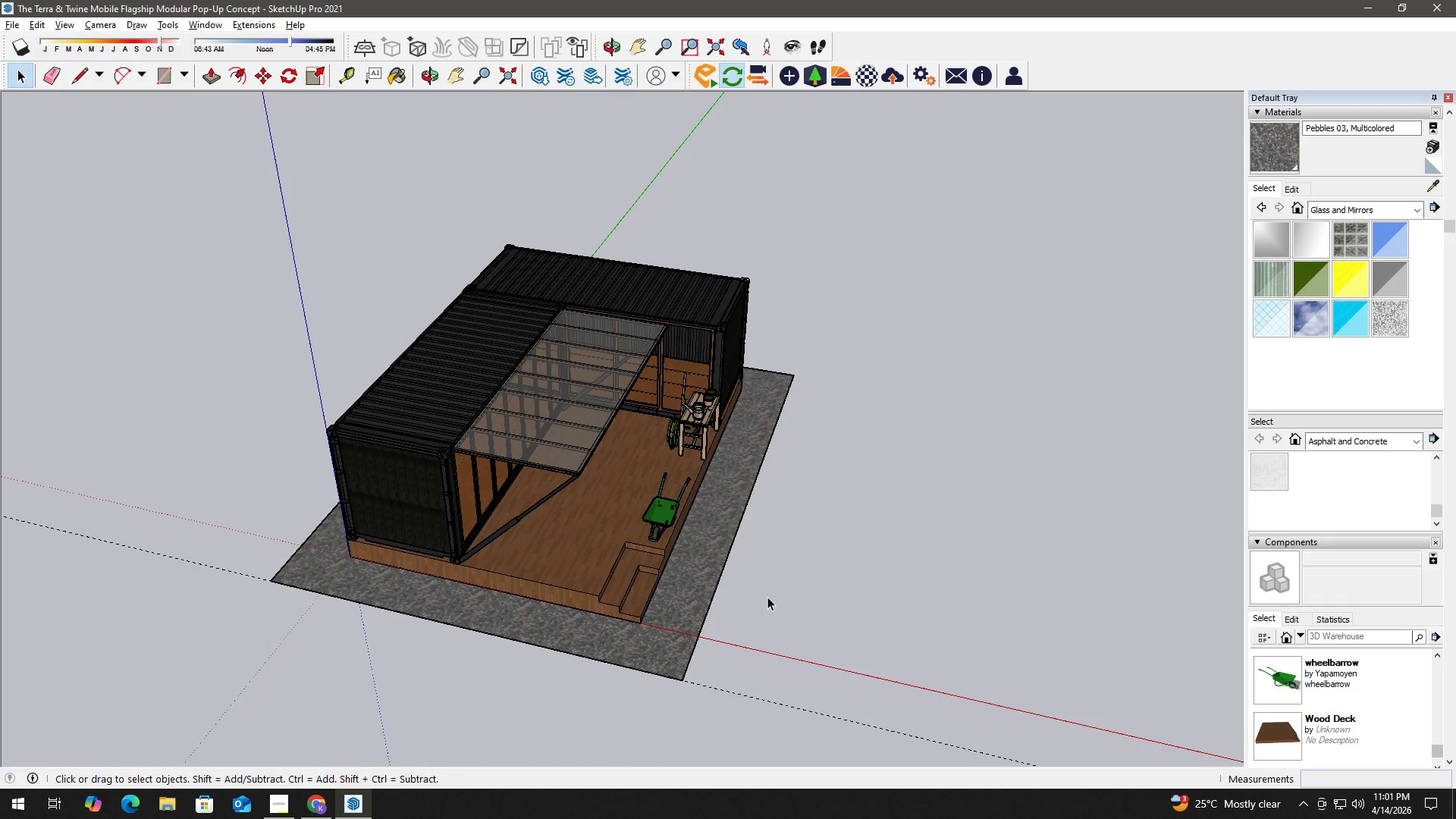 
key(E)
 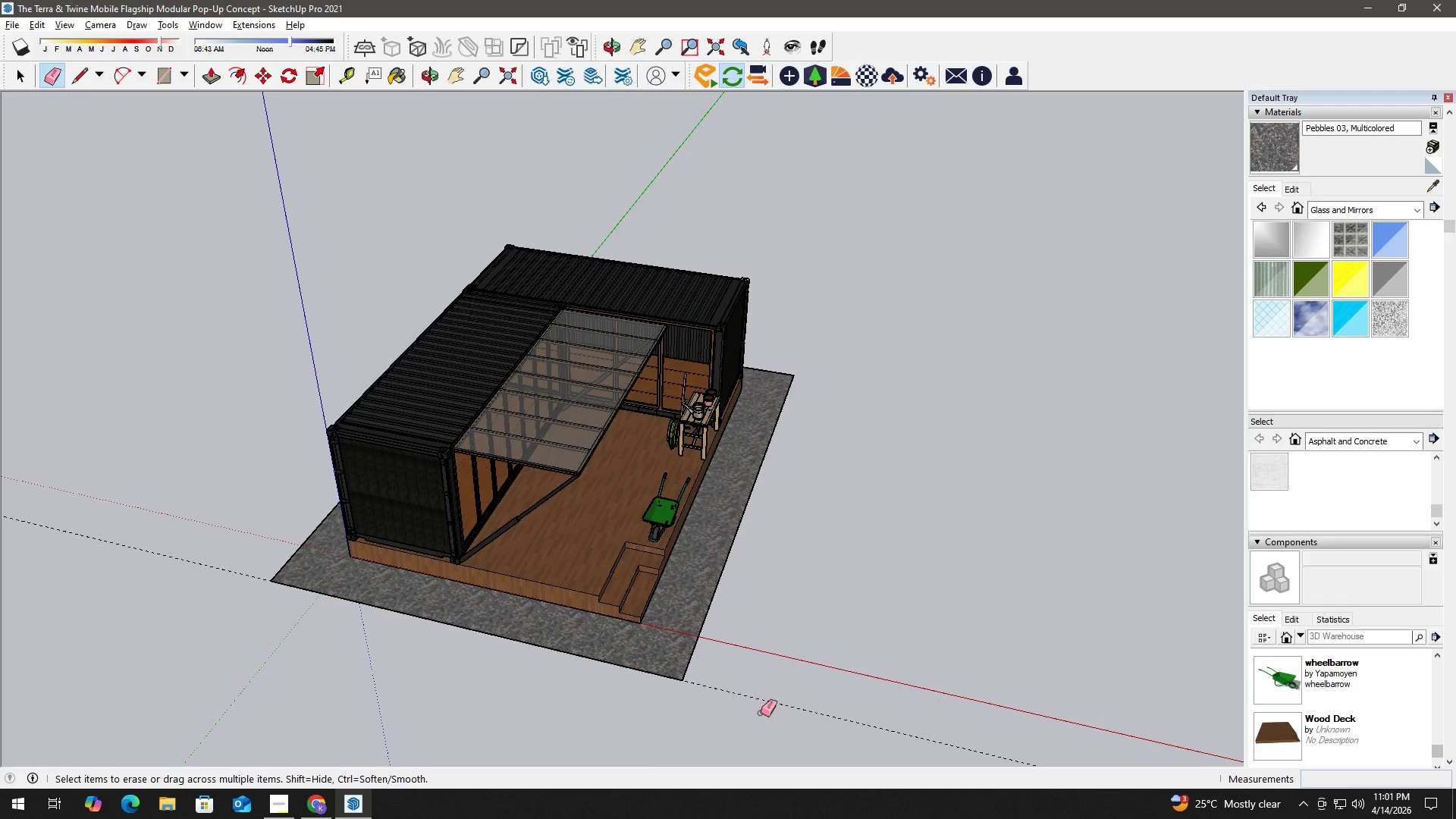 
left_click_drag(start_coordinate=[756, 719], to_coordinate=[793, 692])
 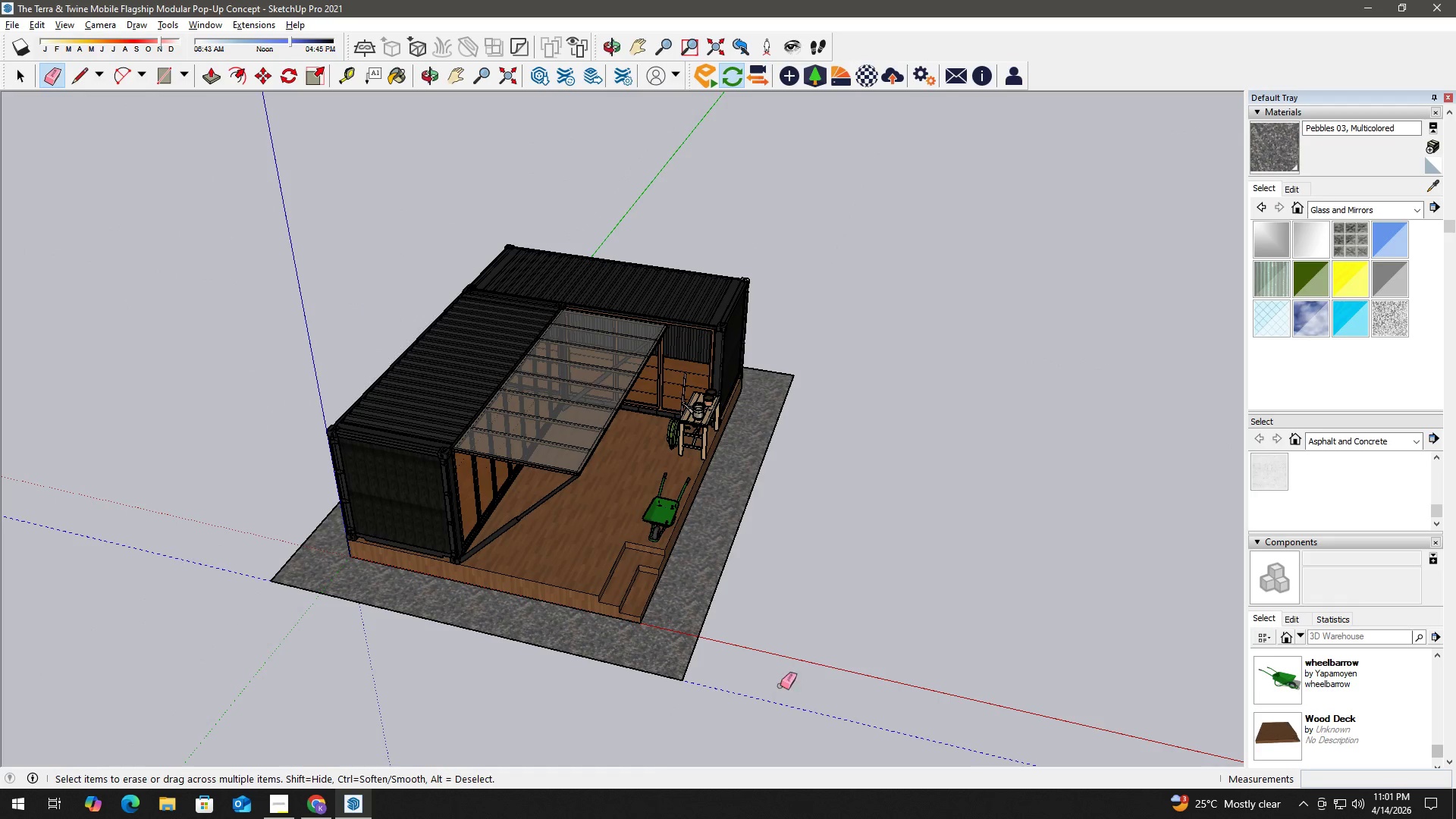 
key(Space)
 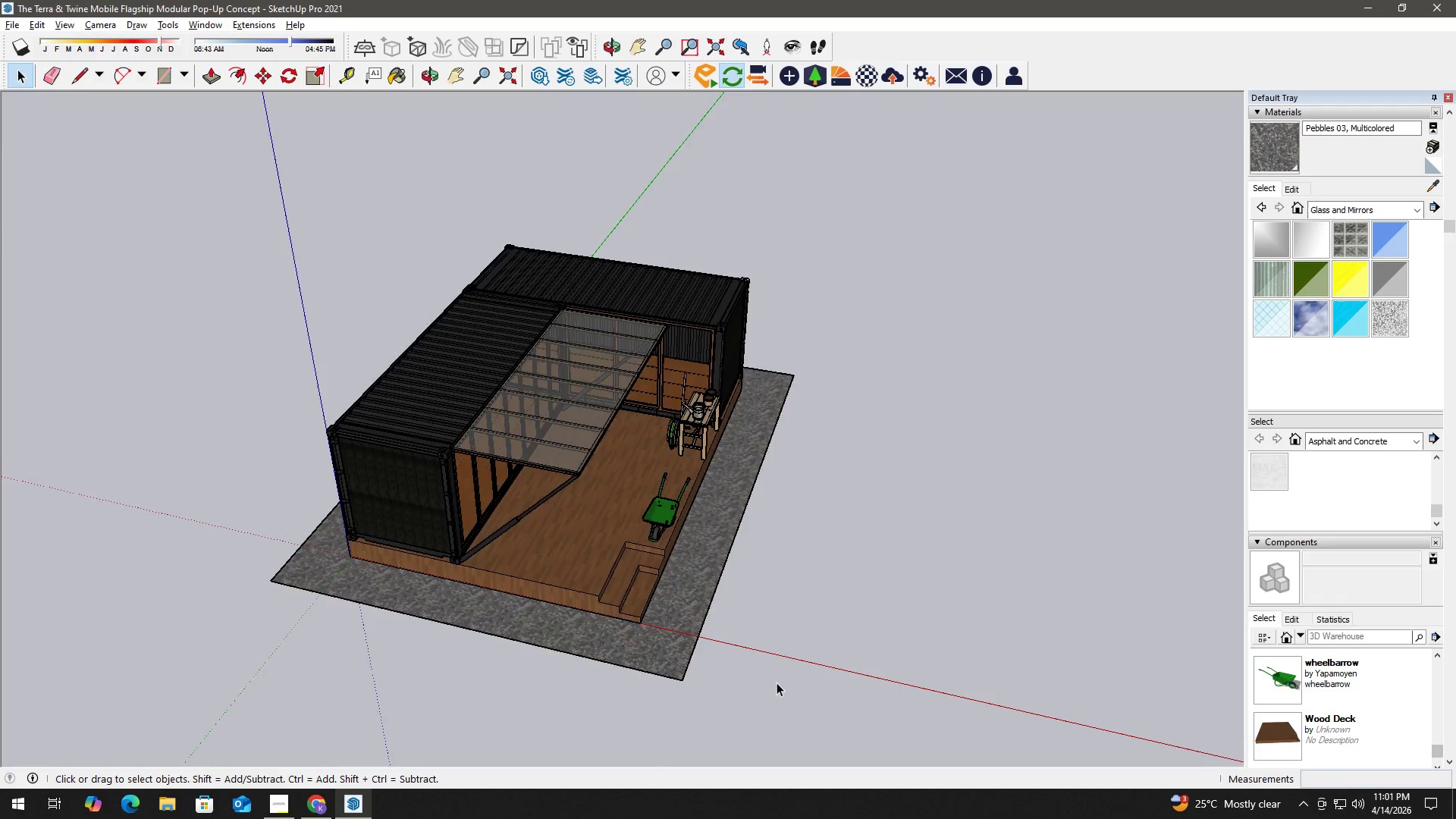 
scroll: coordinate [532, 634], scroll_direction: down, amount: 12.0
 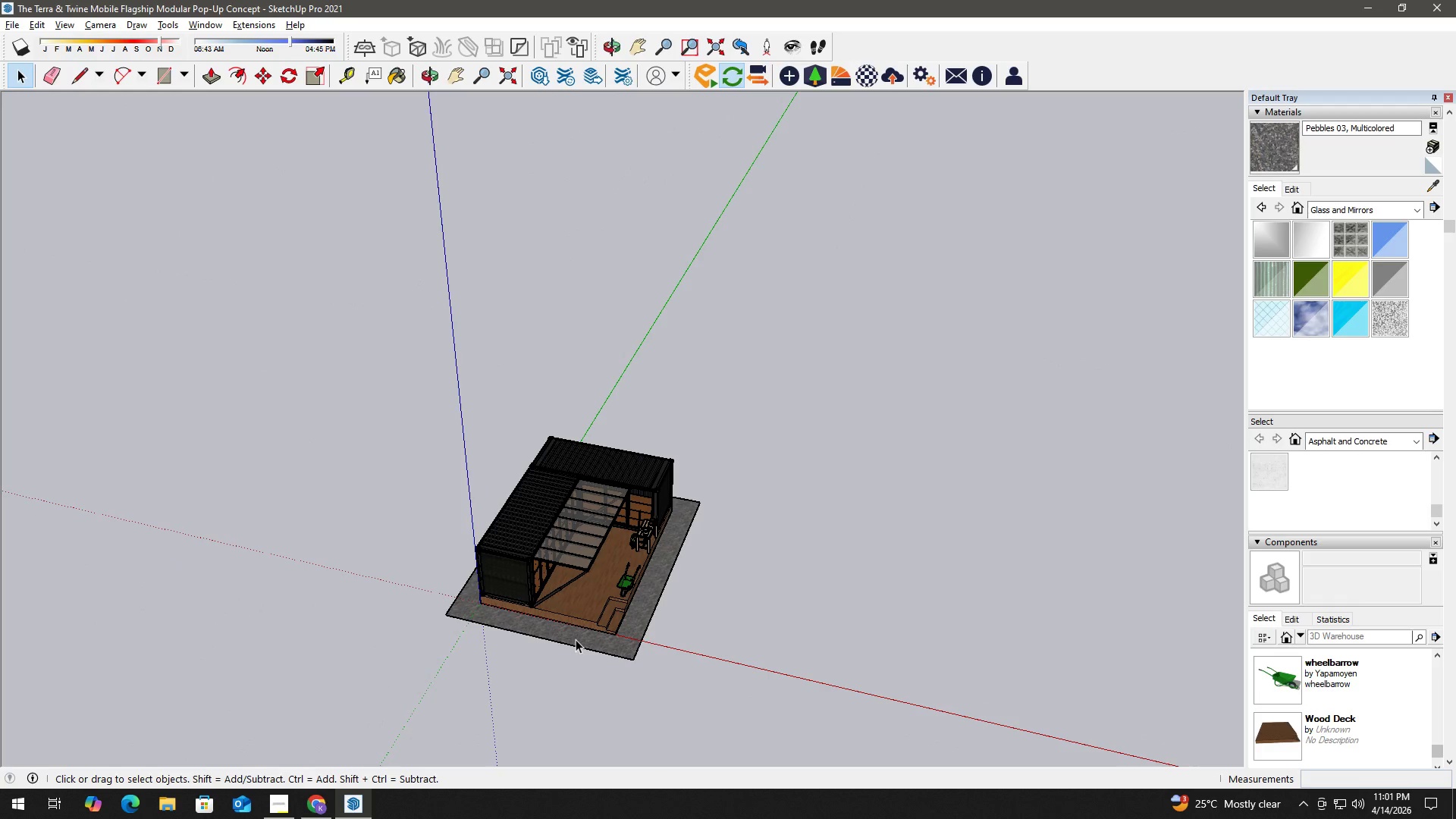 
key(H)
 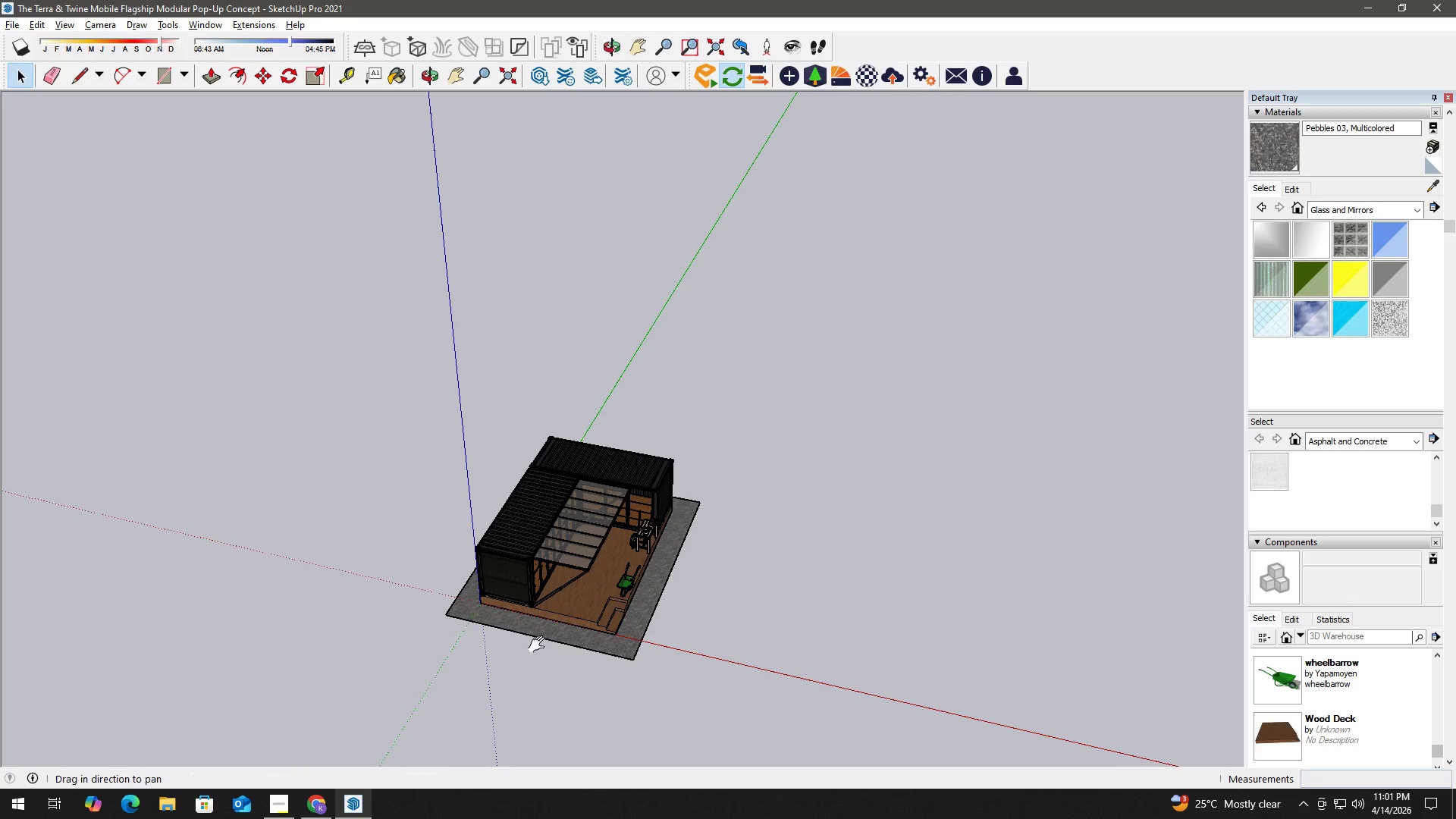 
left_click_drag(start_coordinate=[531, 641], to_coordinate=[911, 344])
 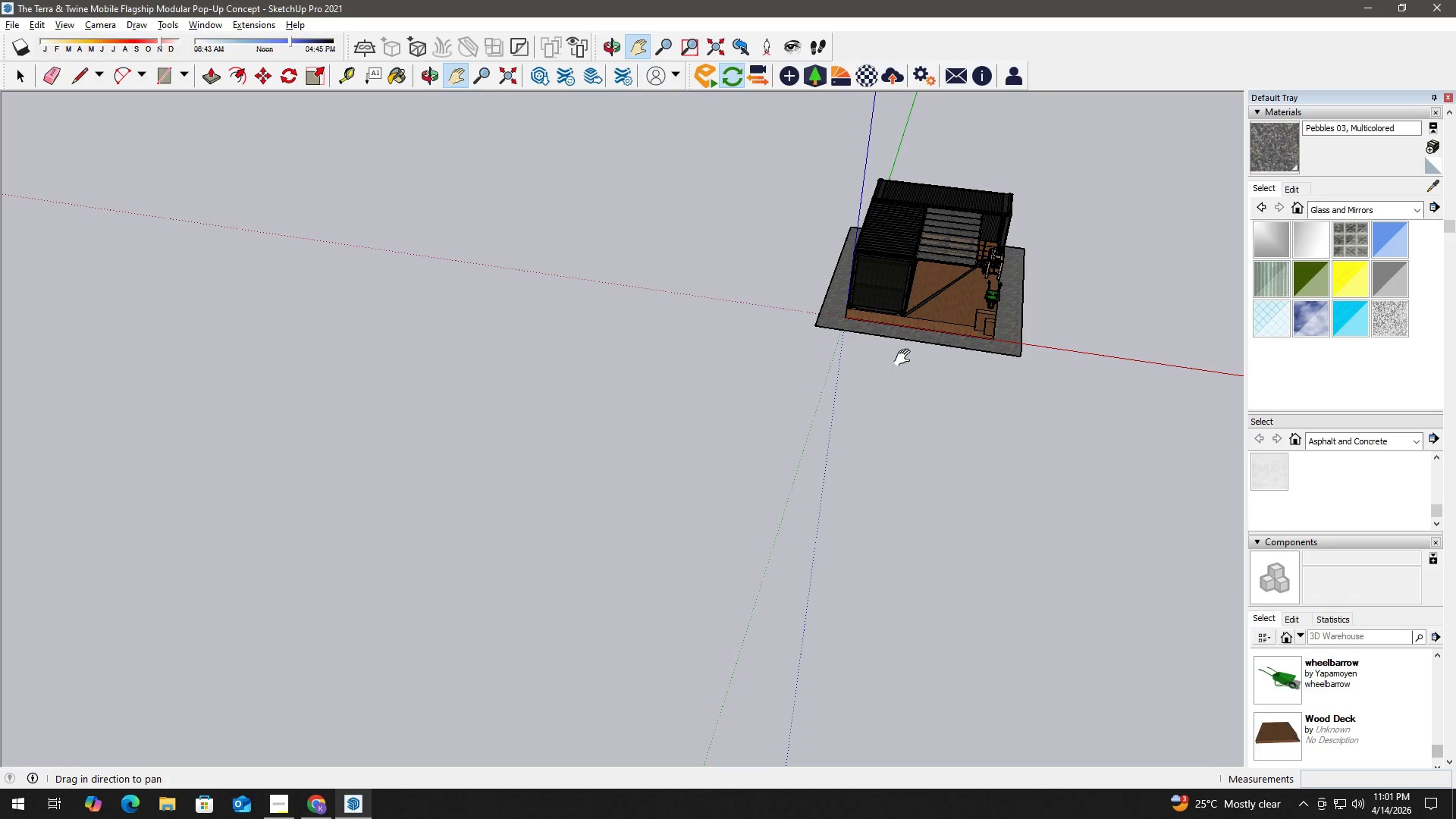 
key(Space)
 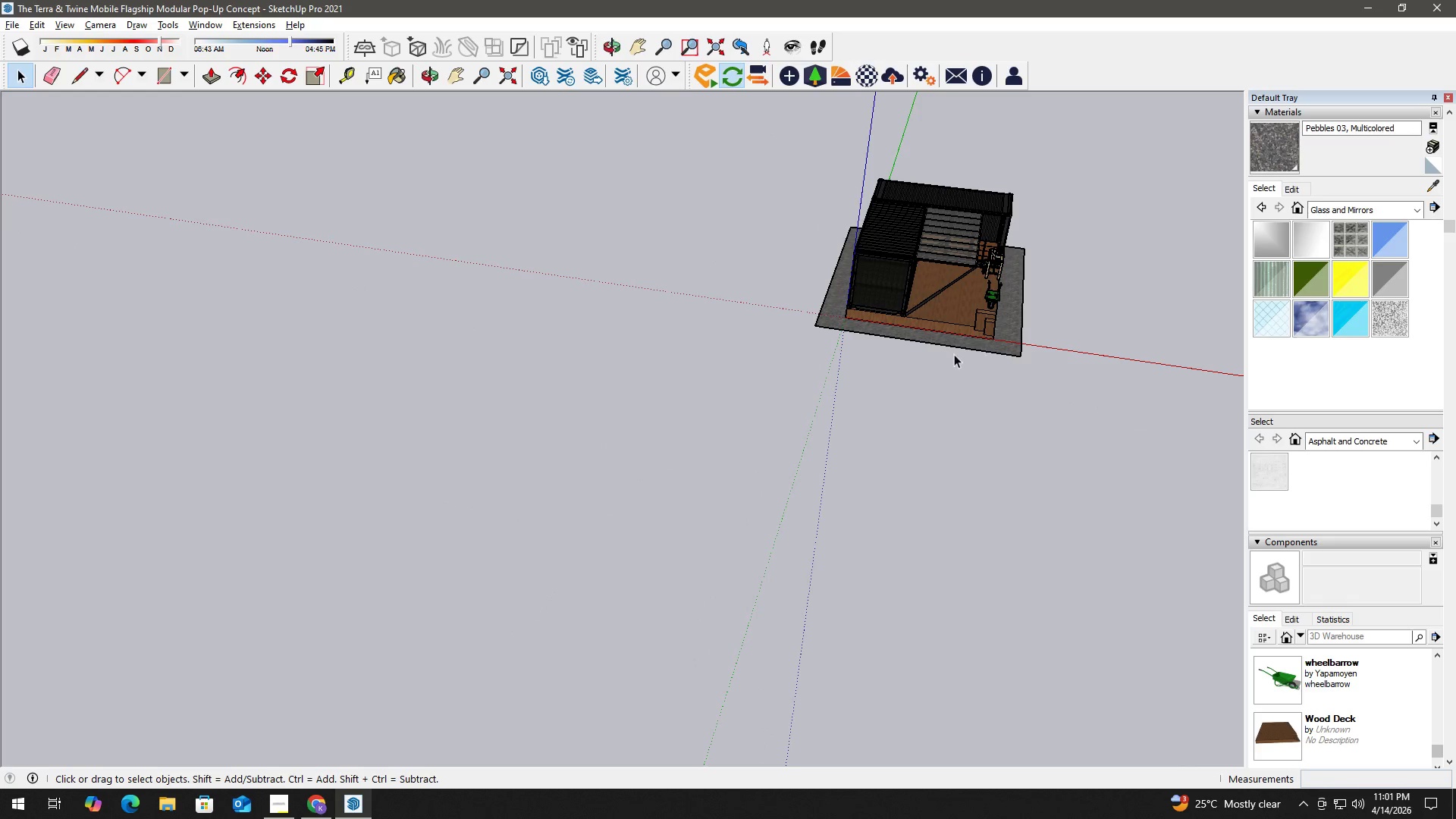 
key(R)
 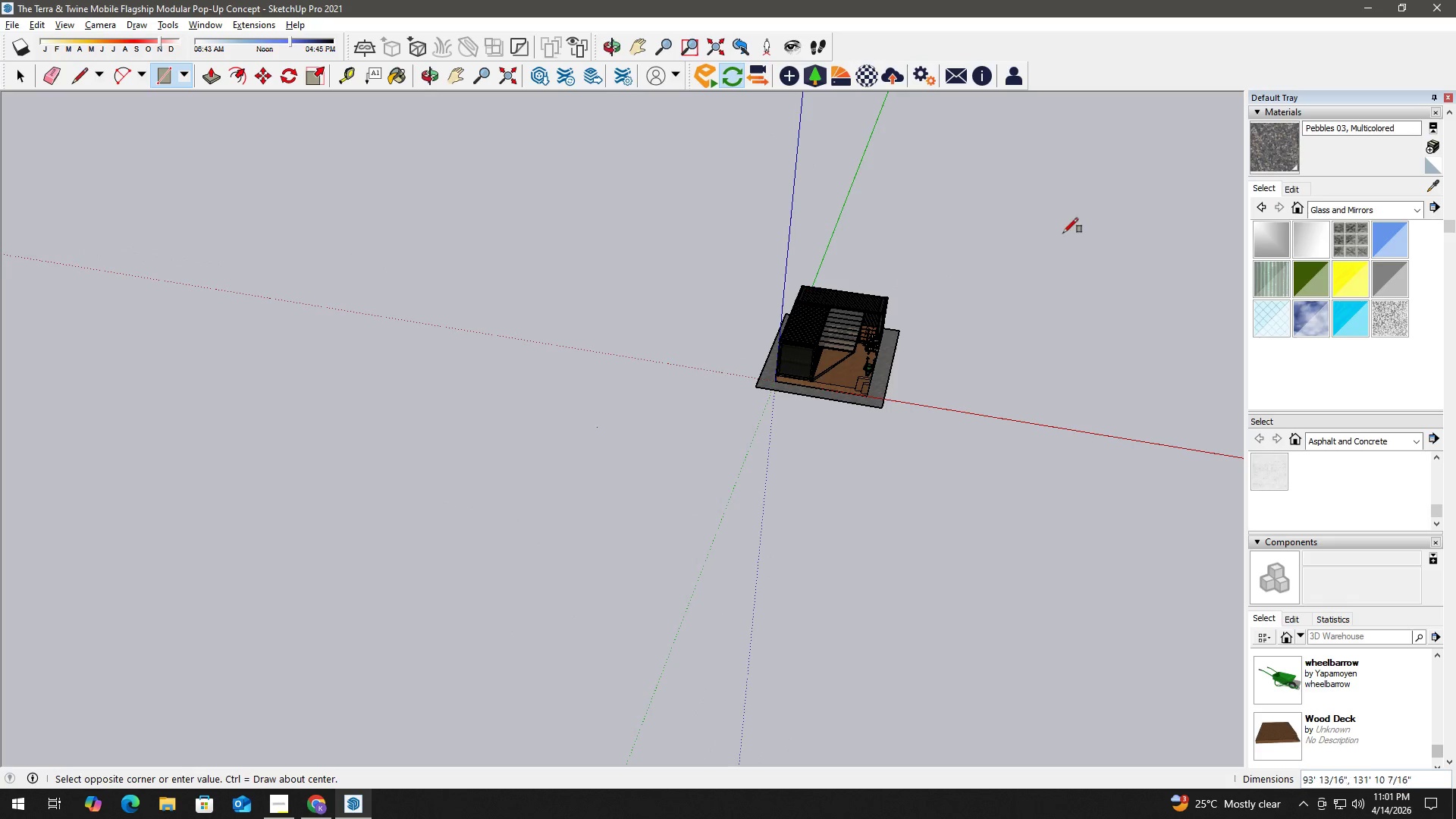 
scroll: coordinate [564, 524], scroll_direction: down, amount: 6.0
 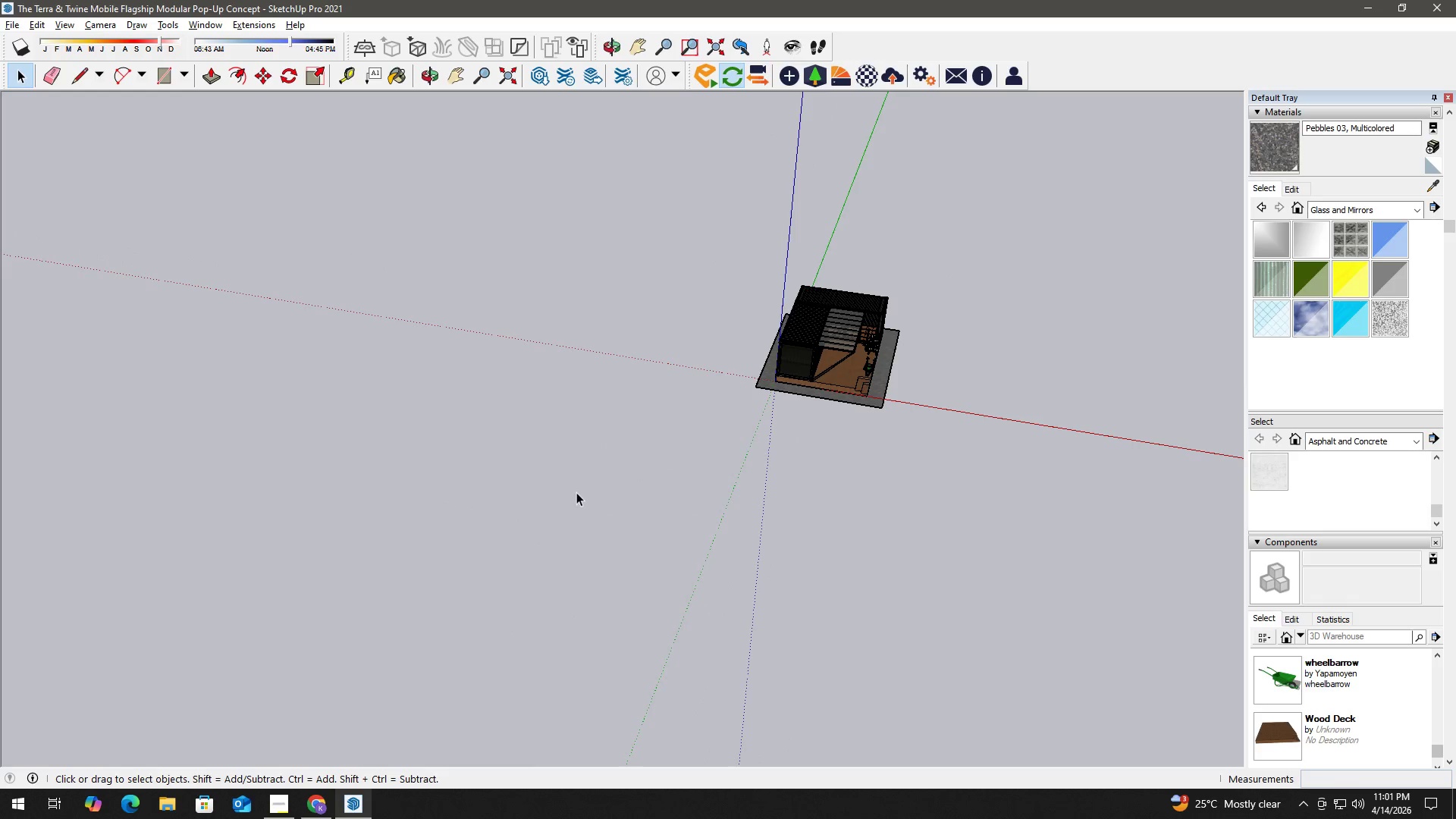 
hold_key(key=ShiftLeft, duration=0.69)
 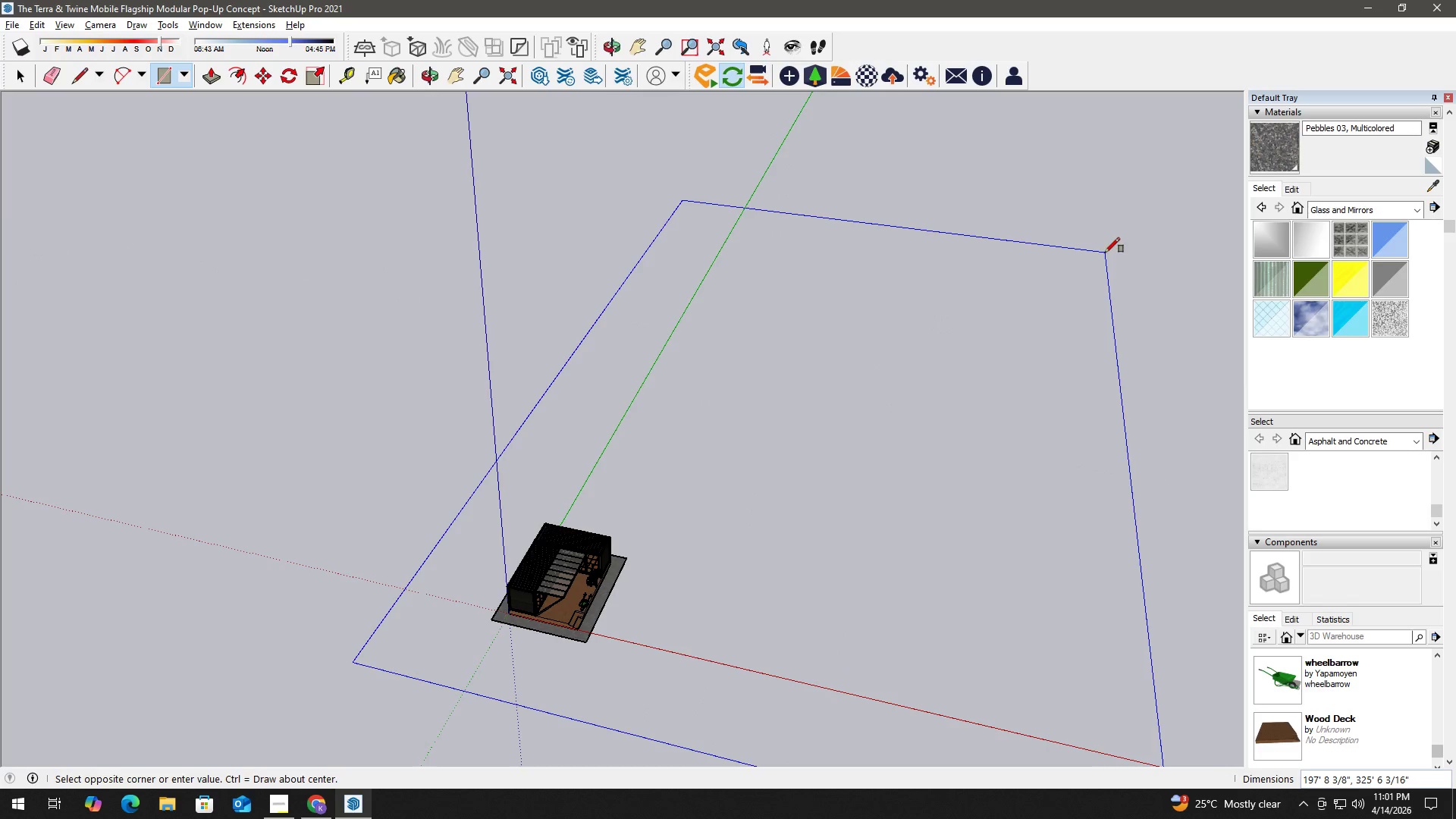 
scroll: coordinate [1039, 243], scroll_direction: down, amount: 3.0
 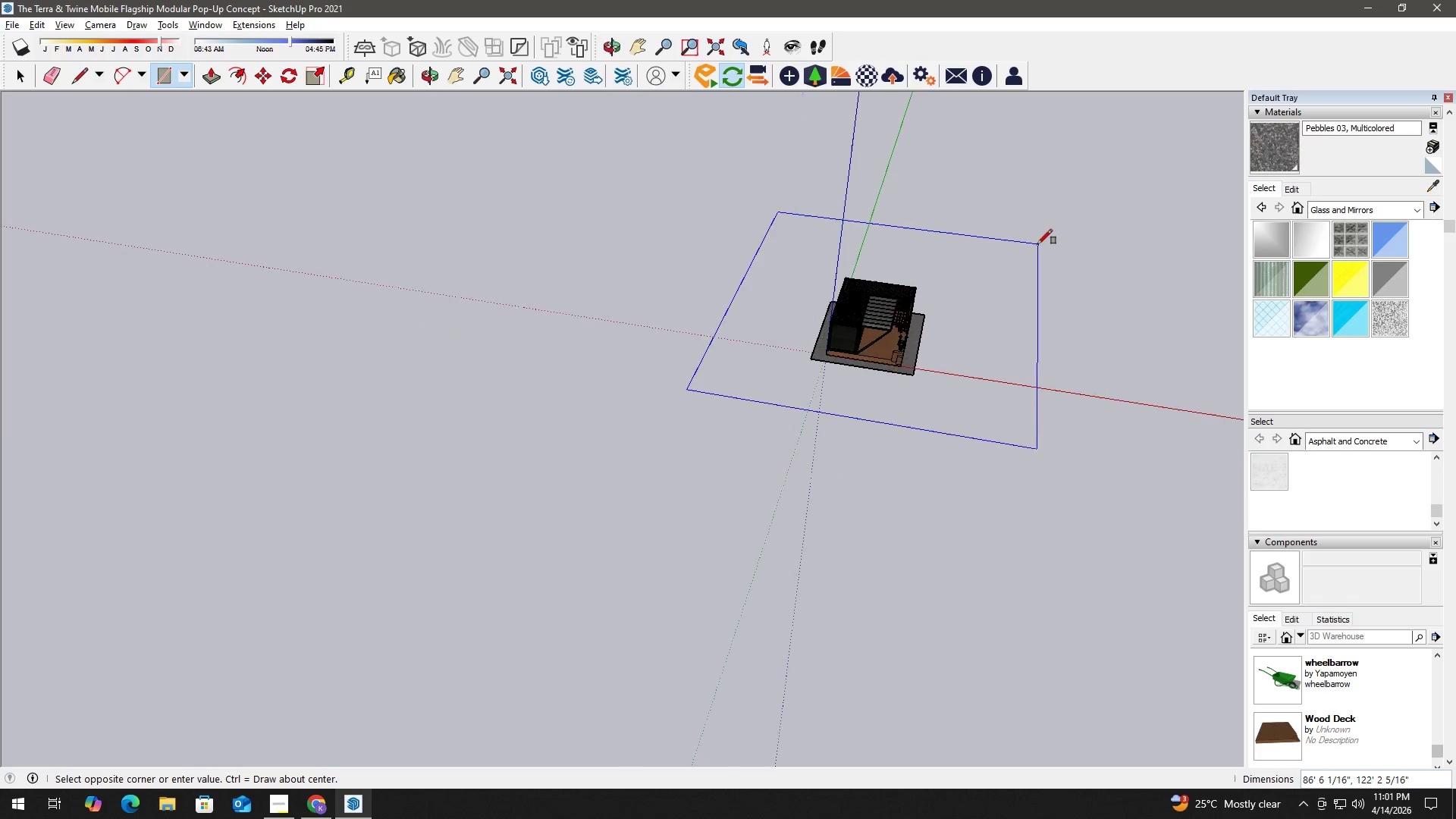 
left_click_drag(start_coordinate=[1105, 253], to_coordinate=[1096, 261])
 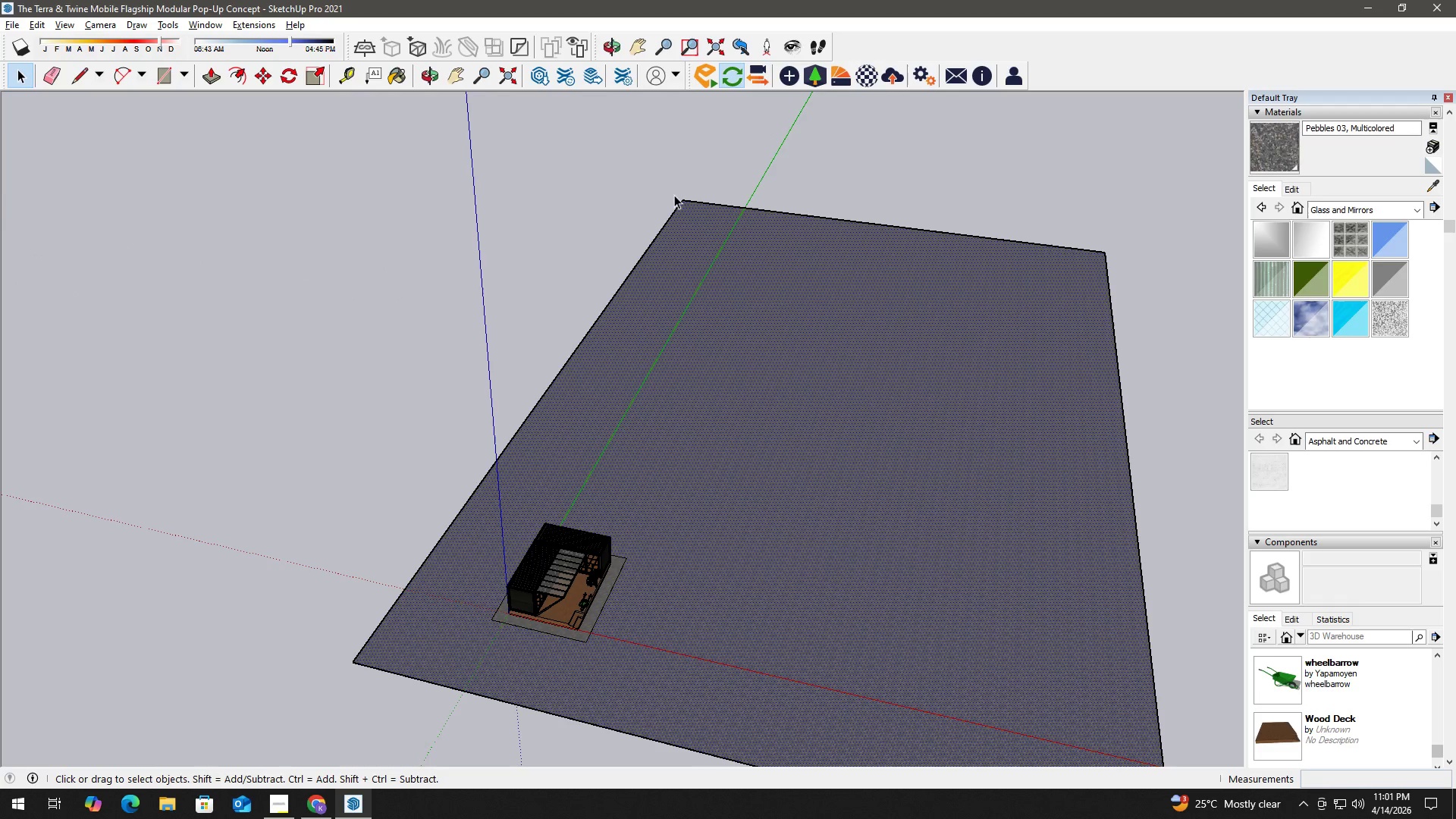 
key(Space)
 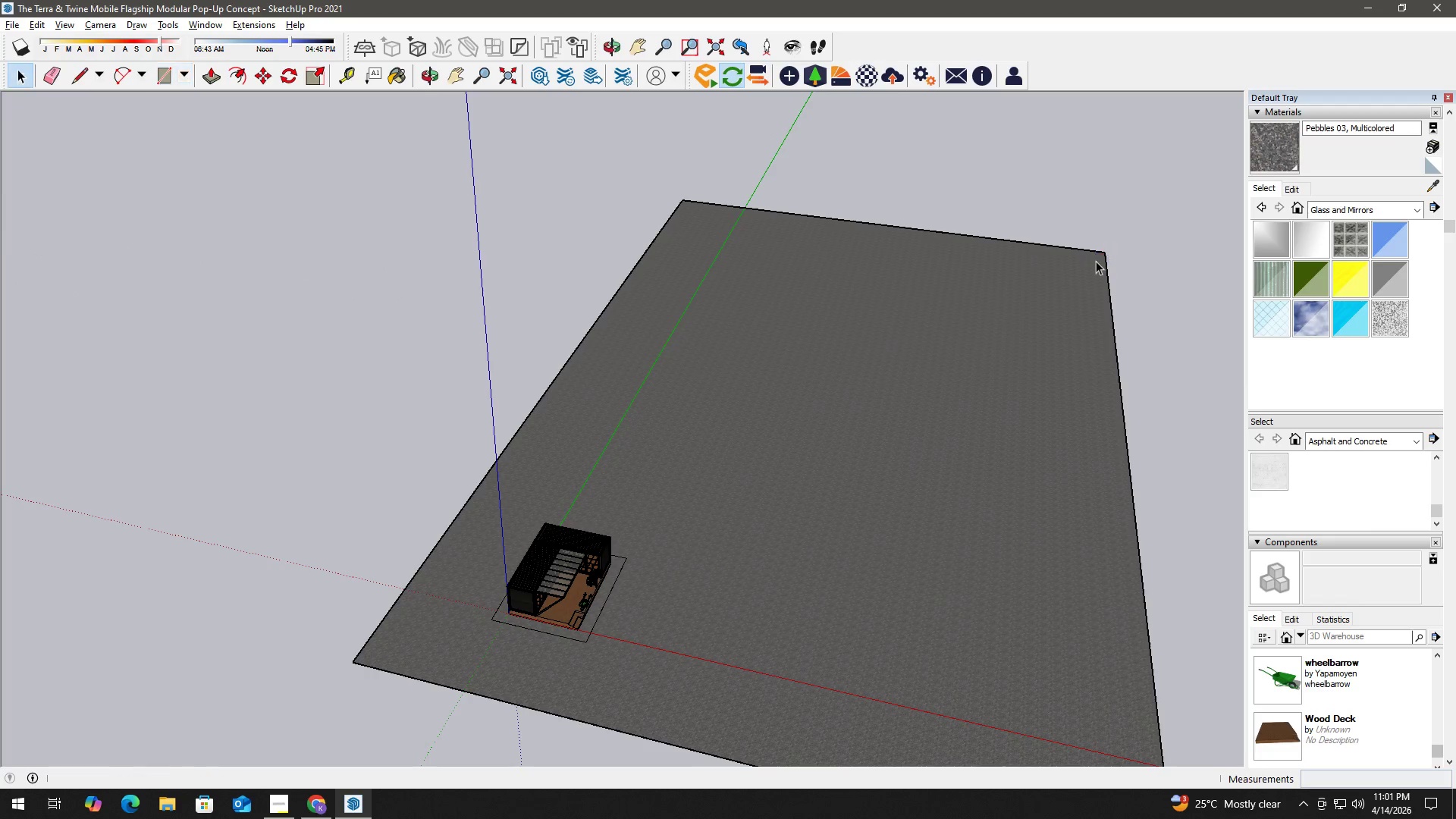 
left_click([1096, 261])
 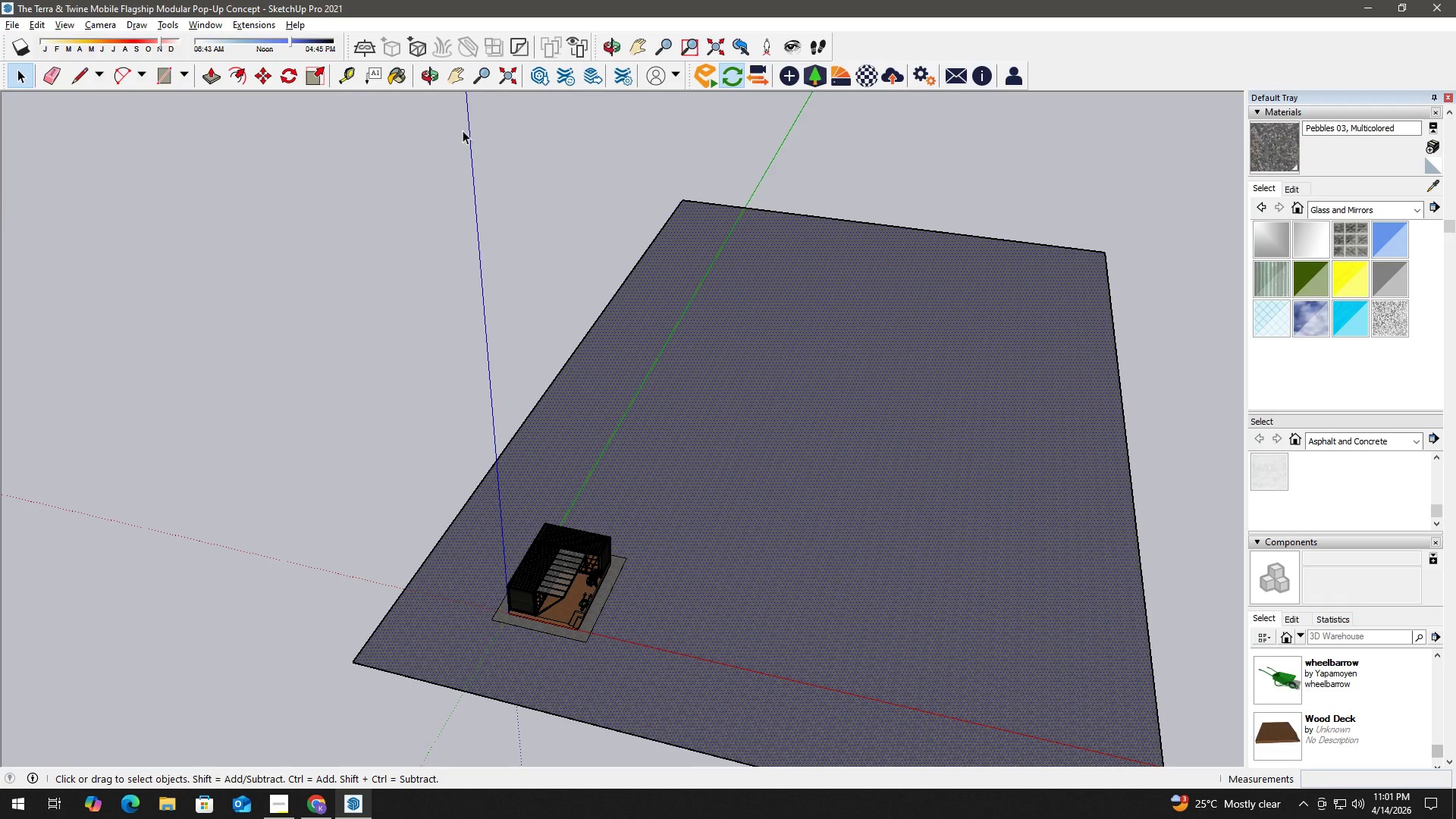 
key(B)
 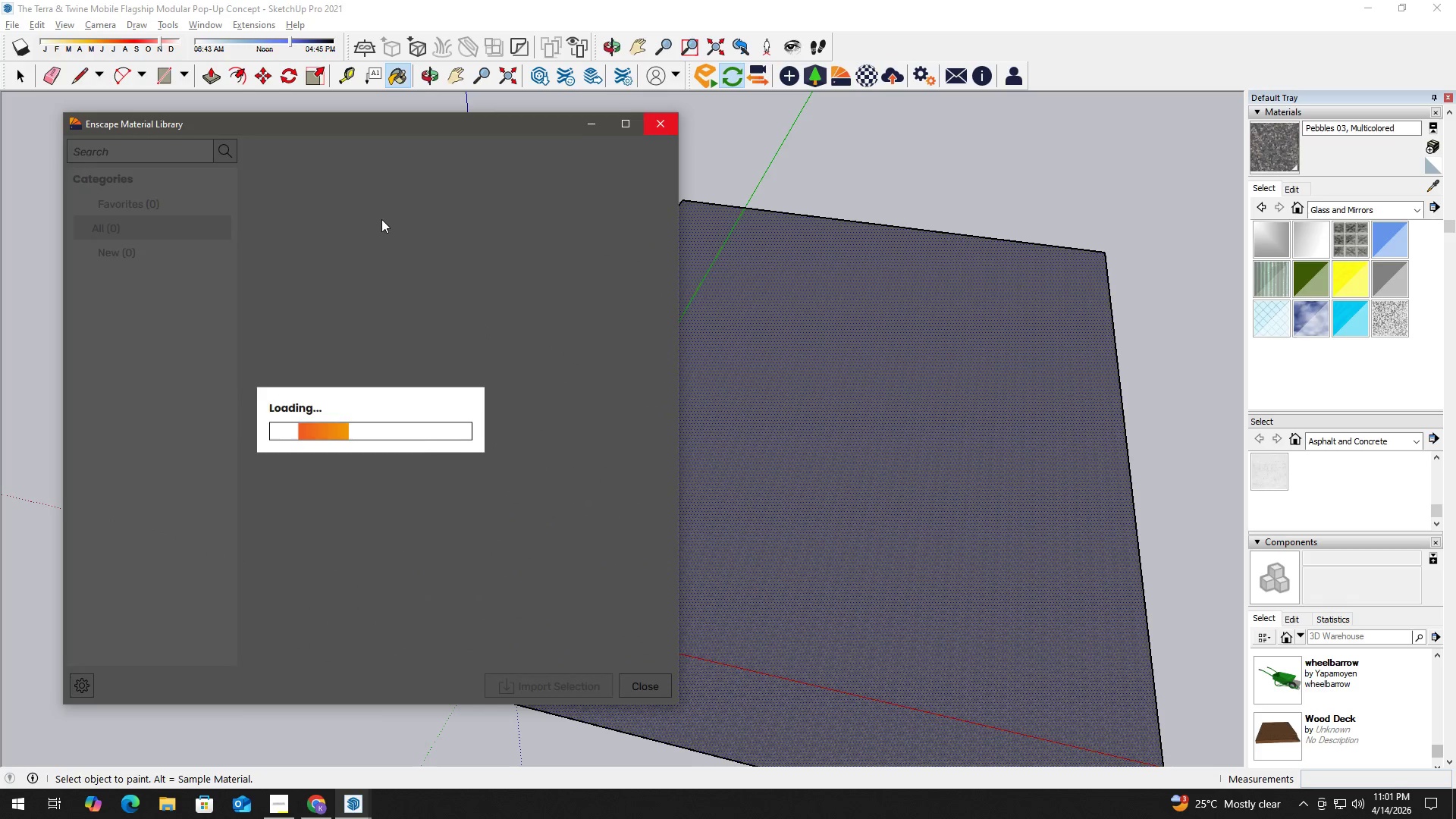 
scroll: coordinate [343, 309], scroll_direction: down, amount: 3.0
 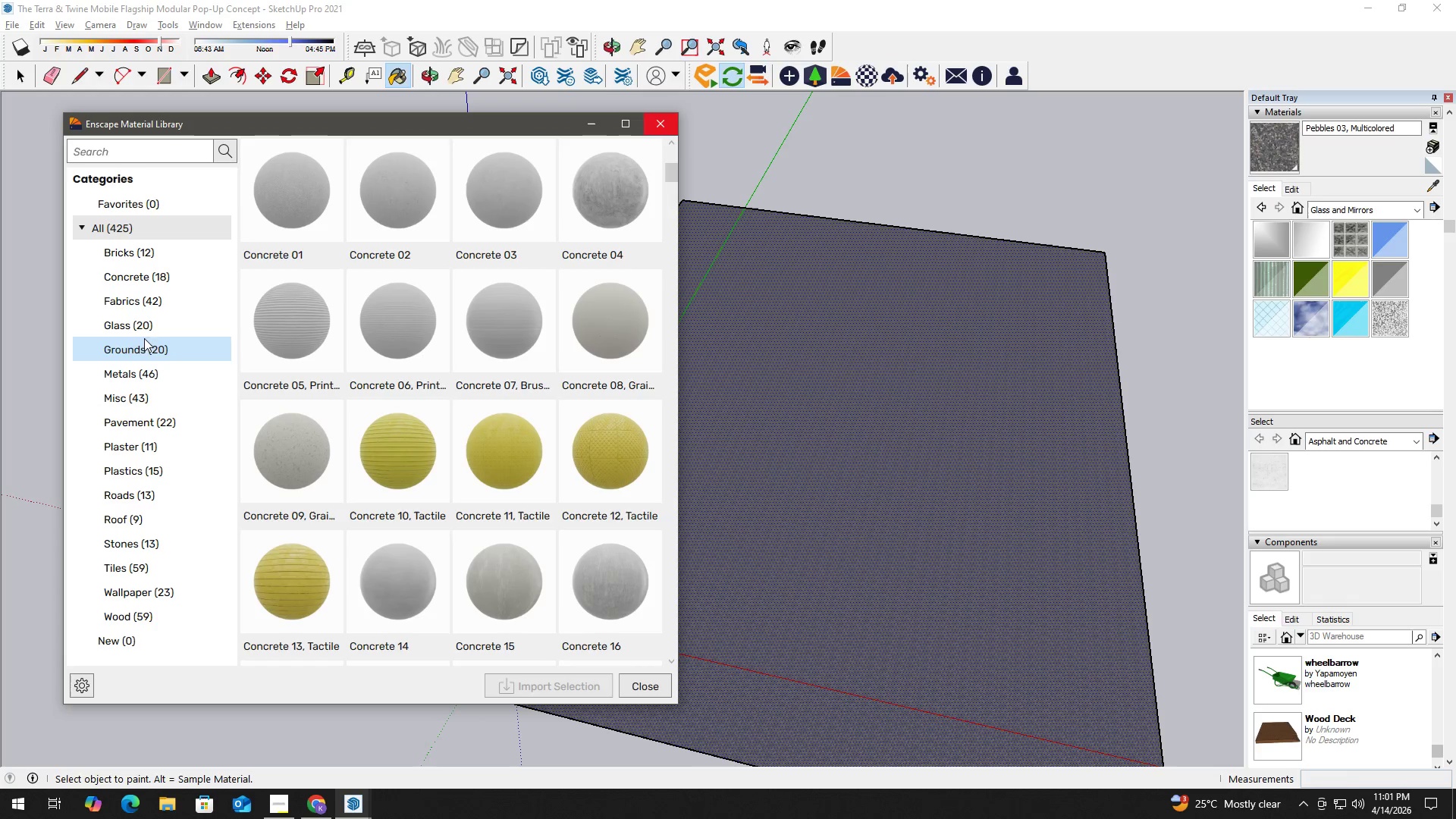 
left_click([155, 345])
 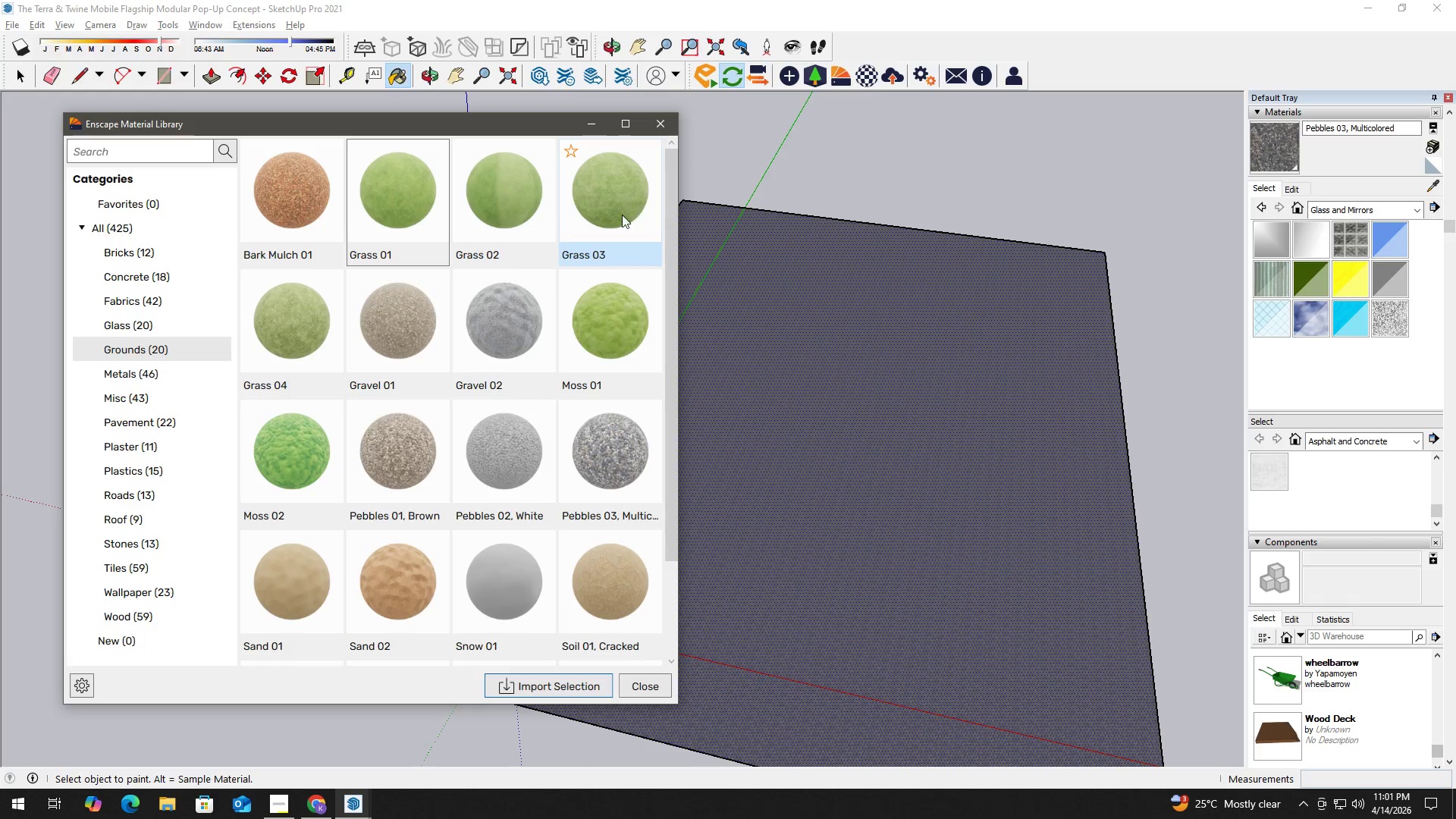 
left_click([399, 202])
 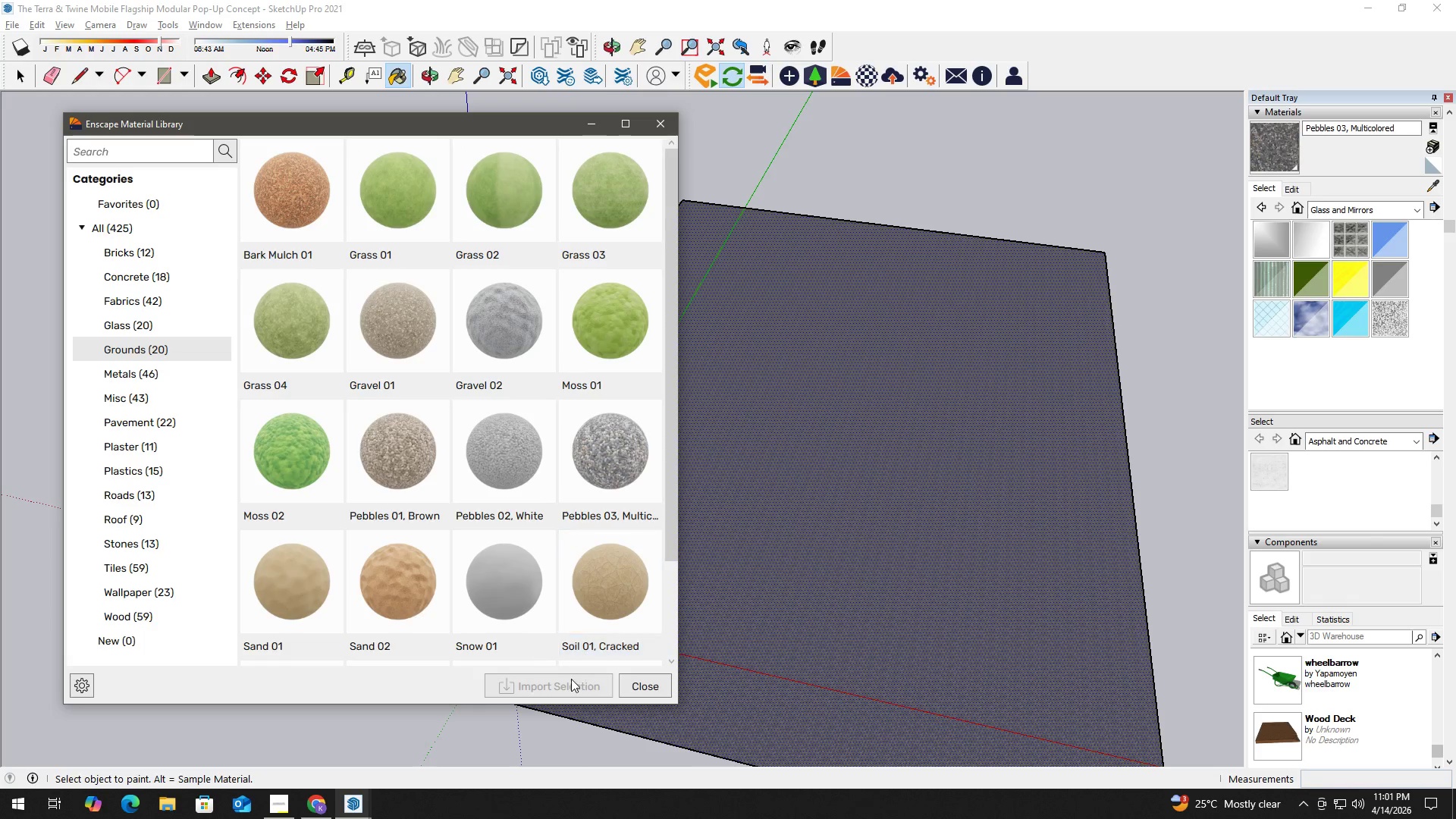 
left_click([560, 690])
 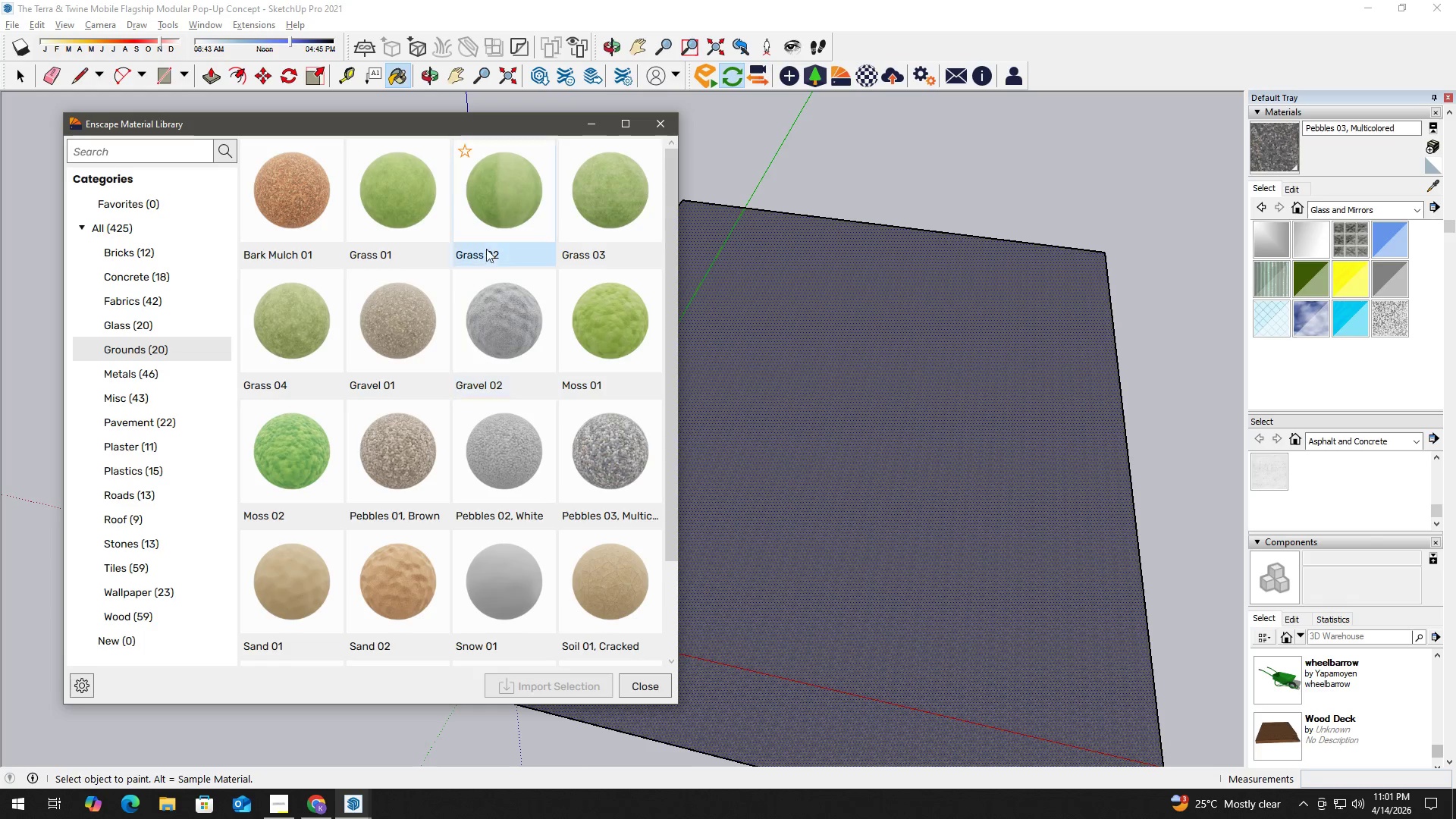 
left_click([410, 198])
 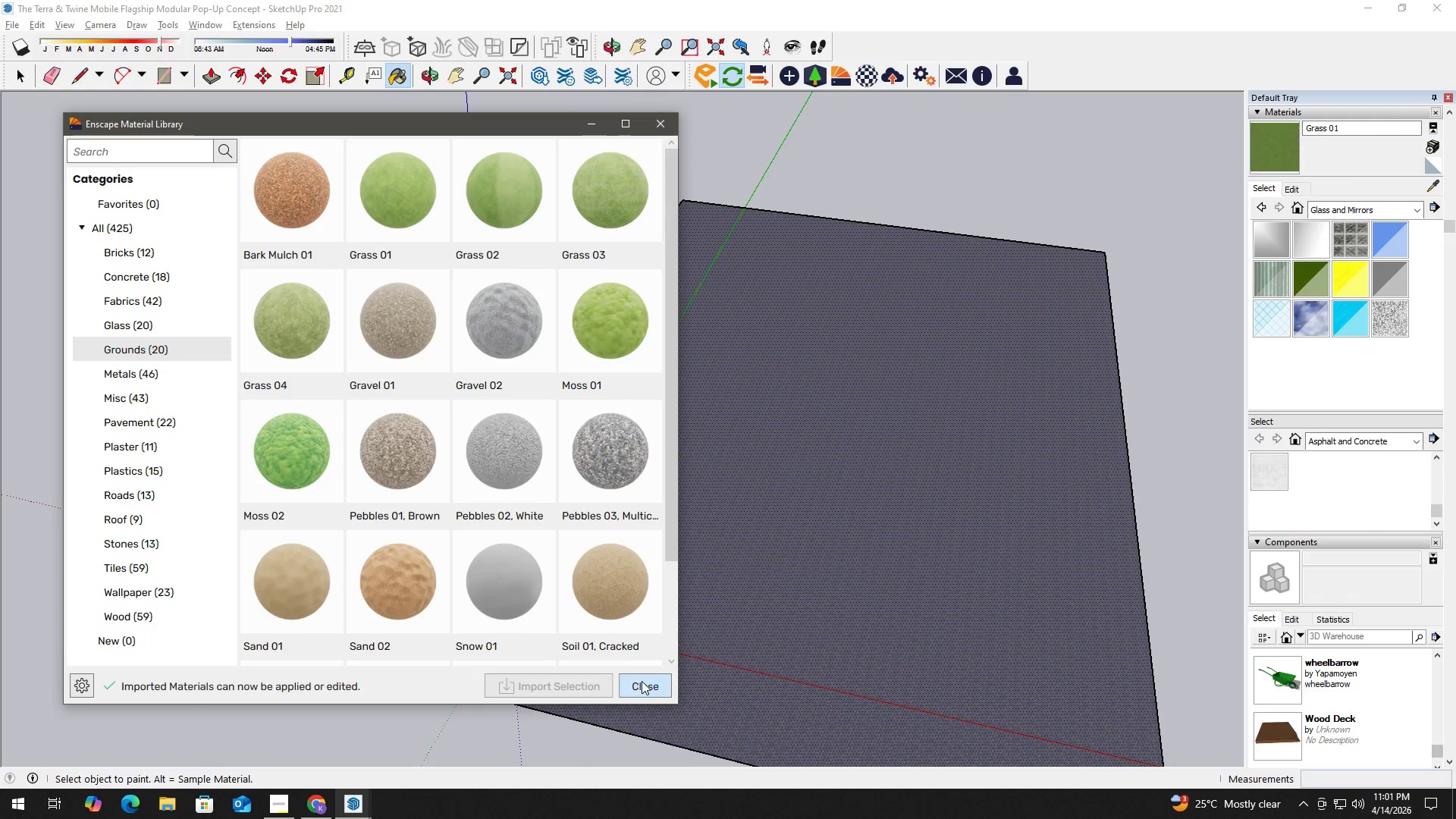 
left_click([713, 510])
 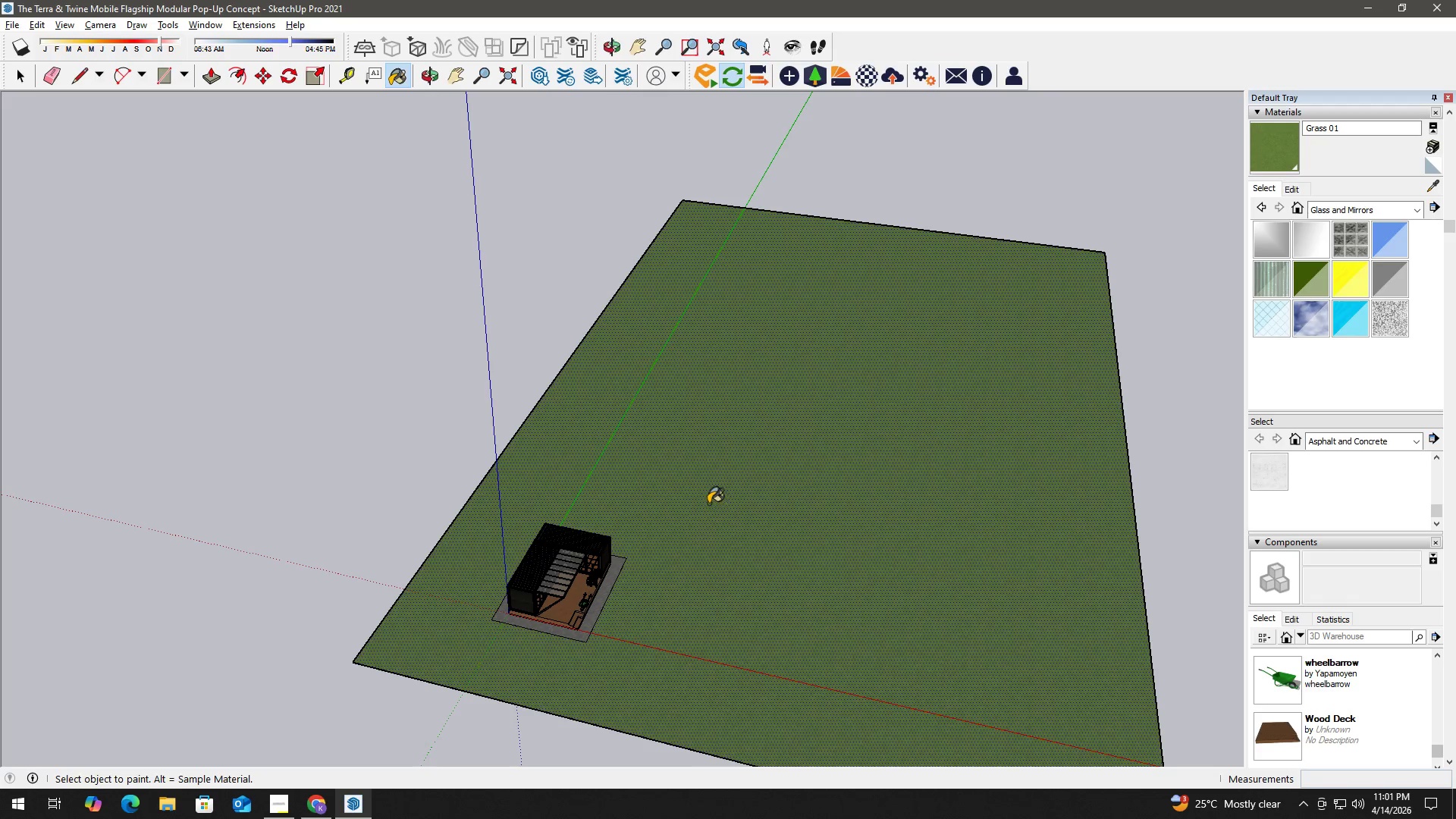 
key(Space)
 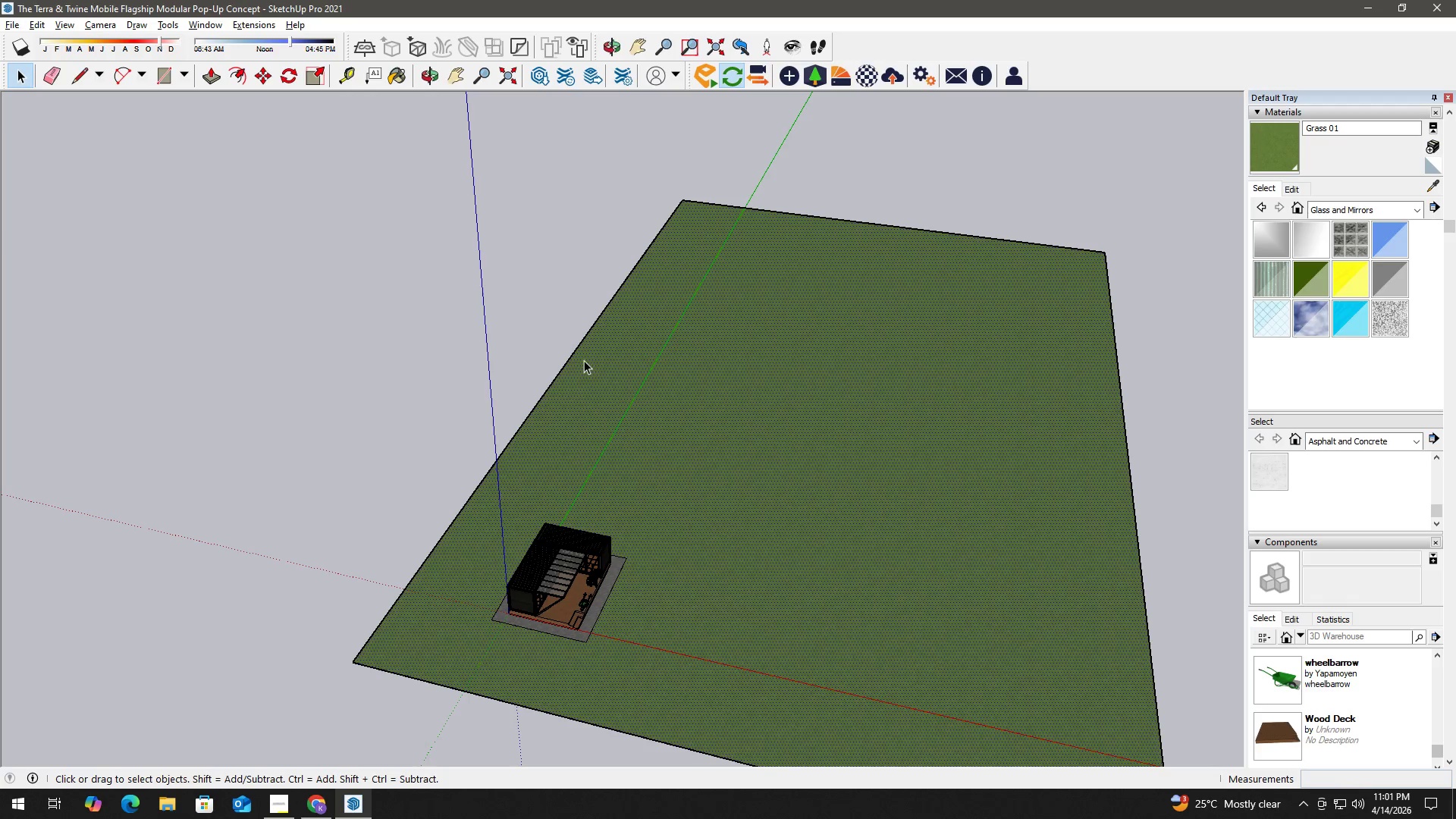 
left_click([574, 353])
 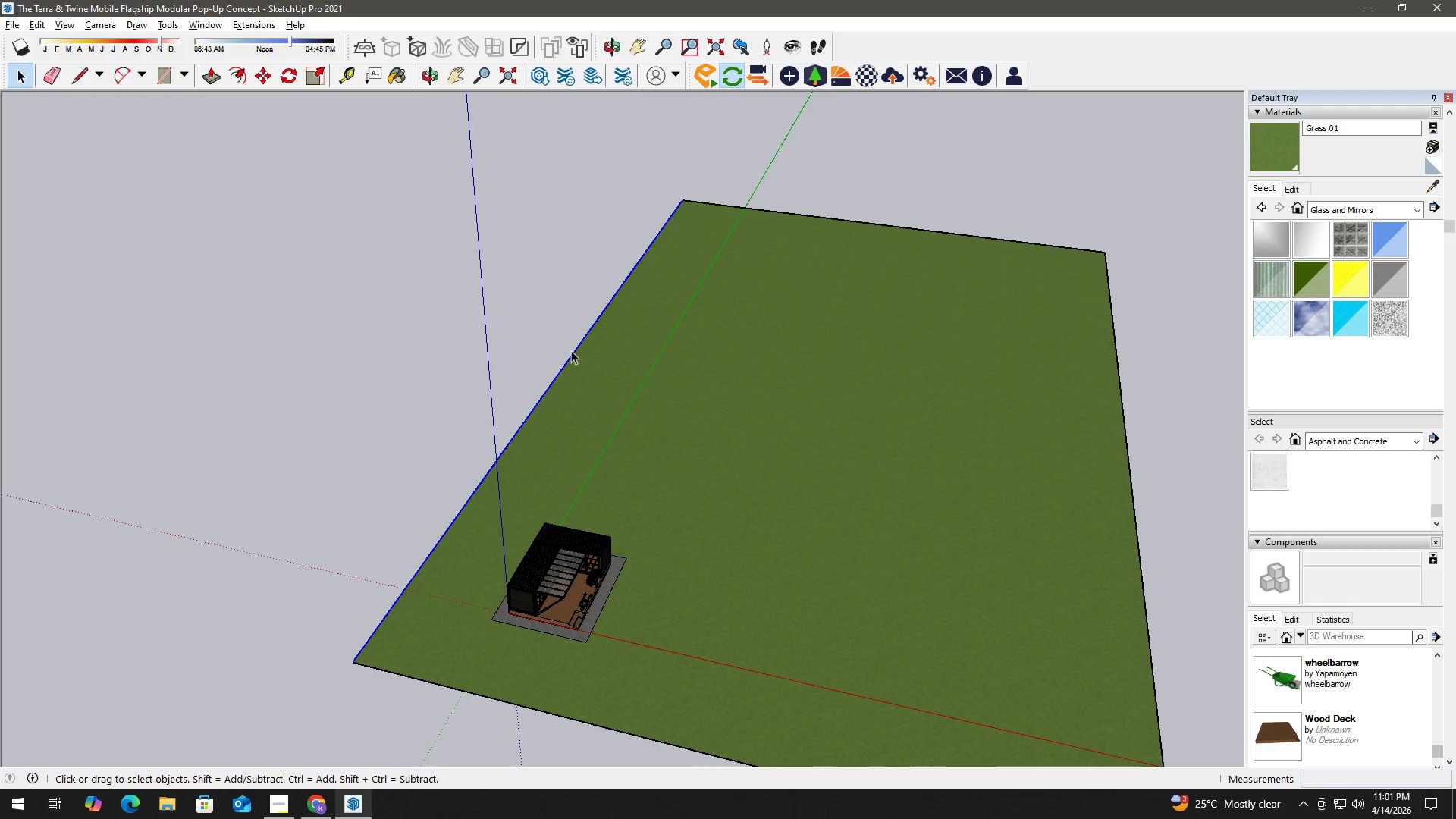 
key(M)
 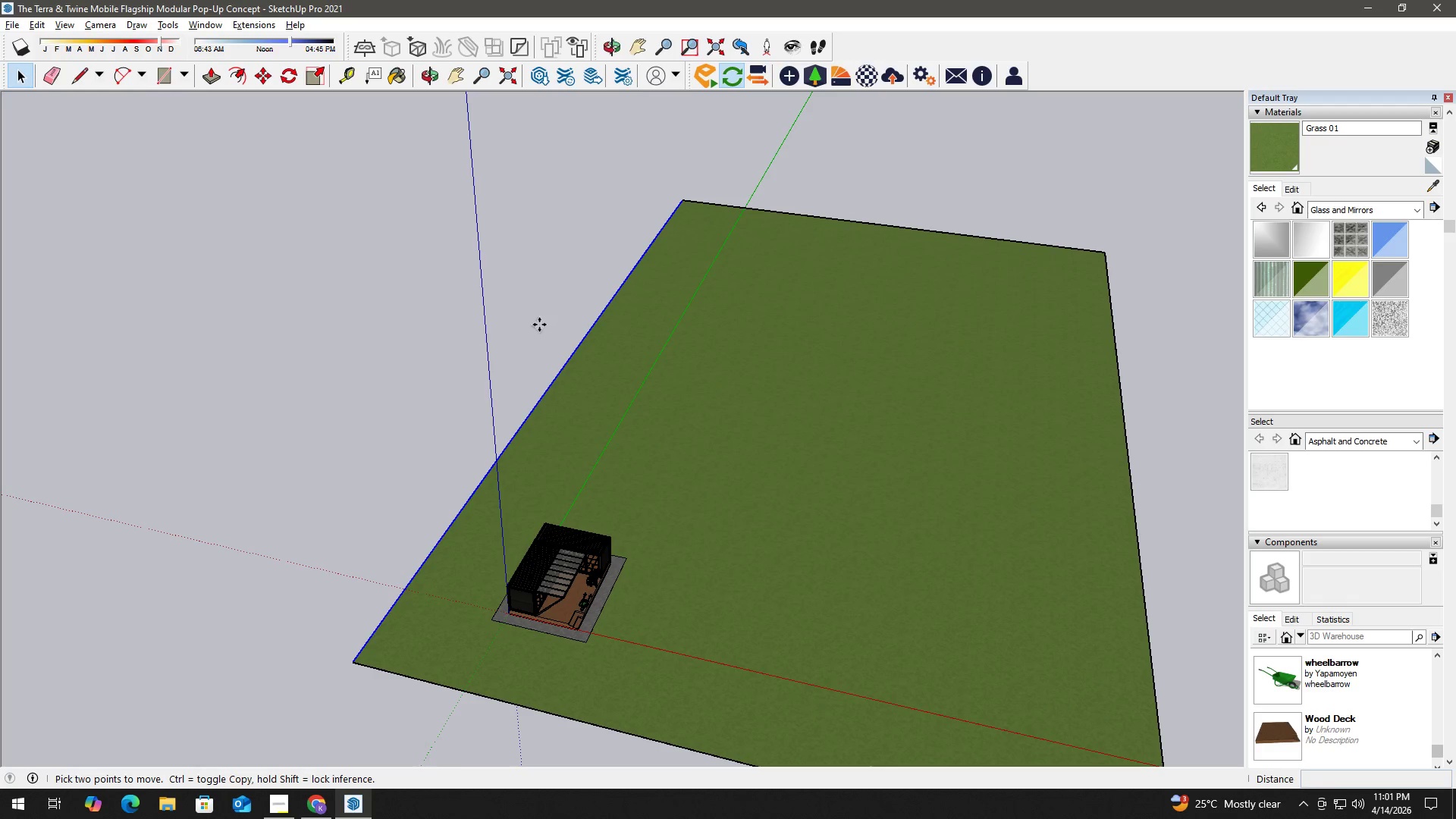 
left_click_drag(start_coordinate=[539, 325], to_coordinate=[507, 313])
 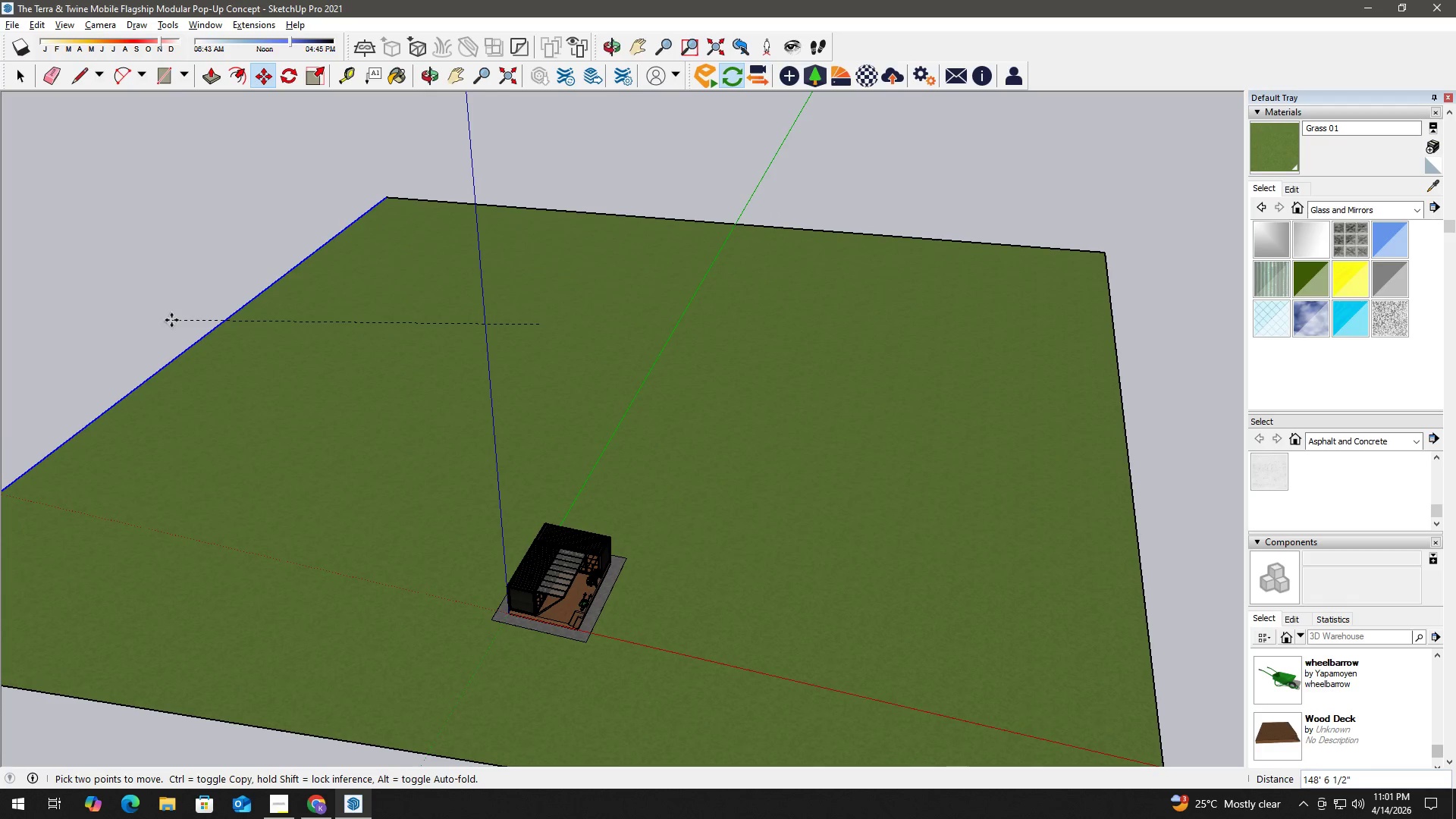 
key(Control+ControlLeft)
 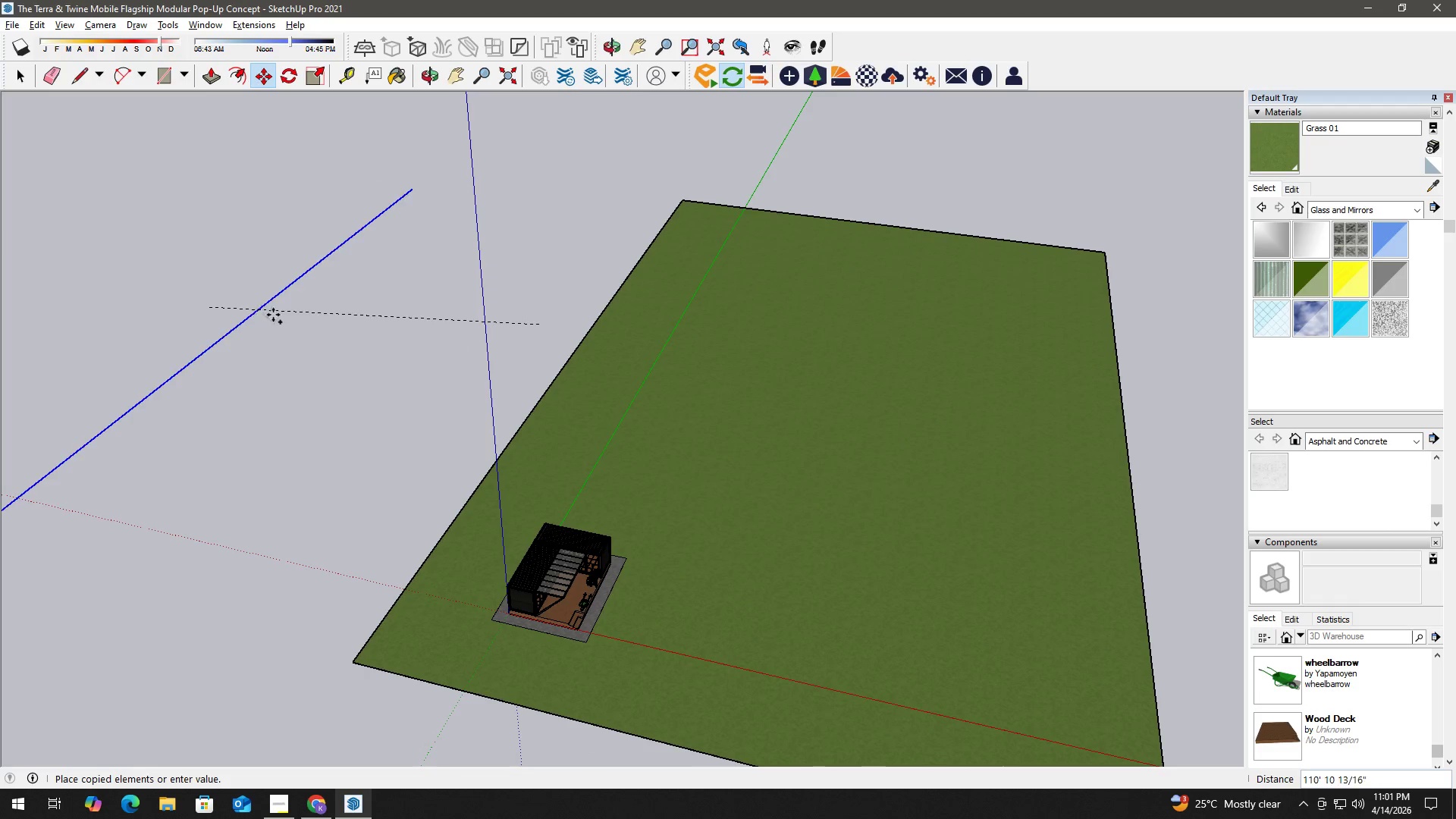 
key(Control+ControlLeft)
 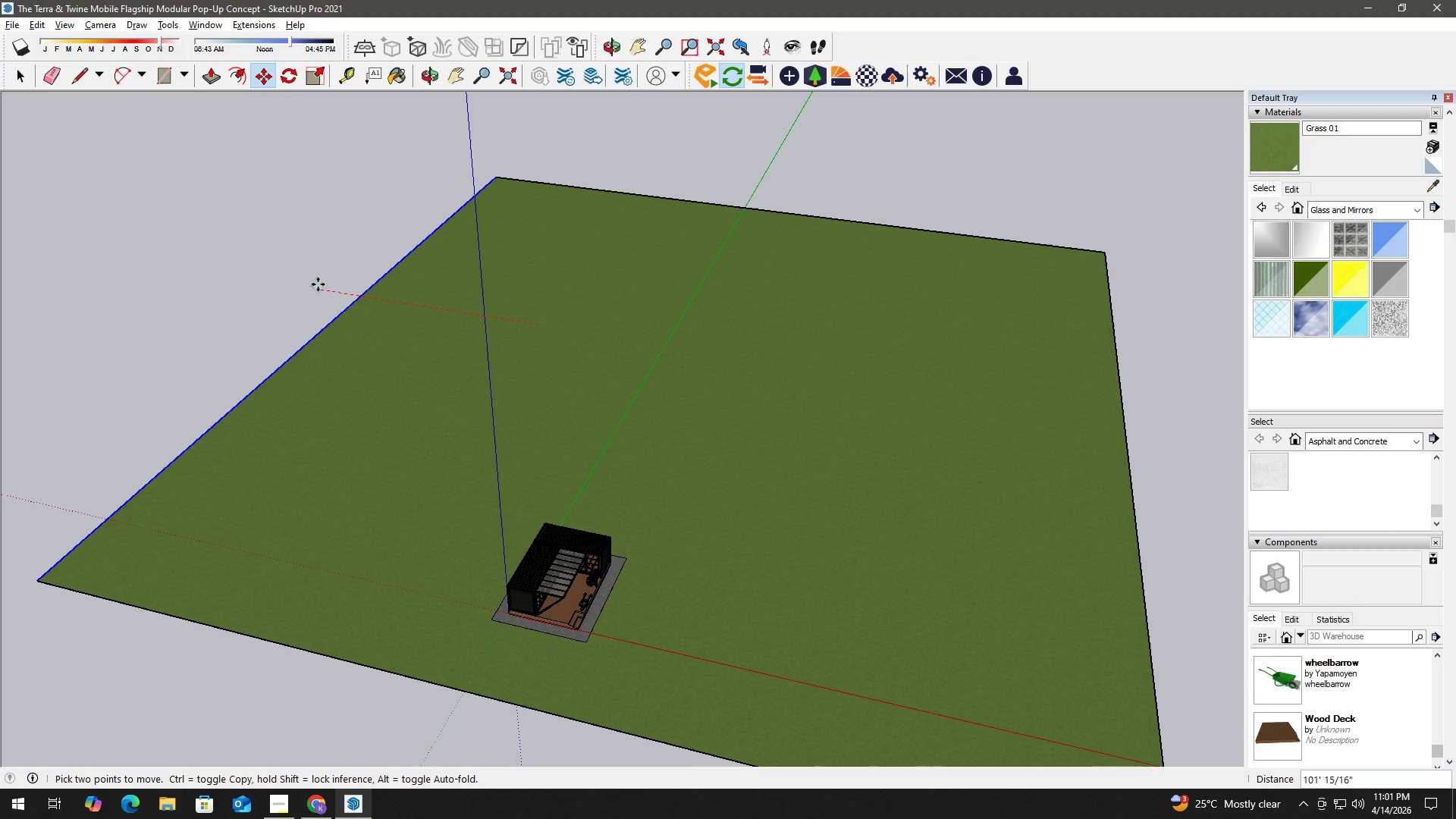 
left_click([312, 279])
 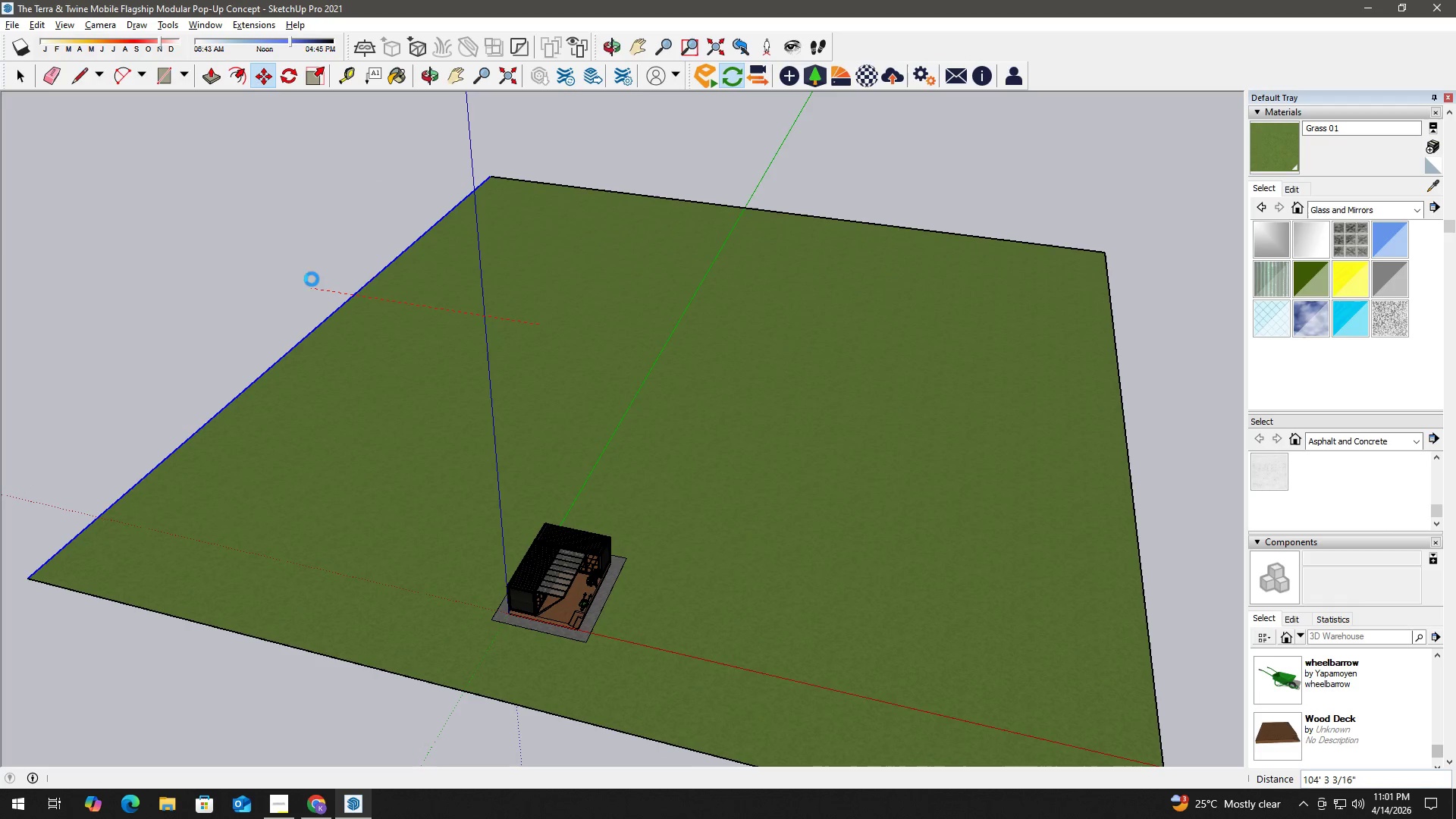 
key(Space)
 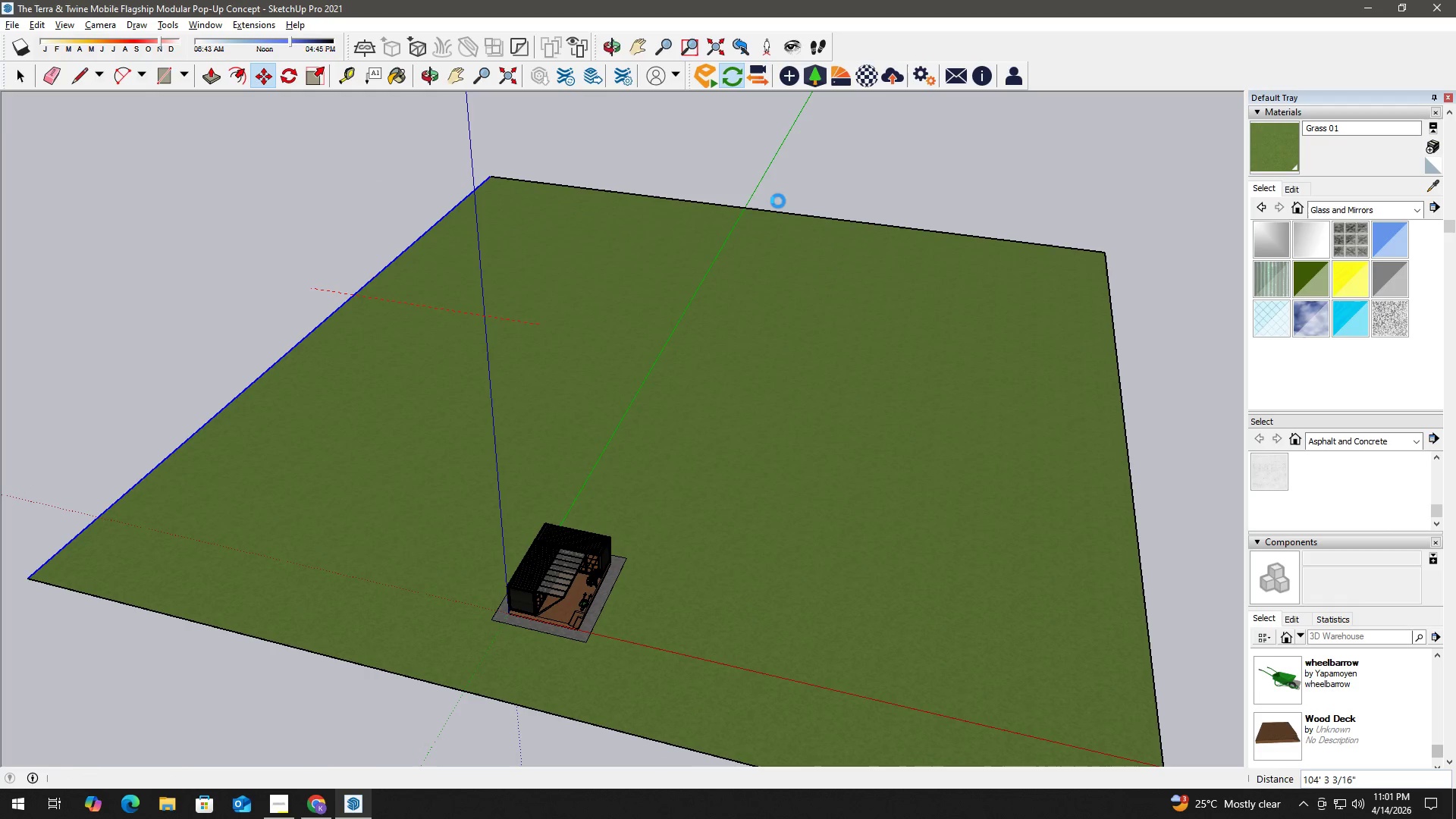 
double_click([832, 150])
 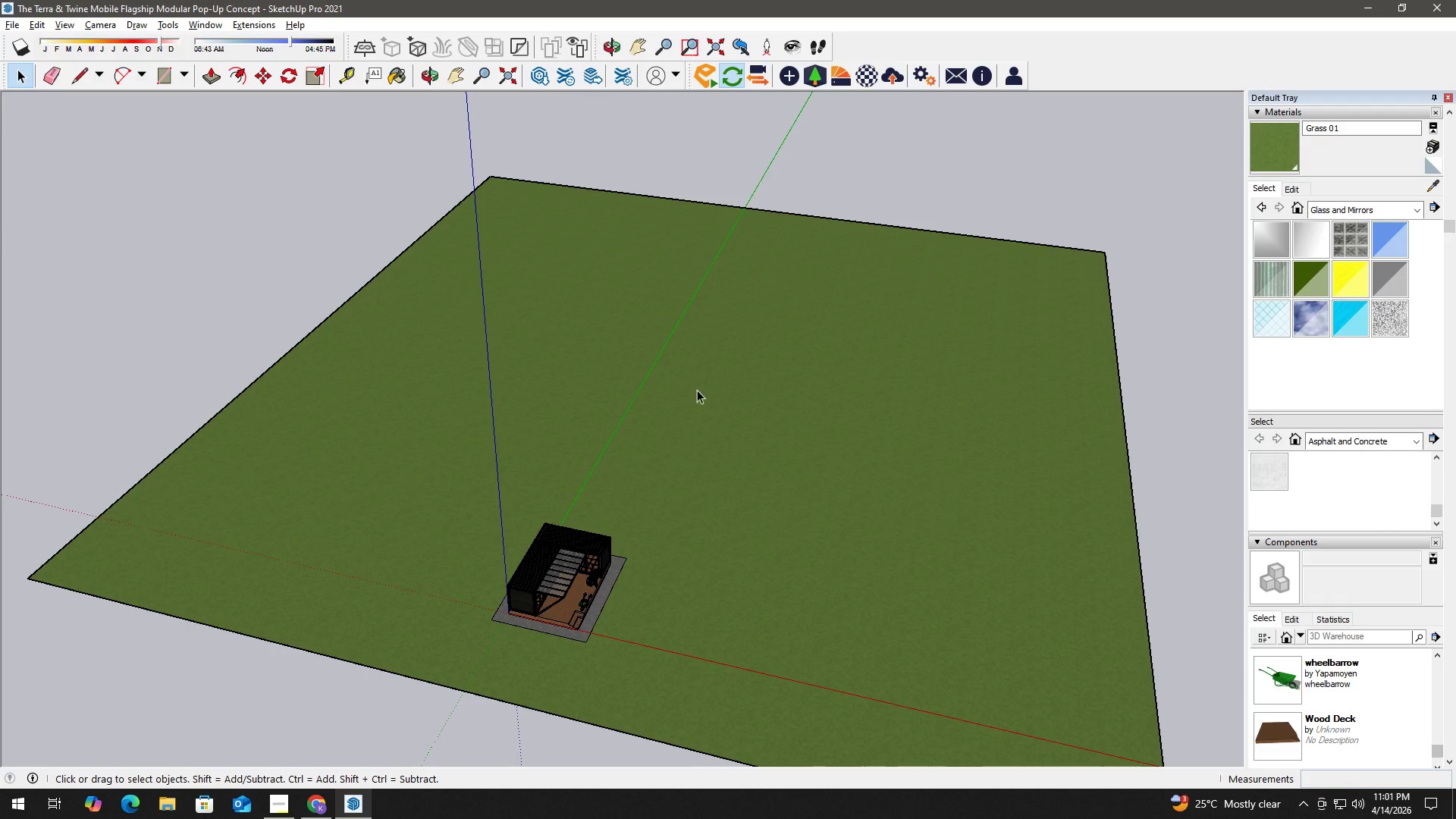 
scroll: coordinate [526, 490], scroll_direction: up, amount: 8.0
 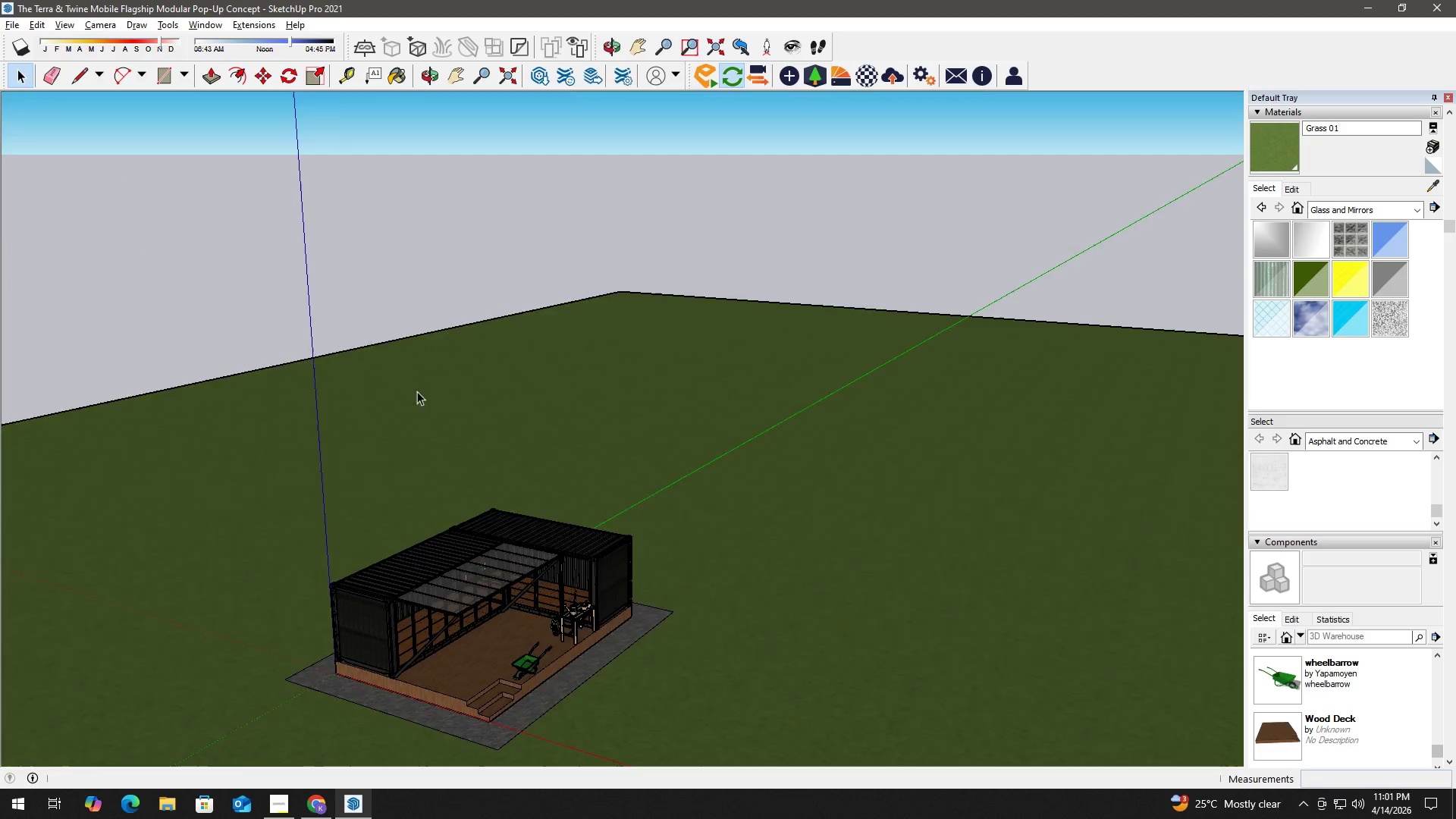 
type(hh)
 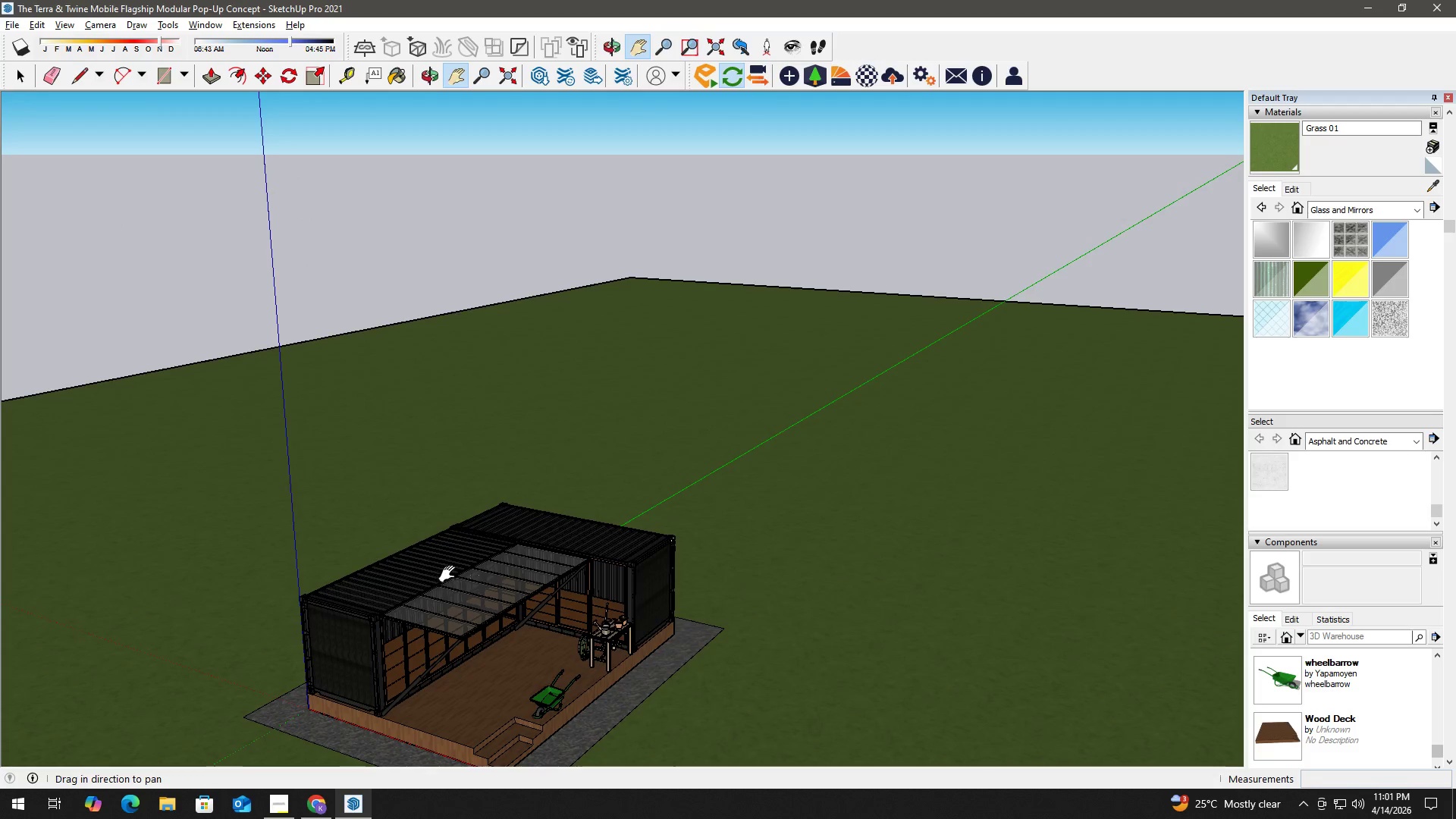 
left_click_drag(start_coordinate=[450, 567], to_coordinate=[453, 350])
 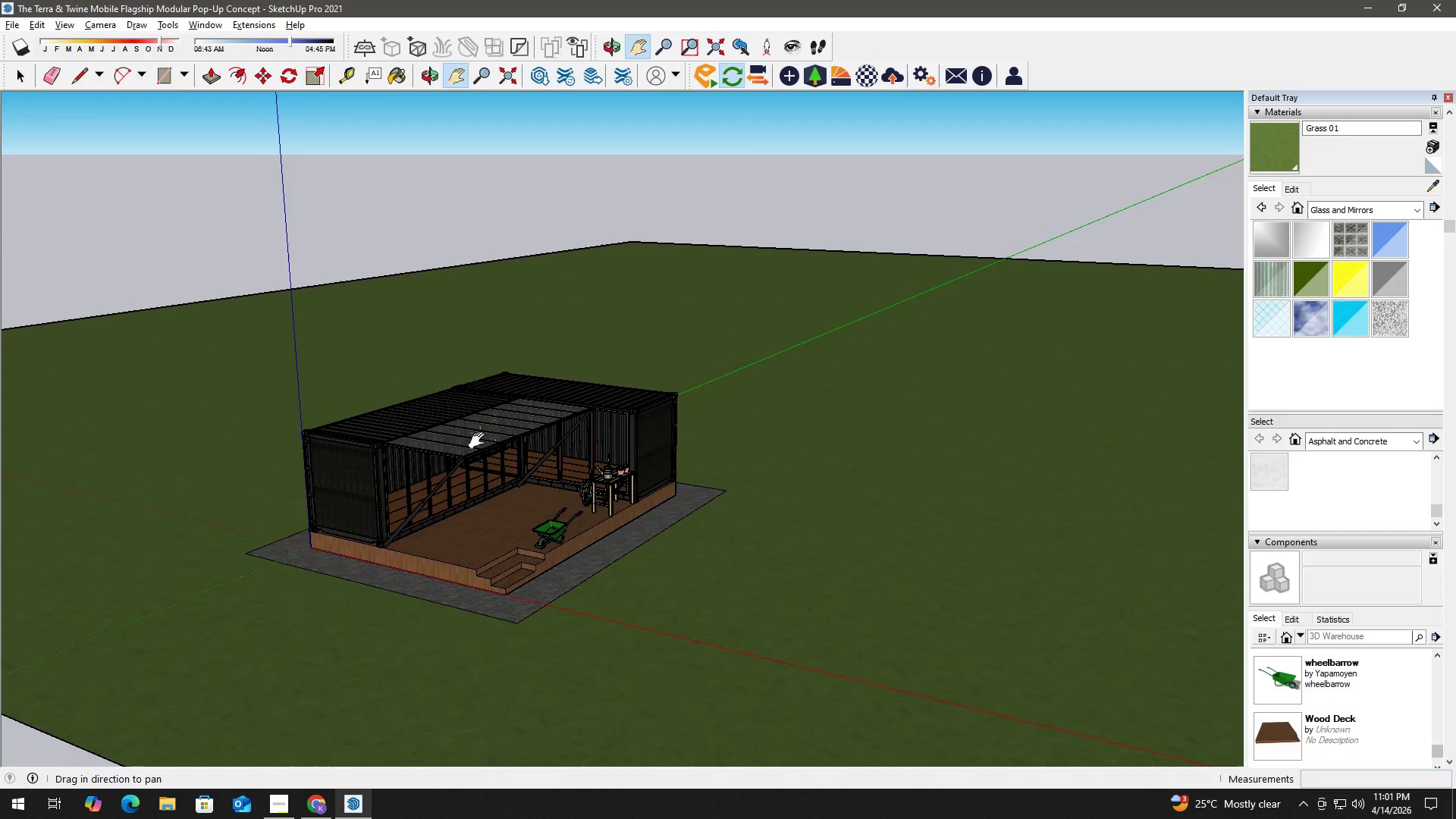 
scroll: coordinate [444, 530], scroll_direction: up, amount: 1.0
 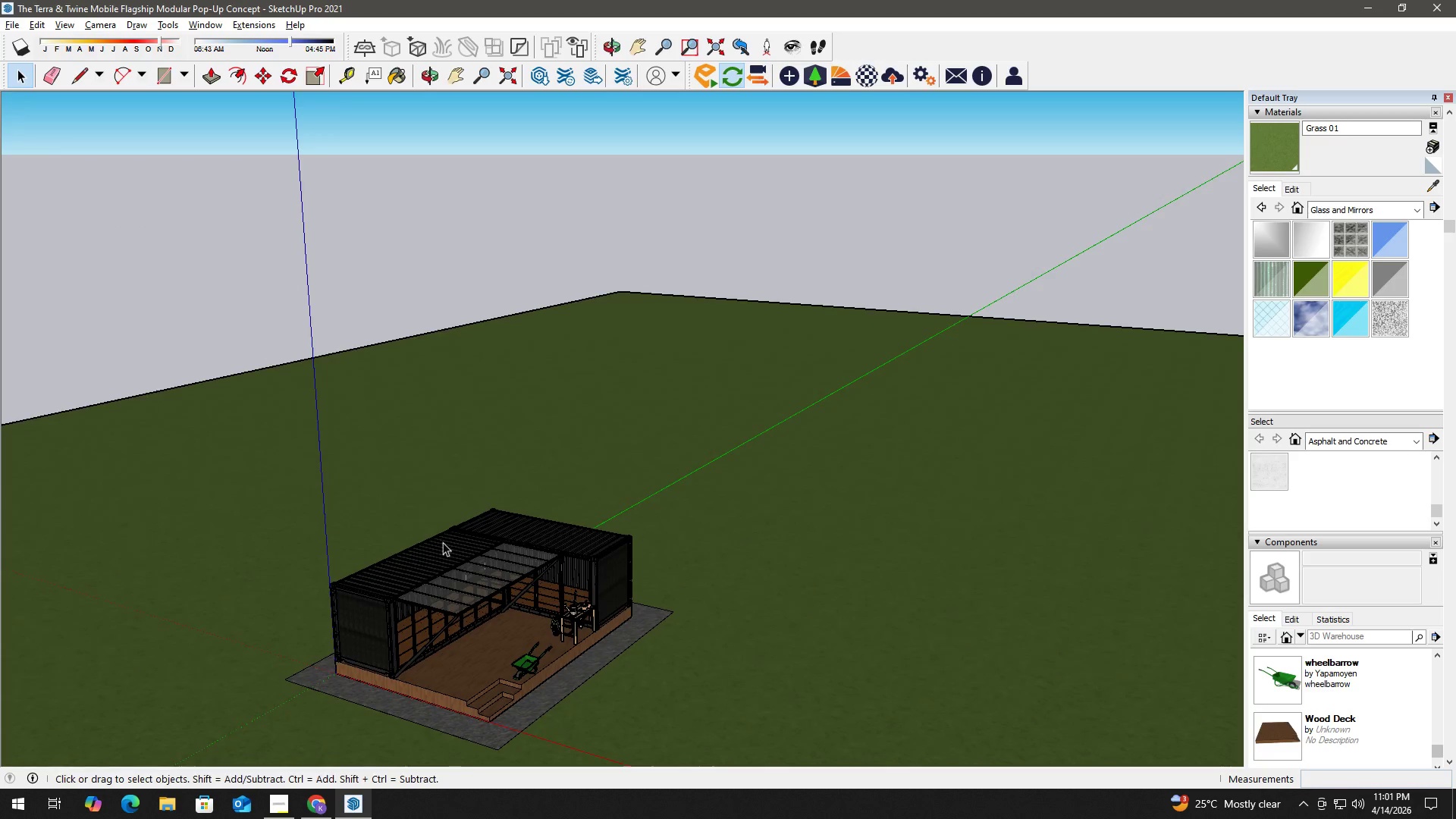 
key(H)
 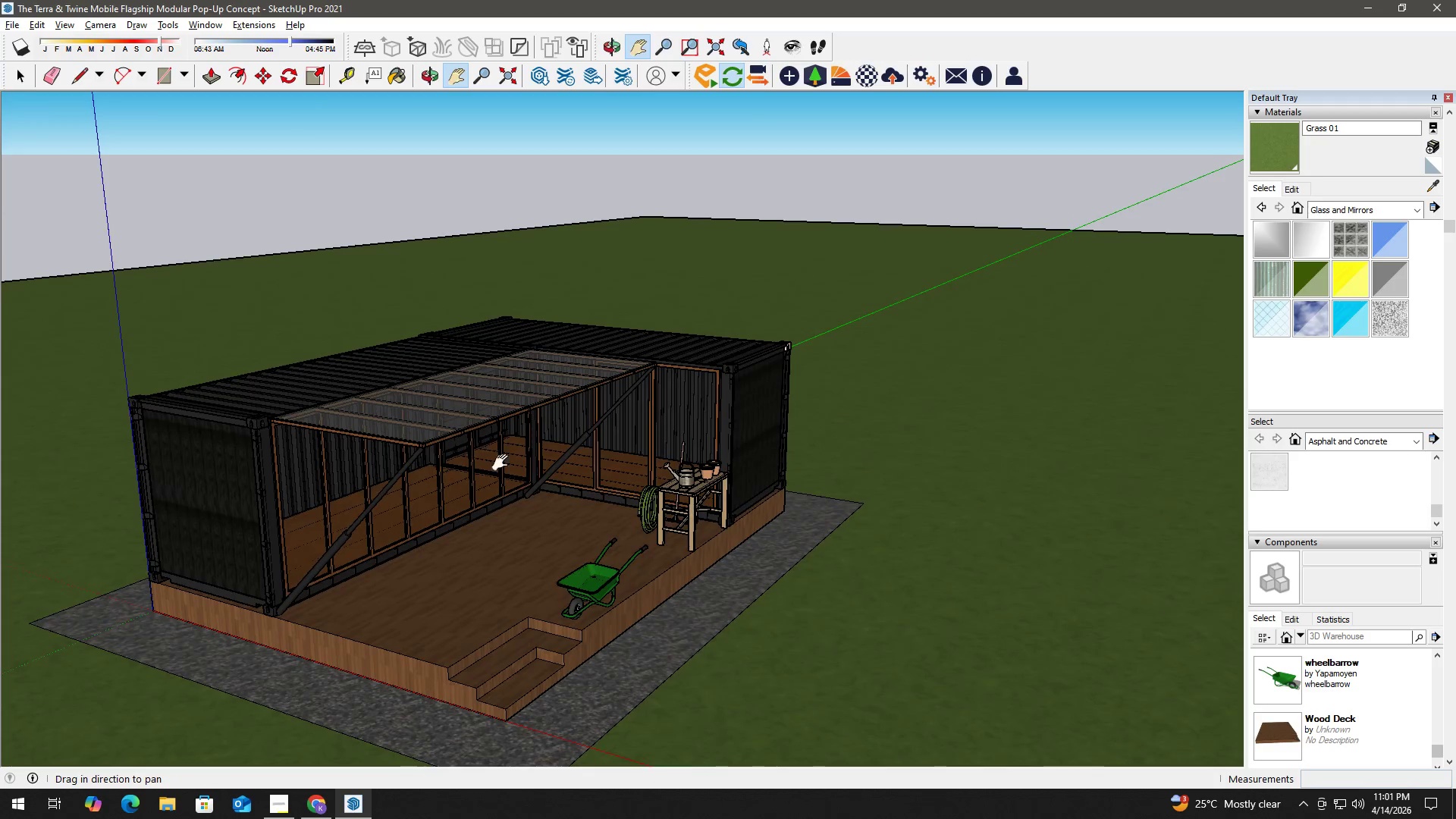 
left_click_drag(start_coordinate=[532, 467], to_coordinate=[514, 426])
 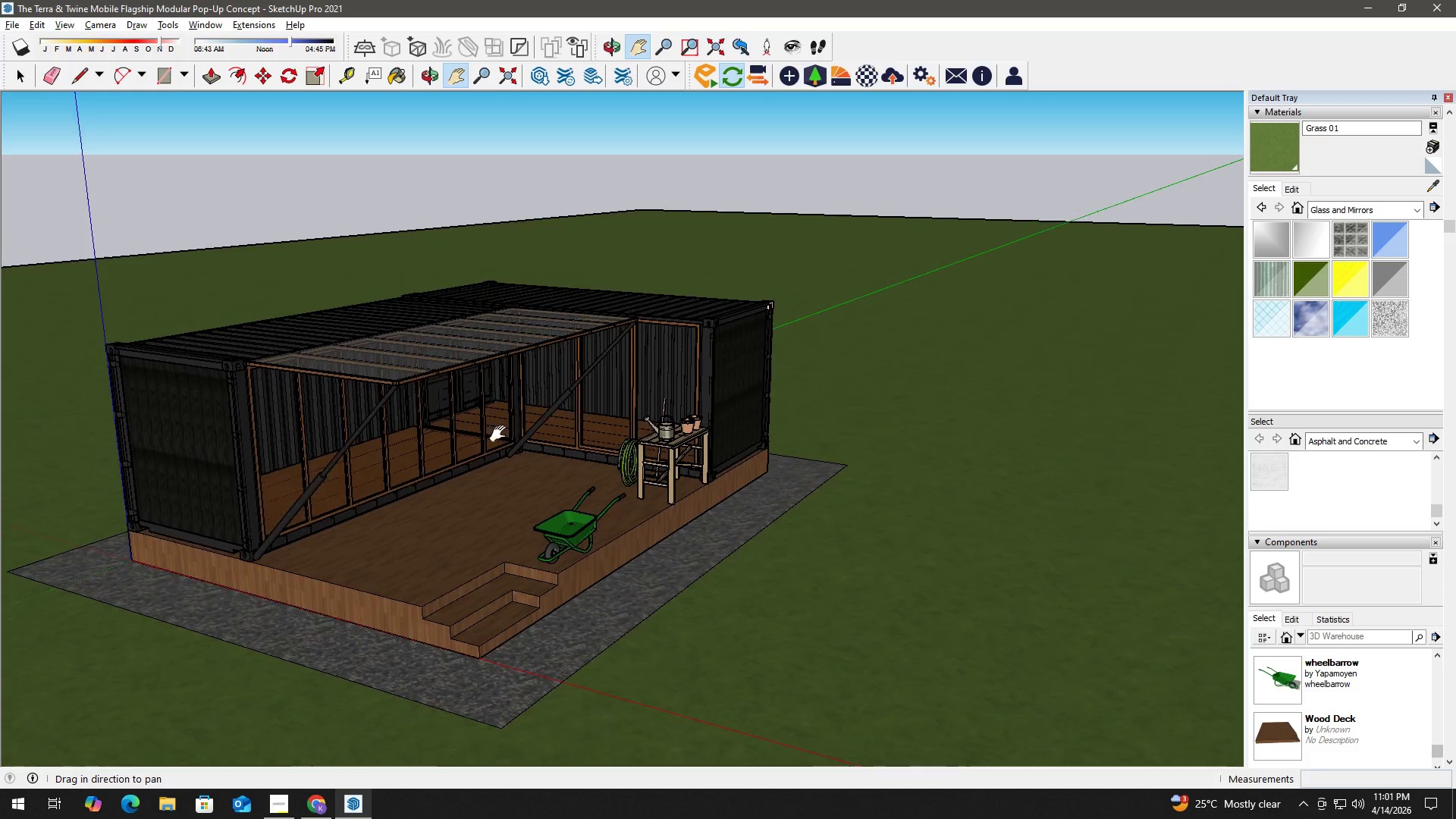 
scroll: coordinate [466, 456], scroll_direction: up, amount: 8.0
 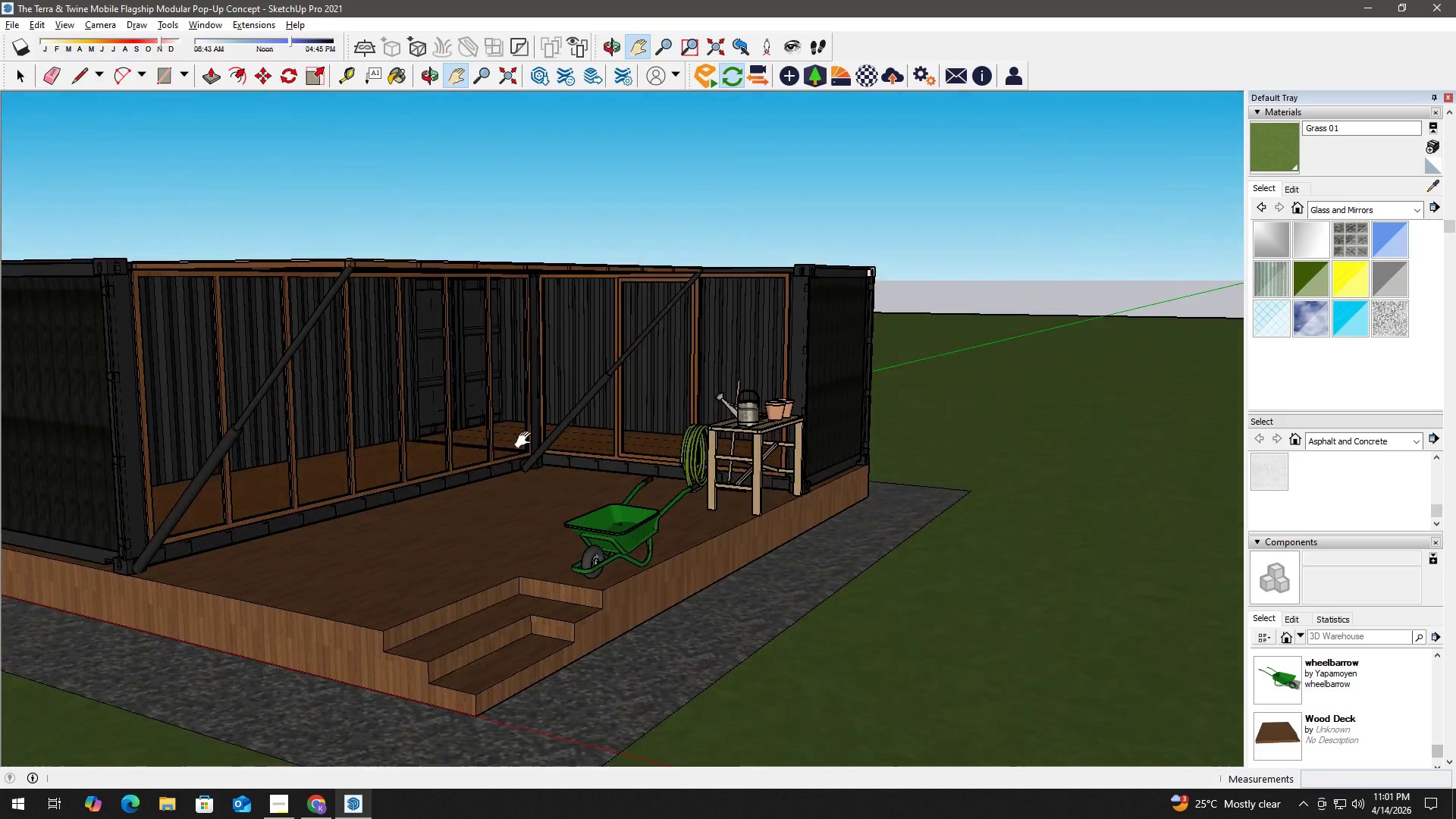 
key(H)
 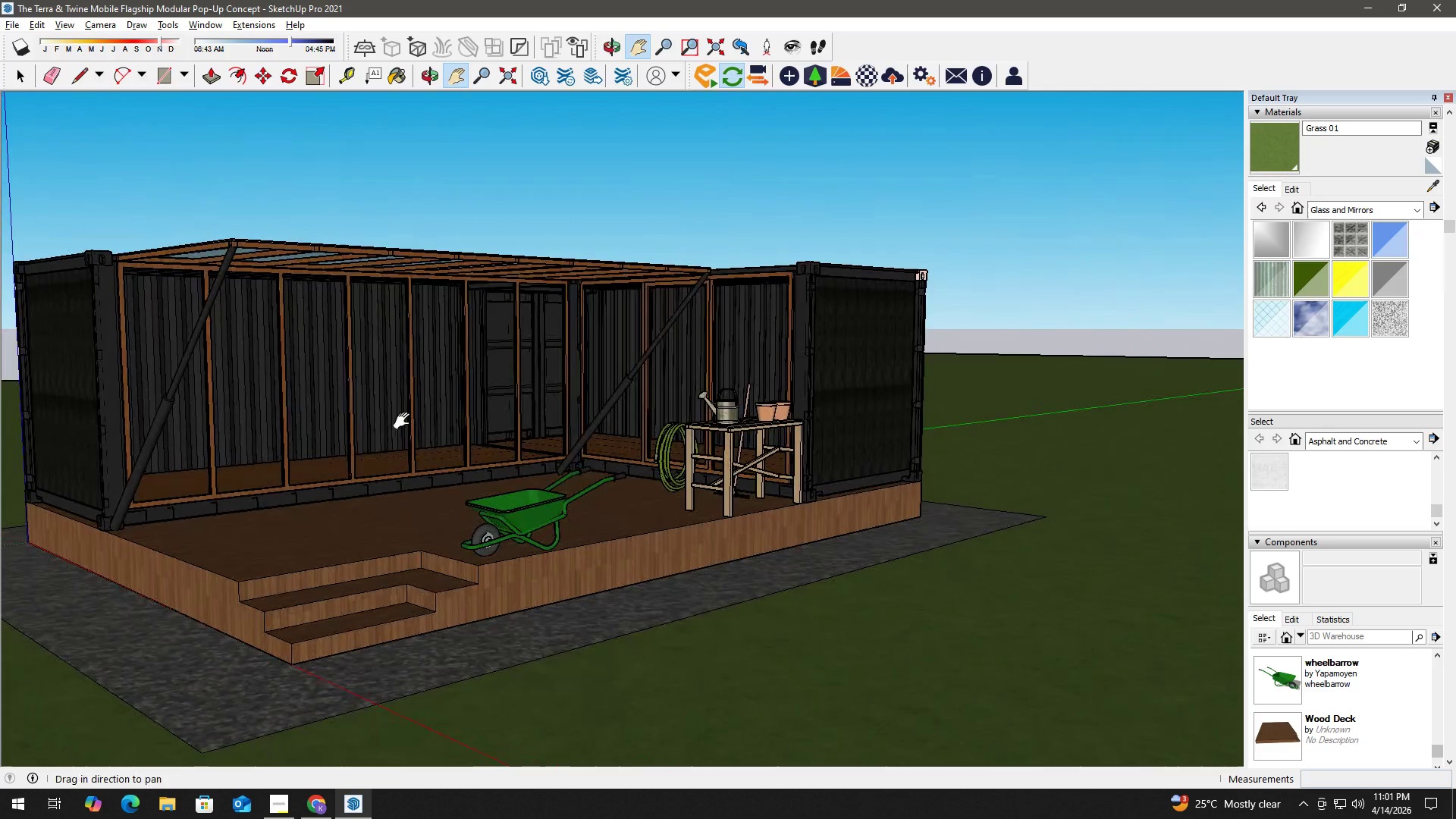 
left_click_drag(start_coordinate=[396, 420], to_coordinate=[502, 420])
 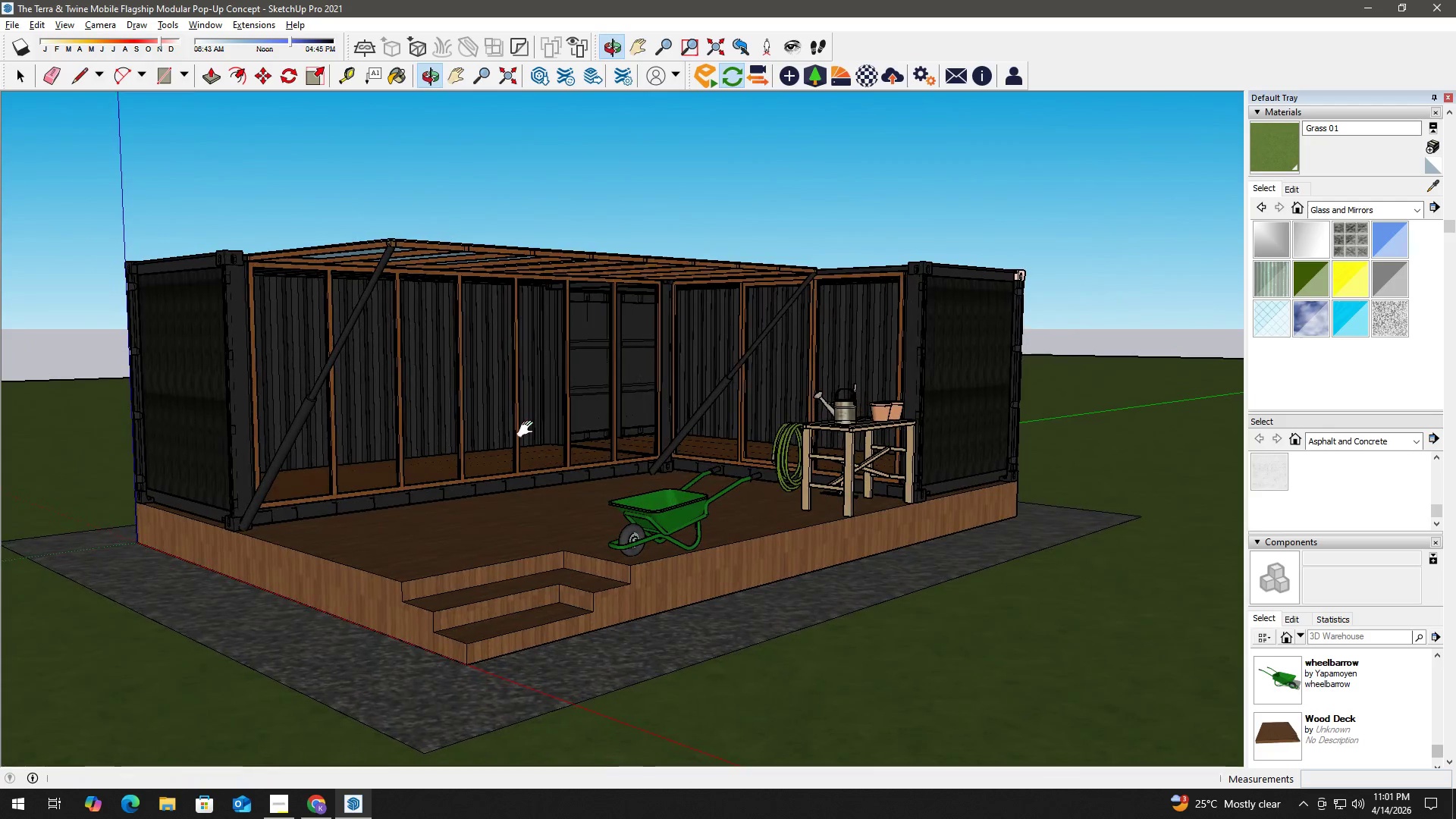 
key(Alt+Tab)
 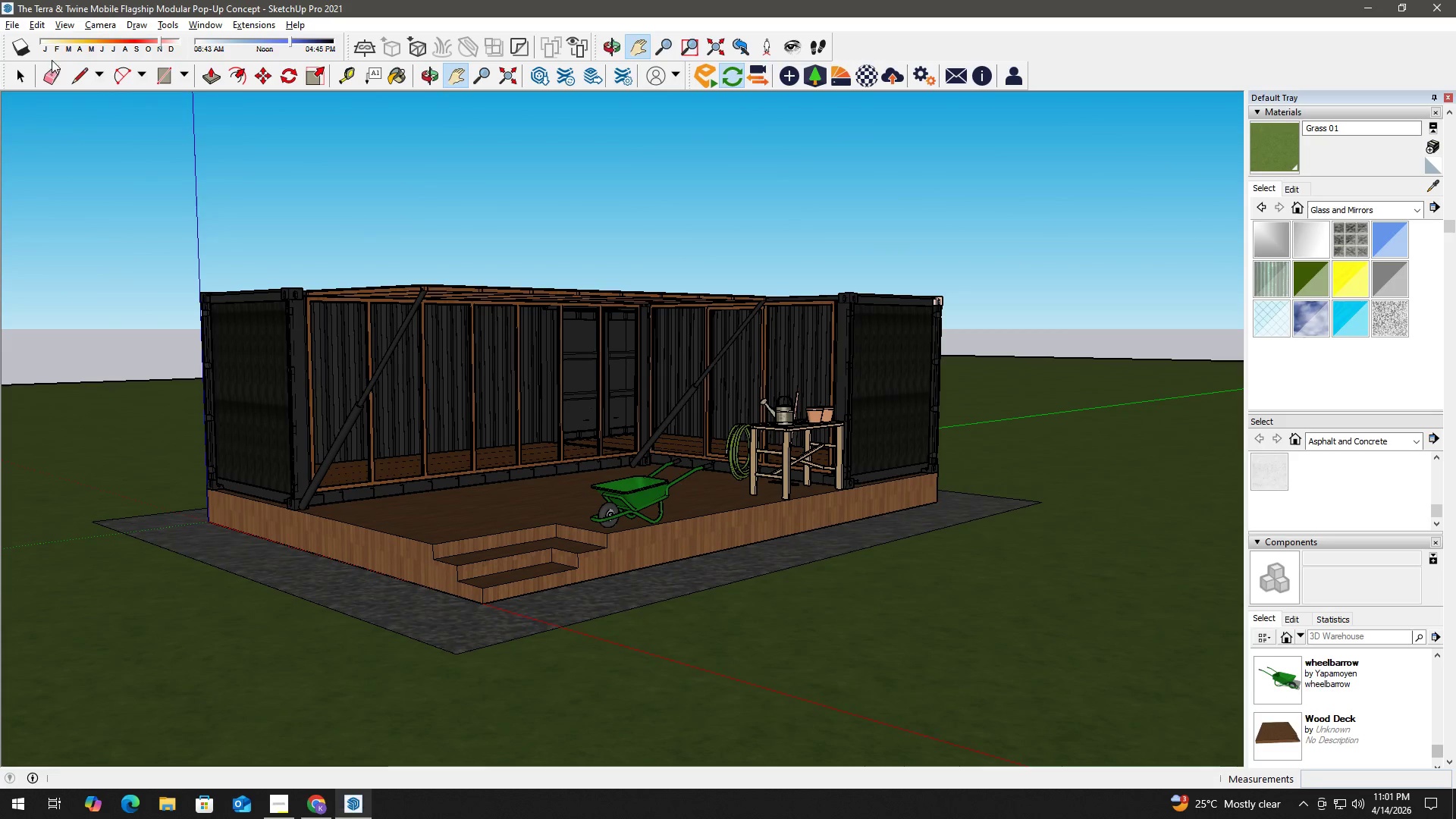 
scroll: coordinate [529, 429], scroll_direction: down, amount: 2.0
 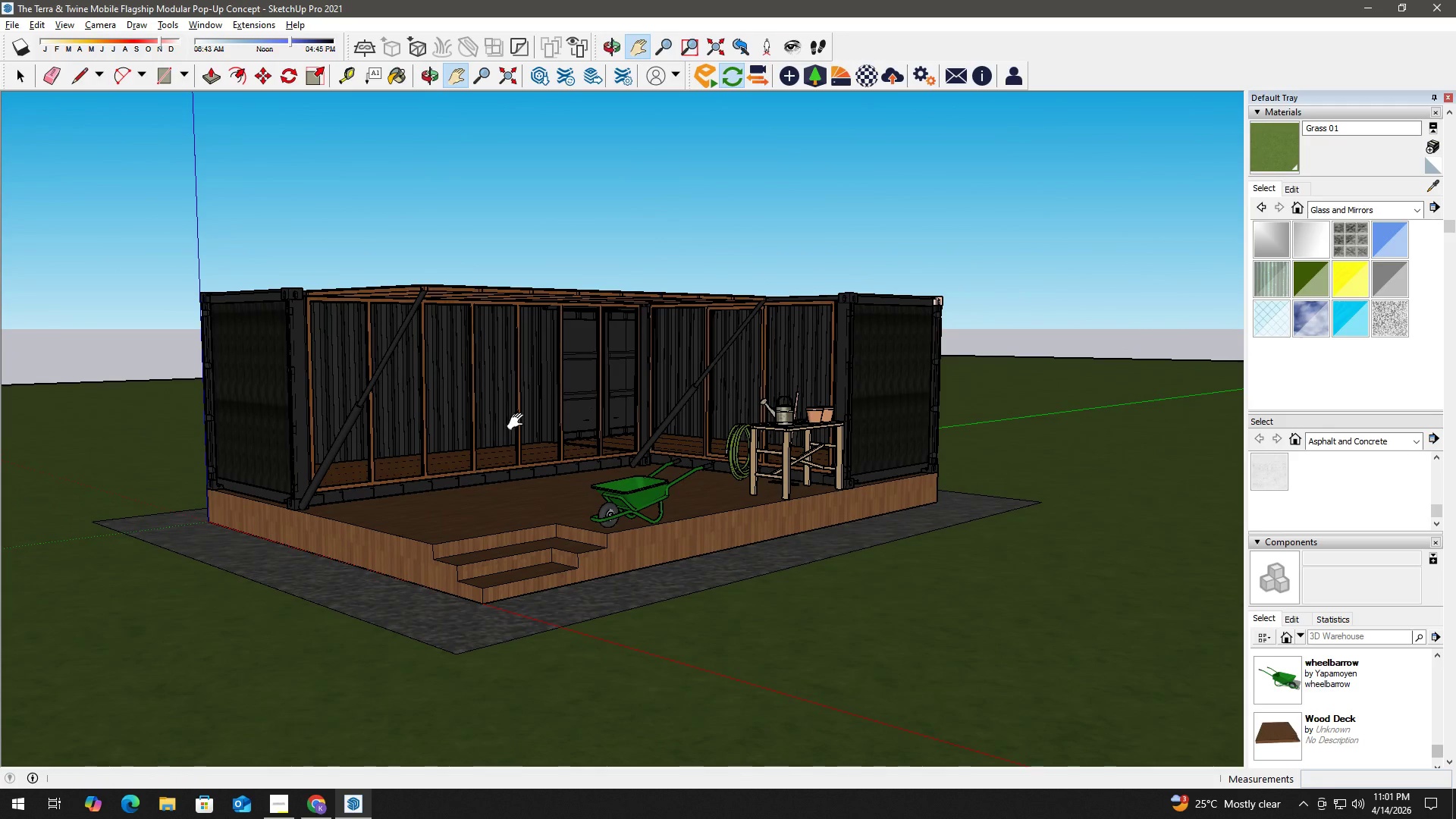 
left_click([9, 23])
 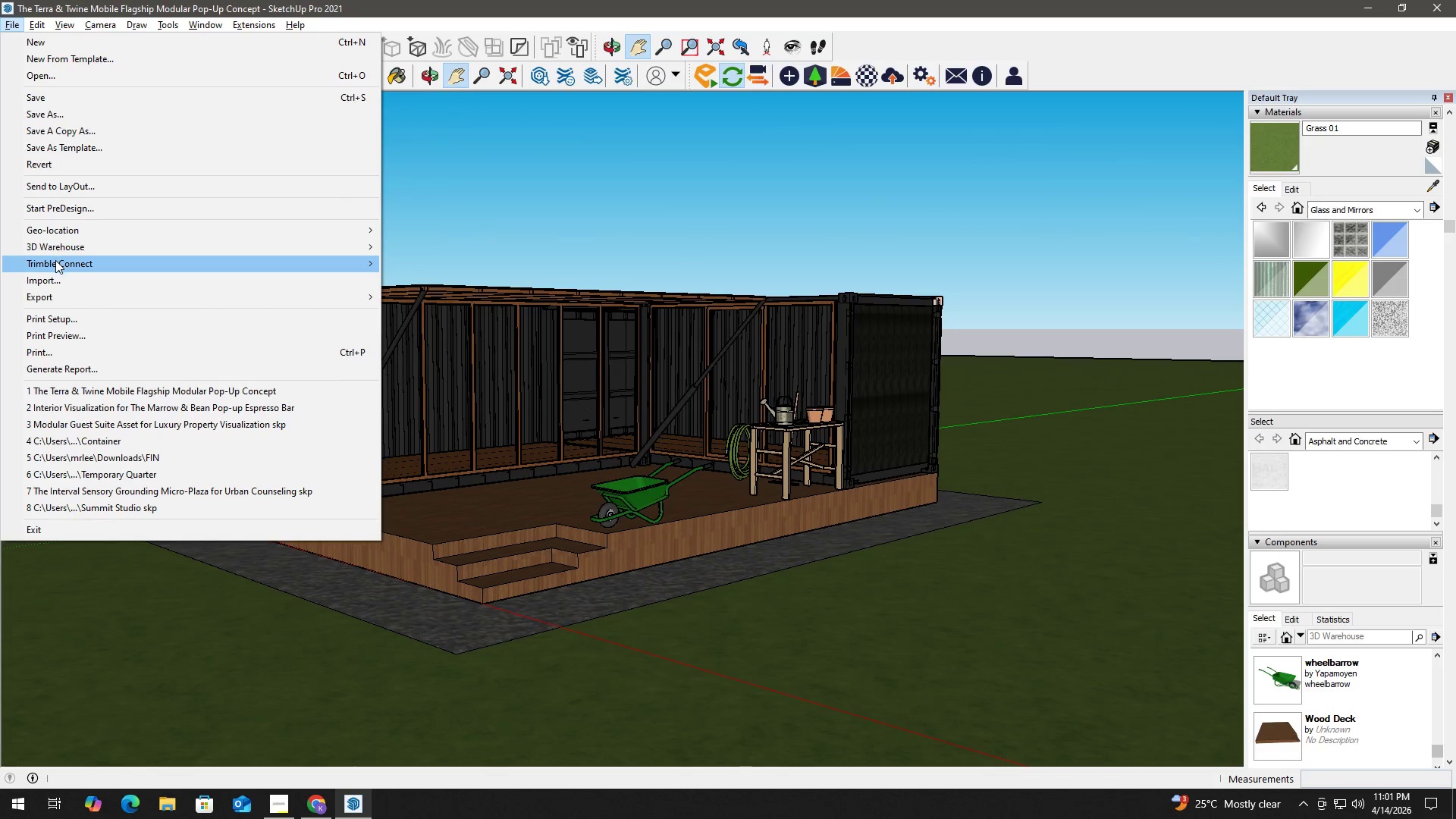 
left_click([58, 283])
 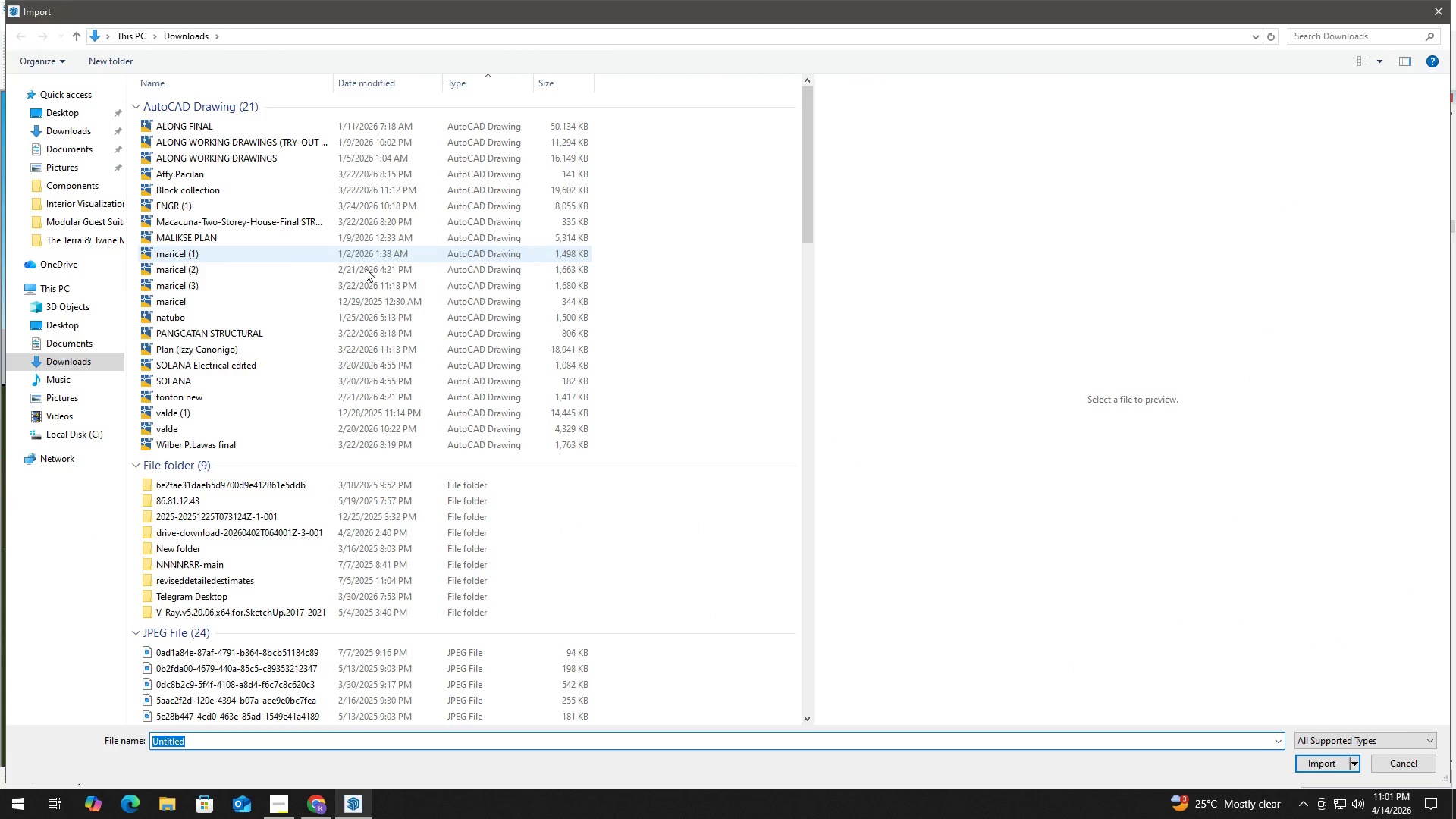 
scroll: coordinate [475, 364], scroll_direction: down, amount: 3.0
 